 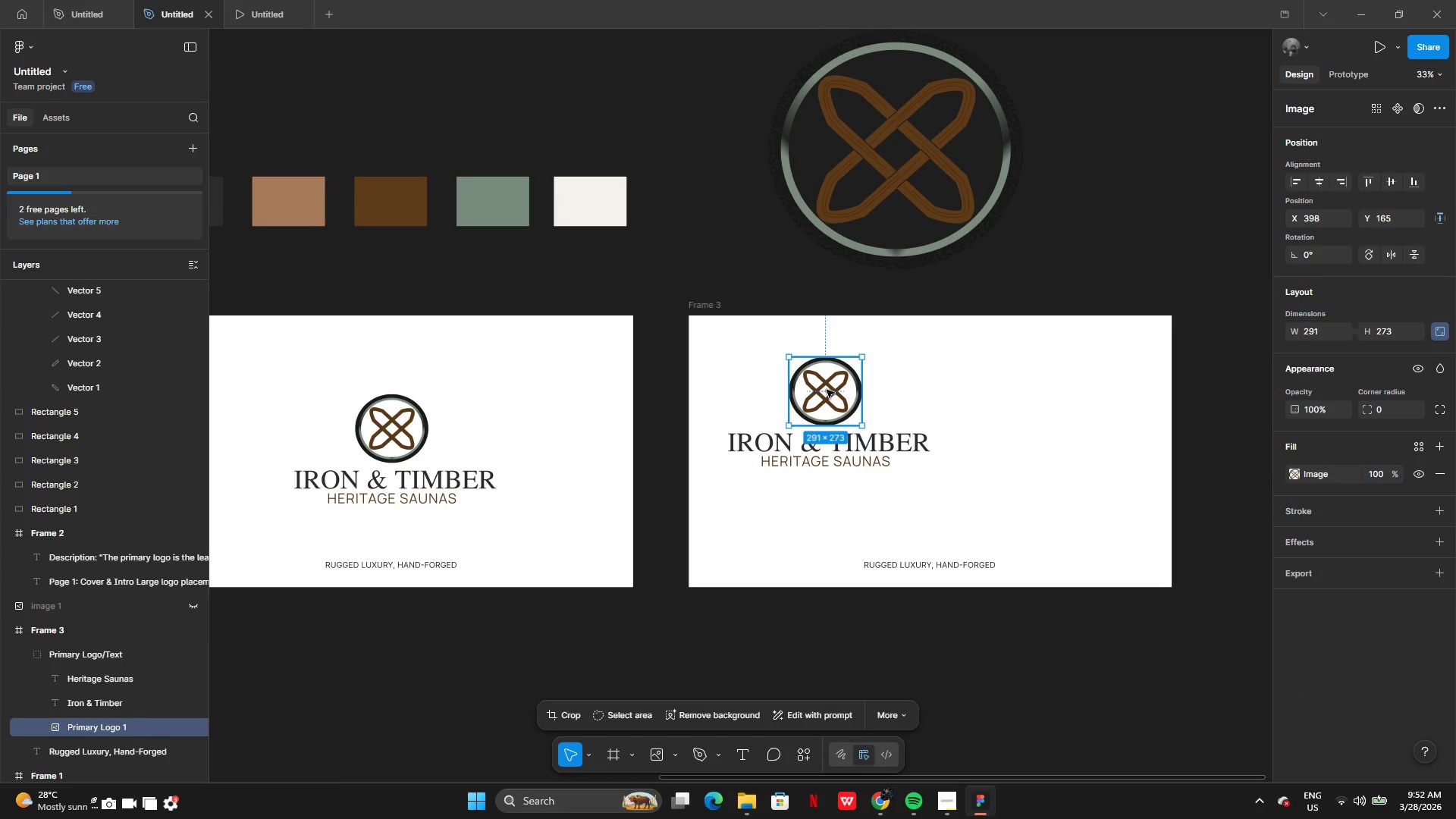 
hold_key(key=AltLeft, duration=0.72)
left_click_drag(start_coordinate=[830, 395], to_coordinate=[875, 410])
 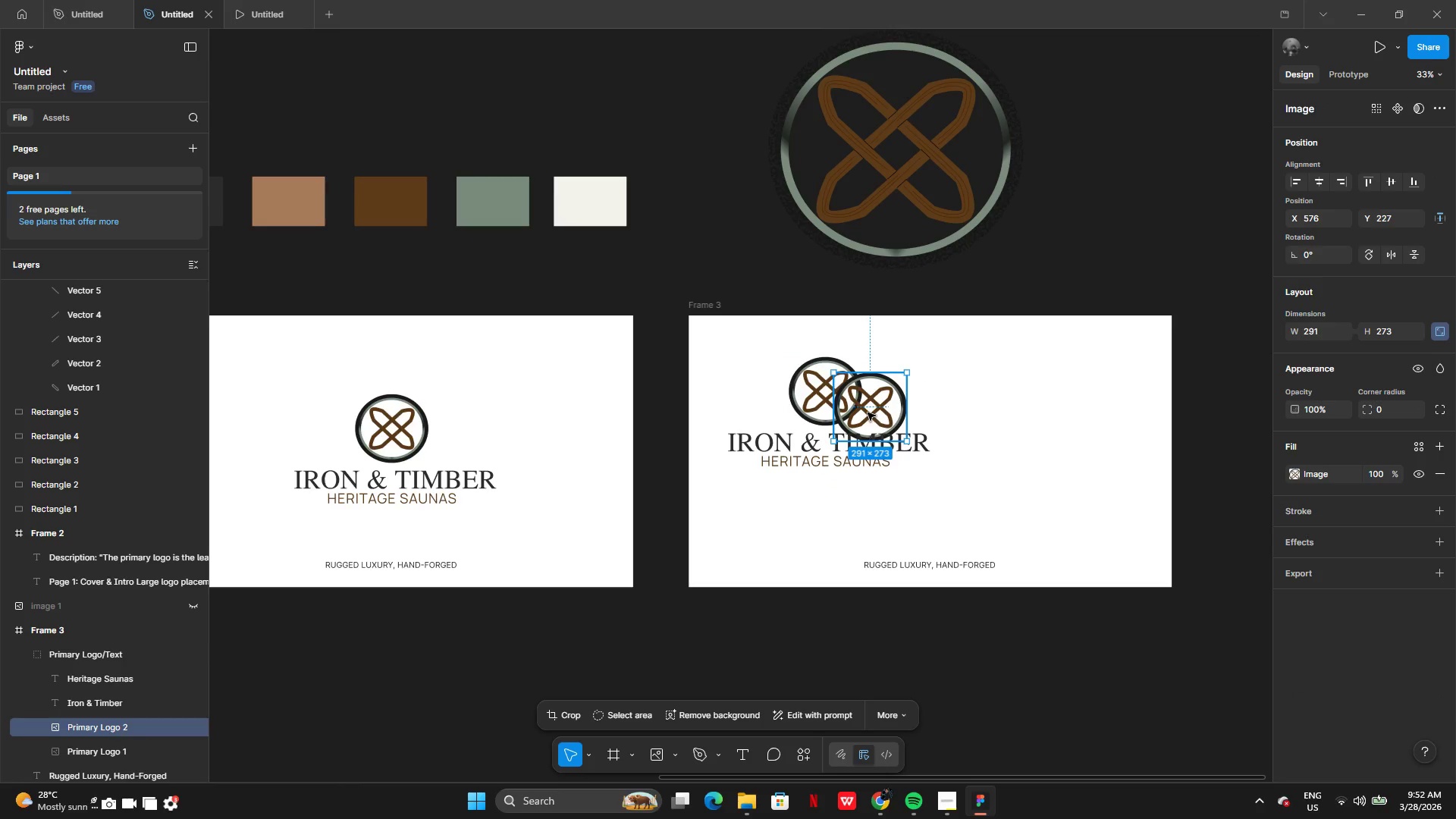 
left_click_drag(start_coordinate=[868, 413], to_coordinate=[1042, 396])
 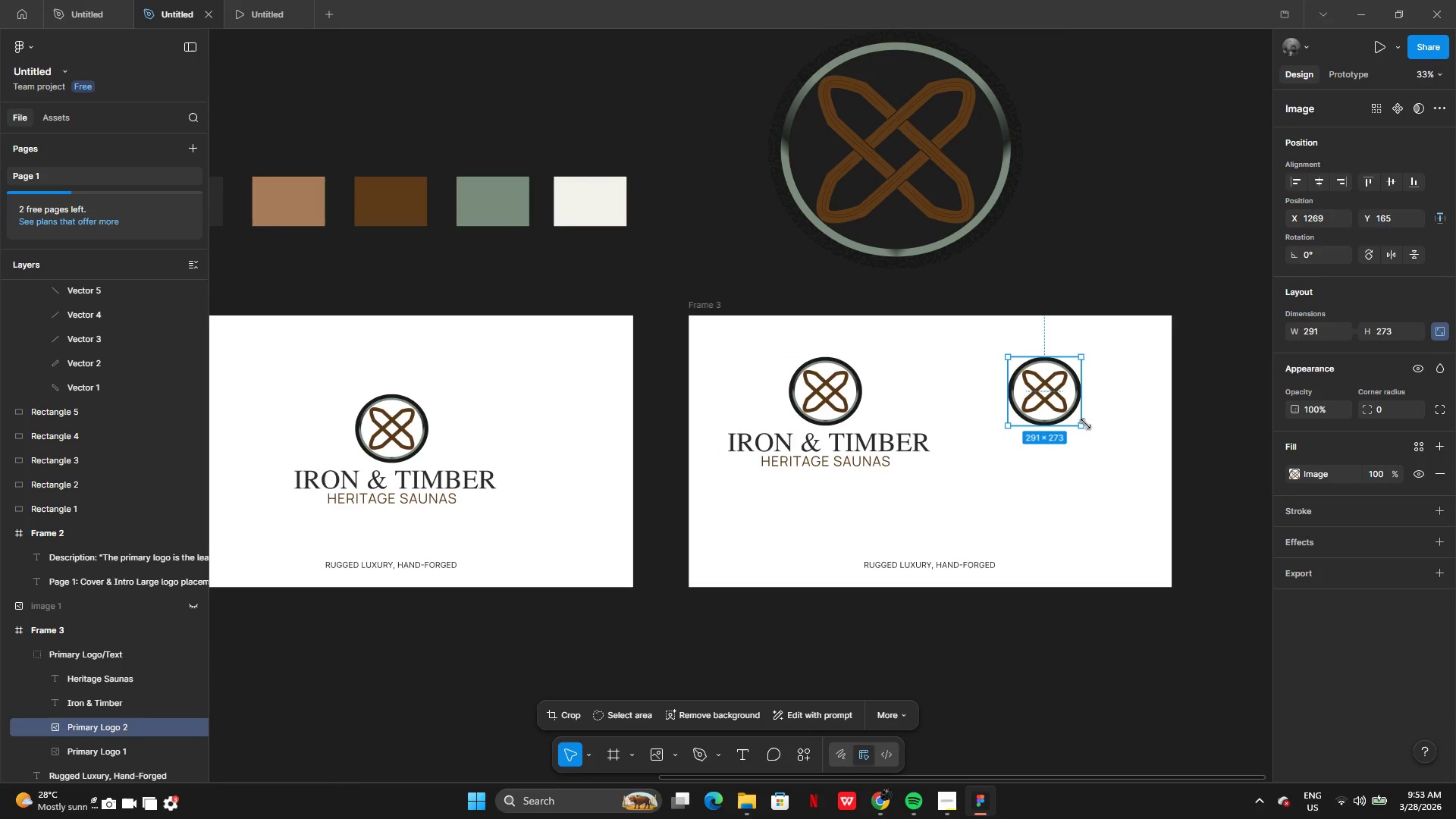 
left_click_drag(start_coordinate=[1084, 425], to_coordinate=[1134, 499])
 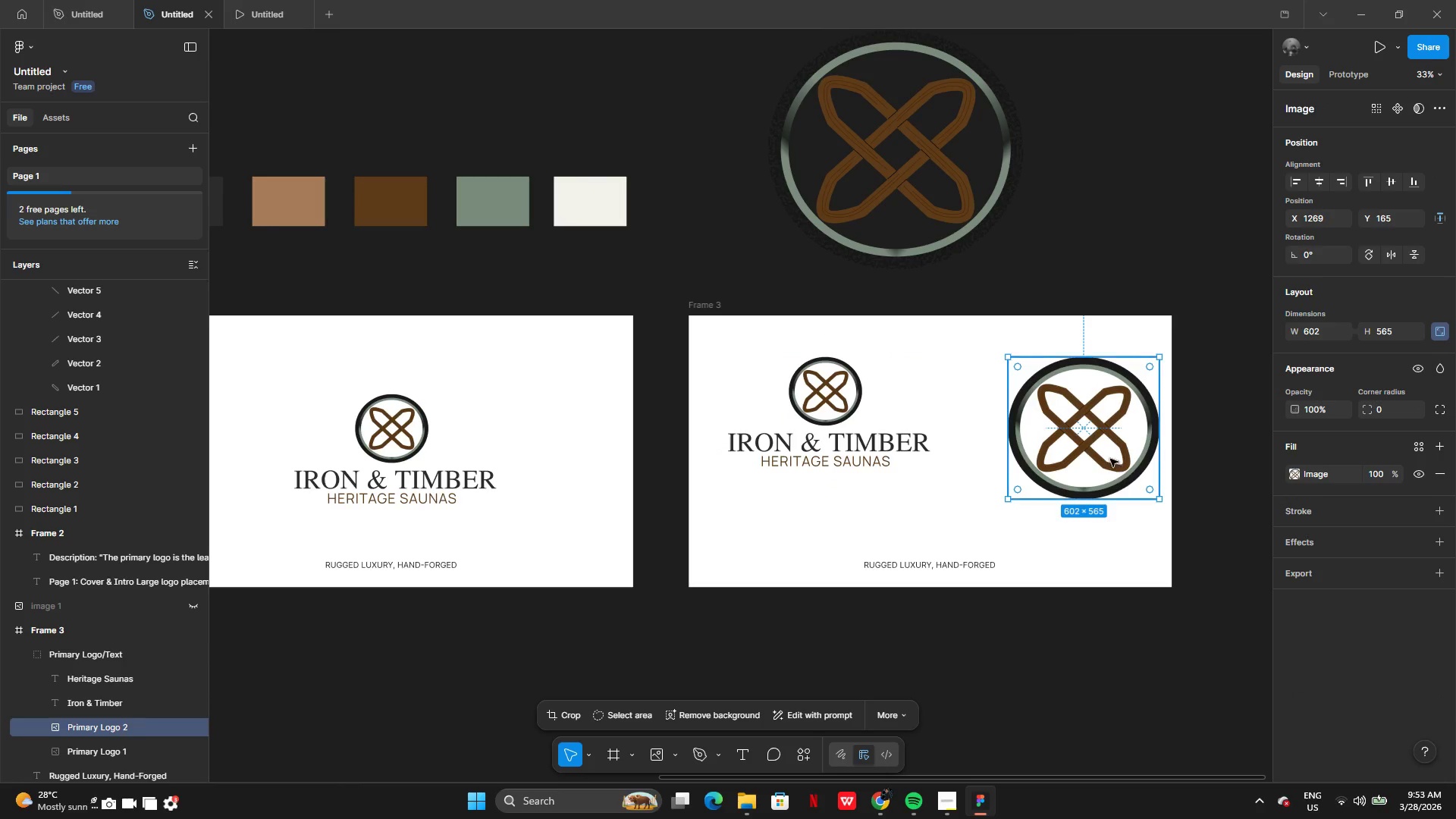 
left_click_drag(start_coordinate=[1110, 459], to_coordinate=[1078, 442])
 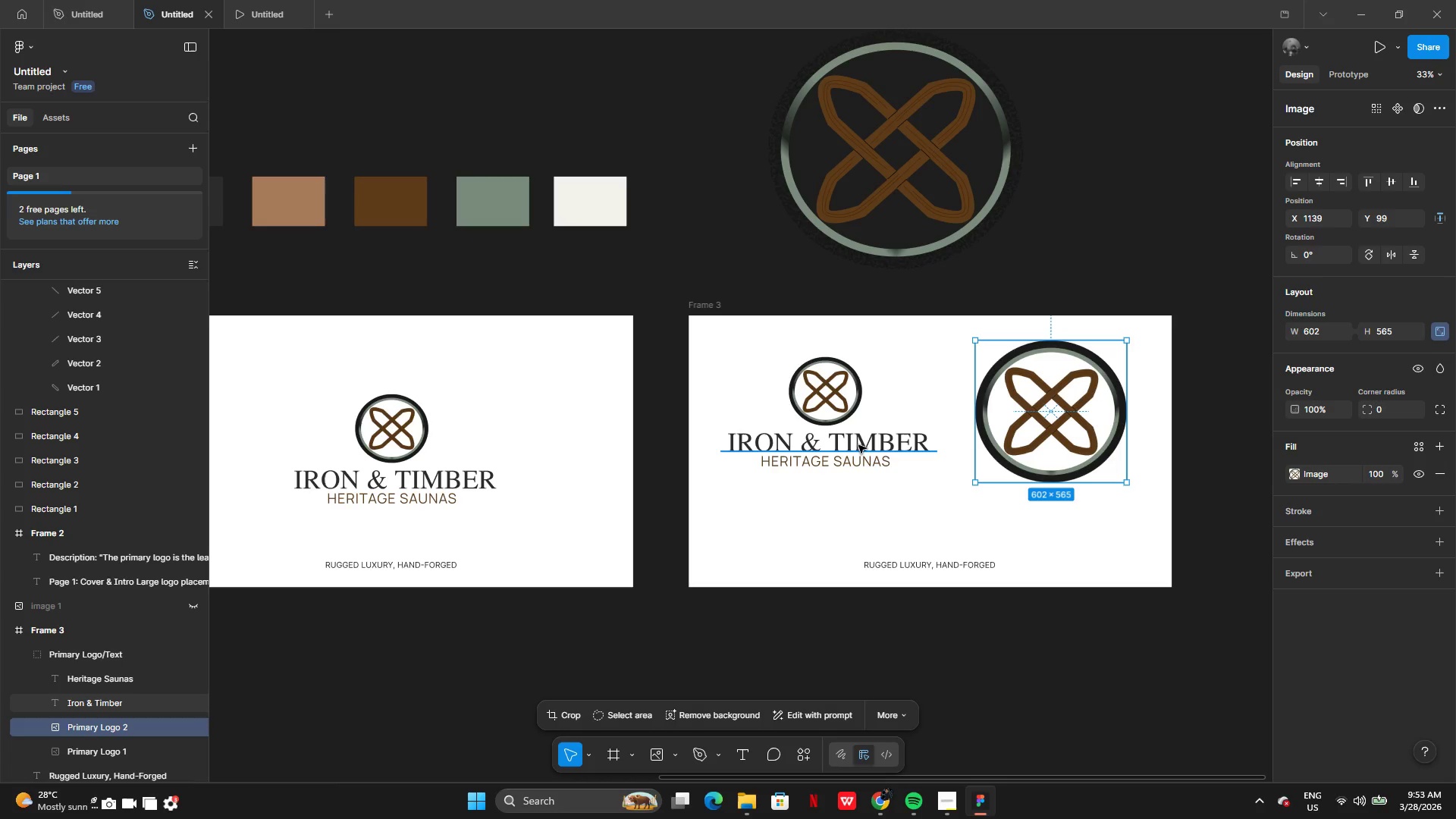 
left_click([858, 445])
 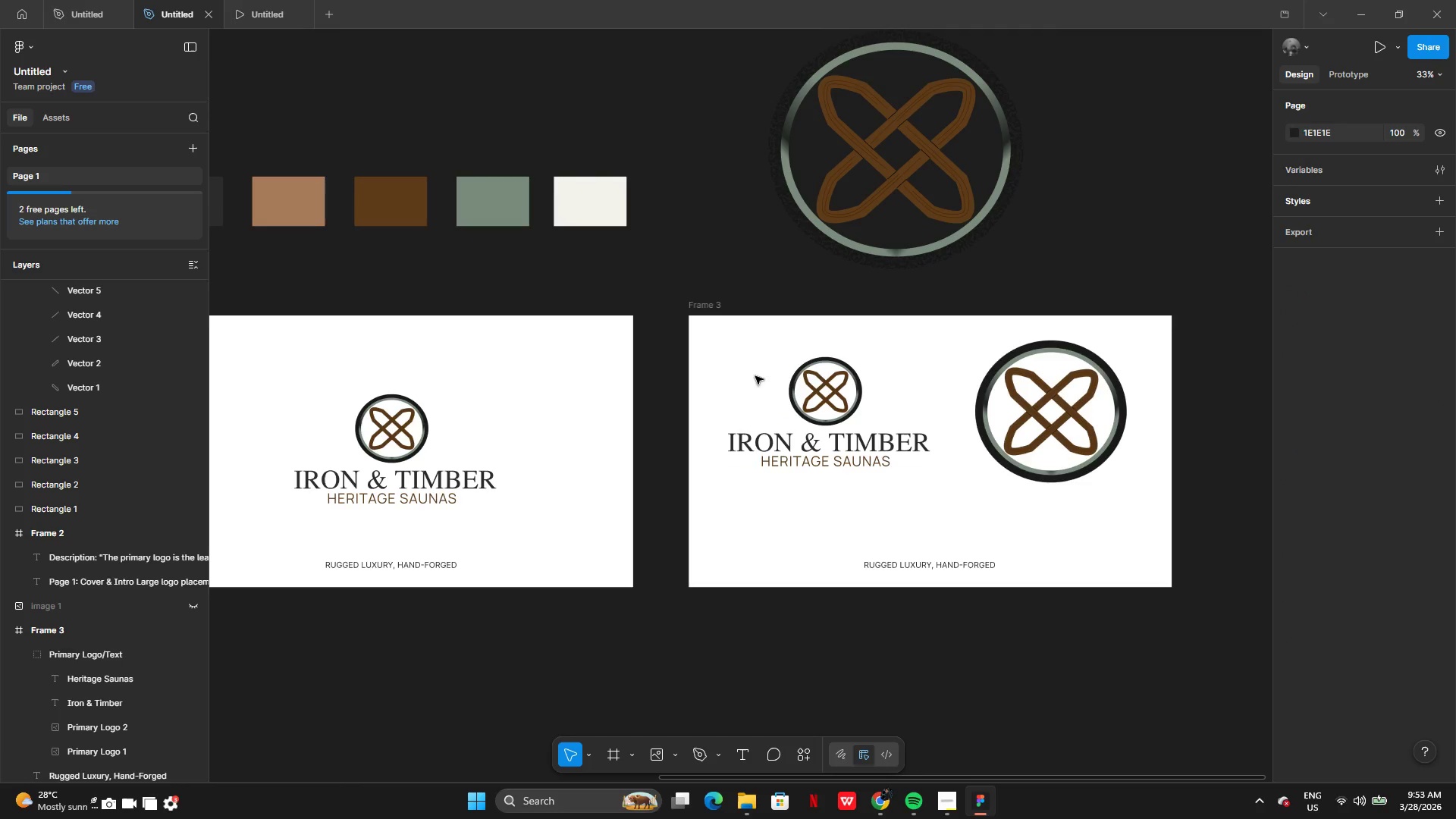 
left_click_drag(start_coordinate=[743, 378], to_coordinate=[880, 467])
 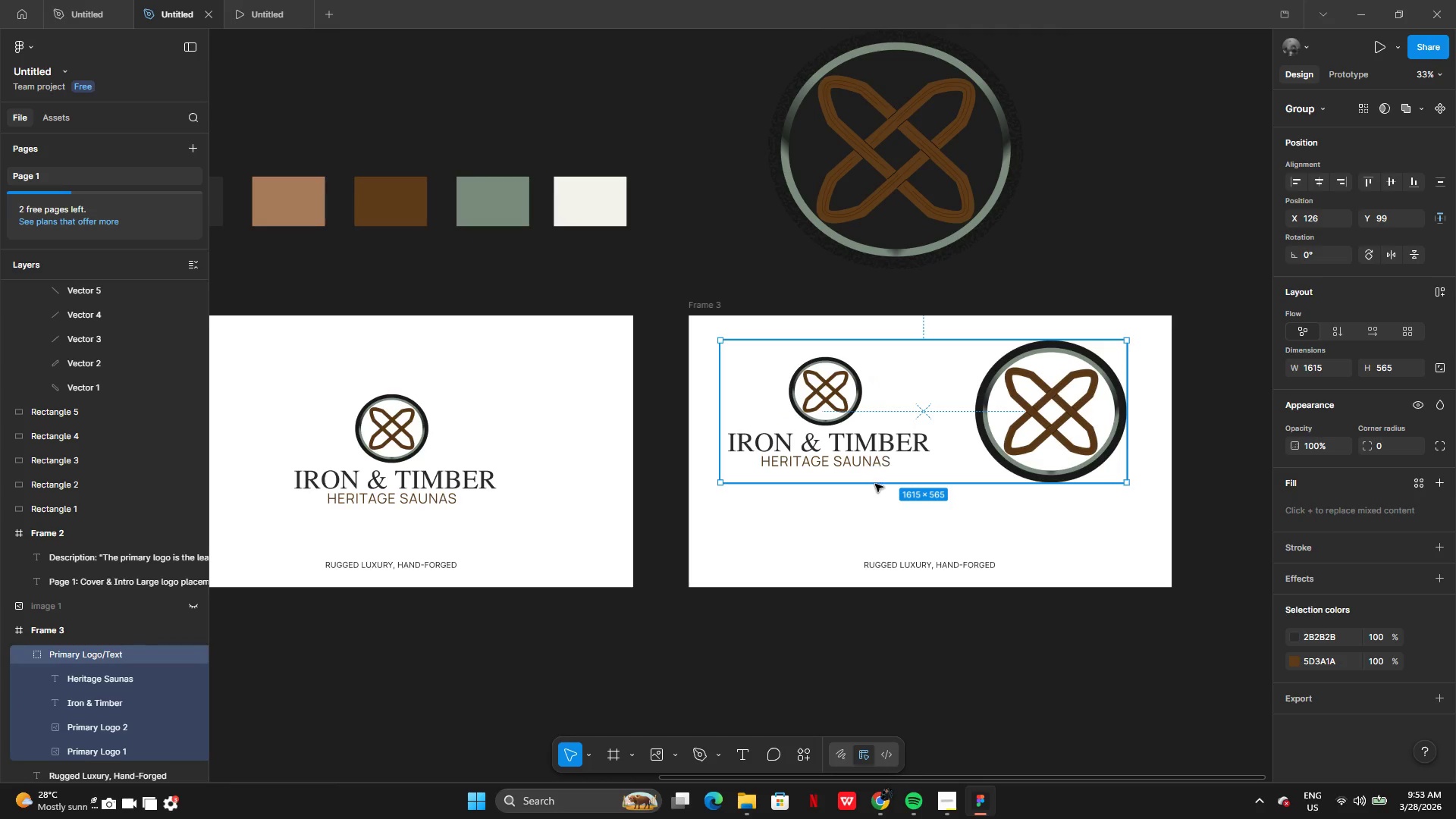 
left_click([864, 517])
 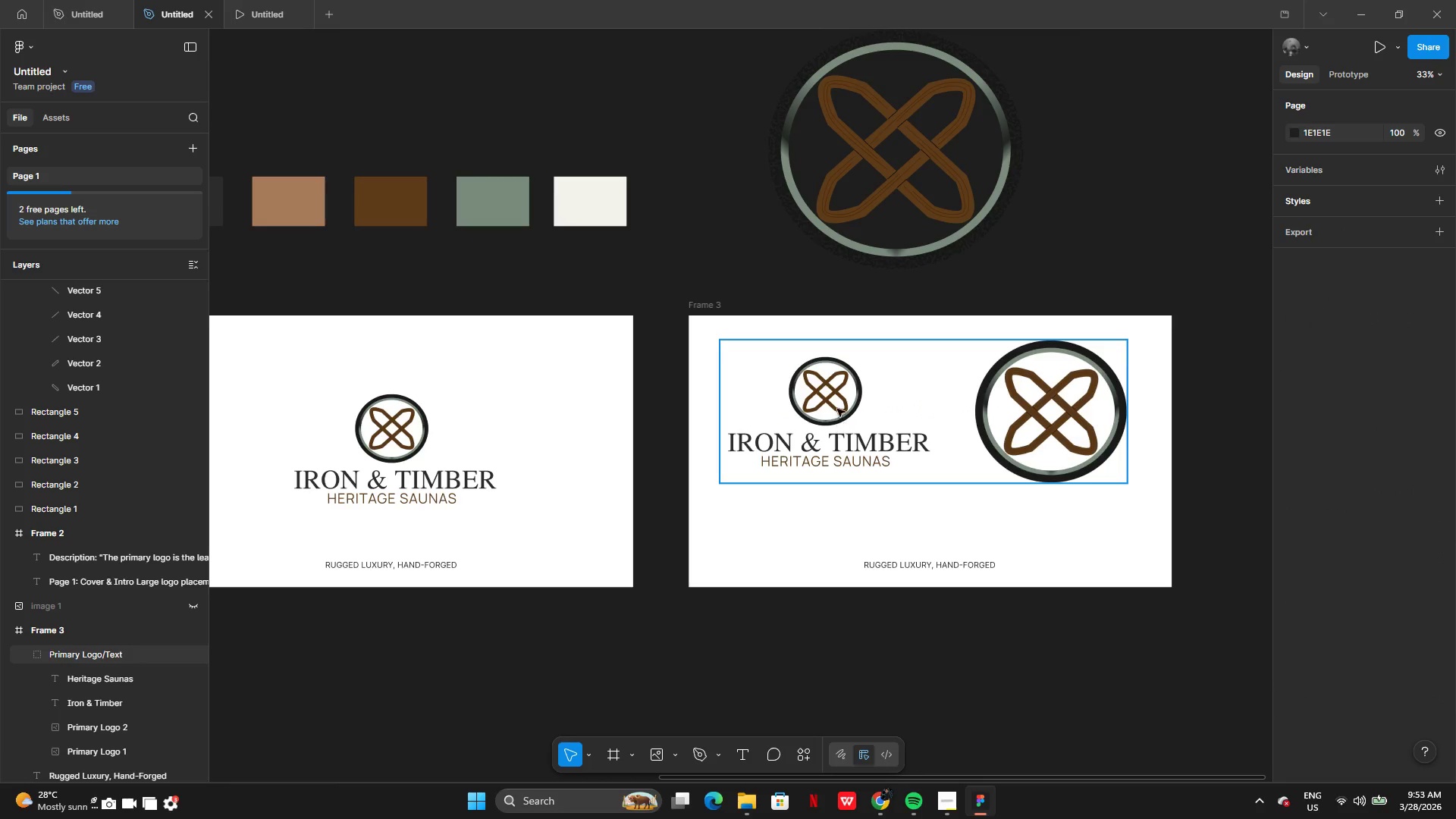 
left_click([987, 387])
 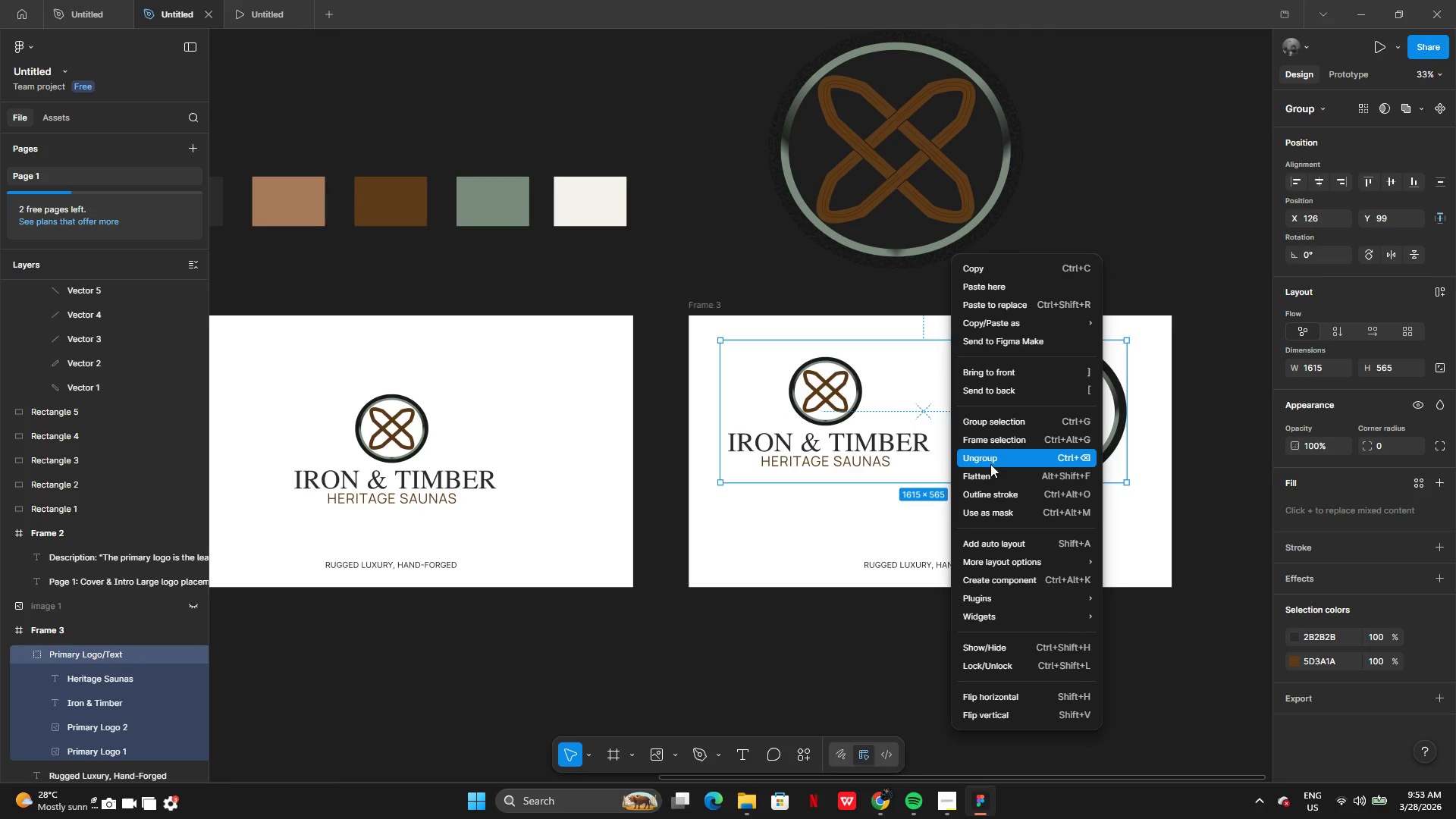 
left_click([991, 461])
 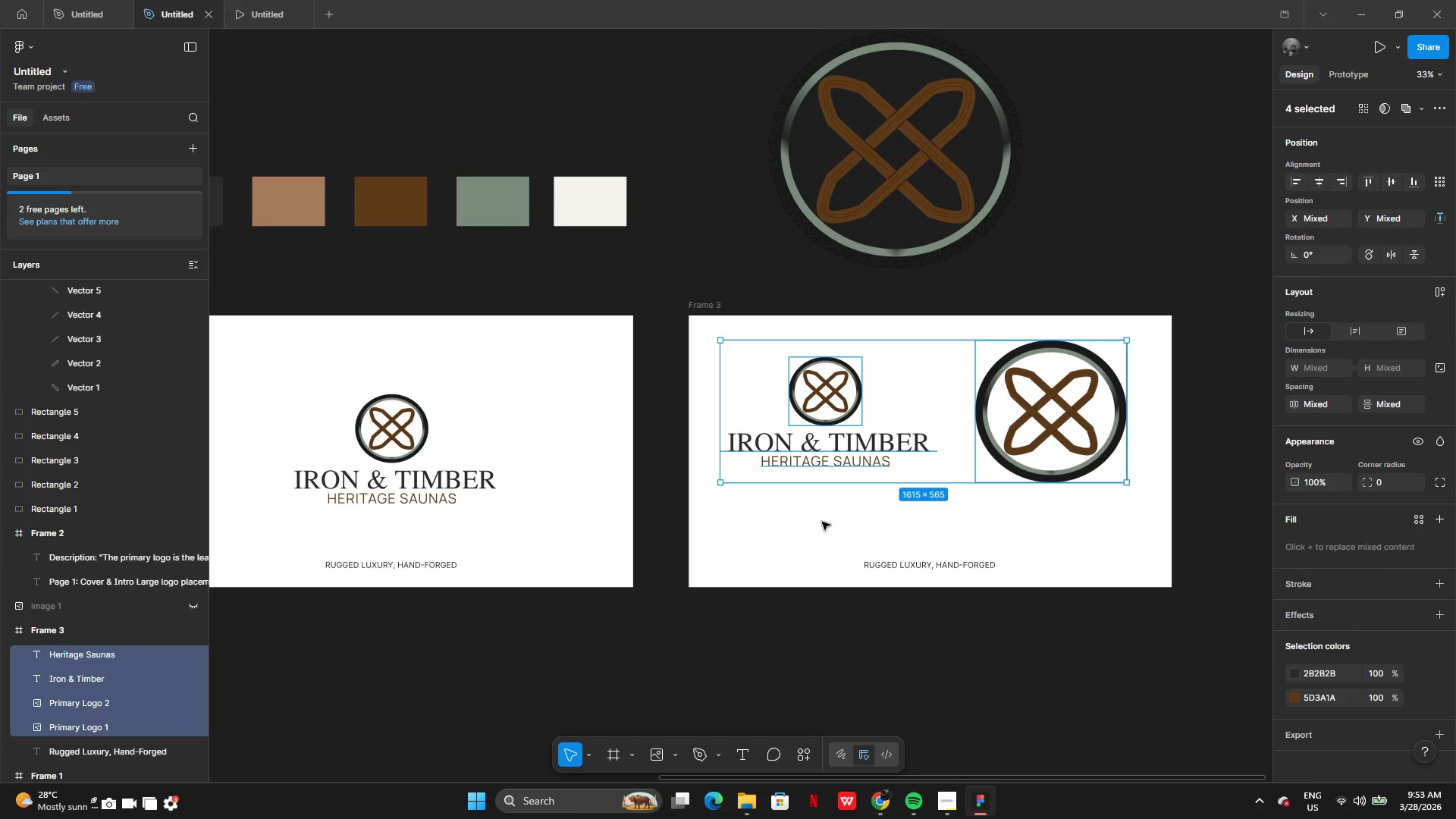 
left_click([822, 522])
 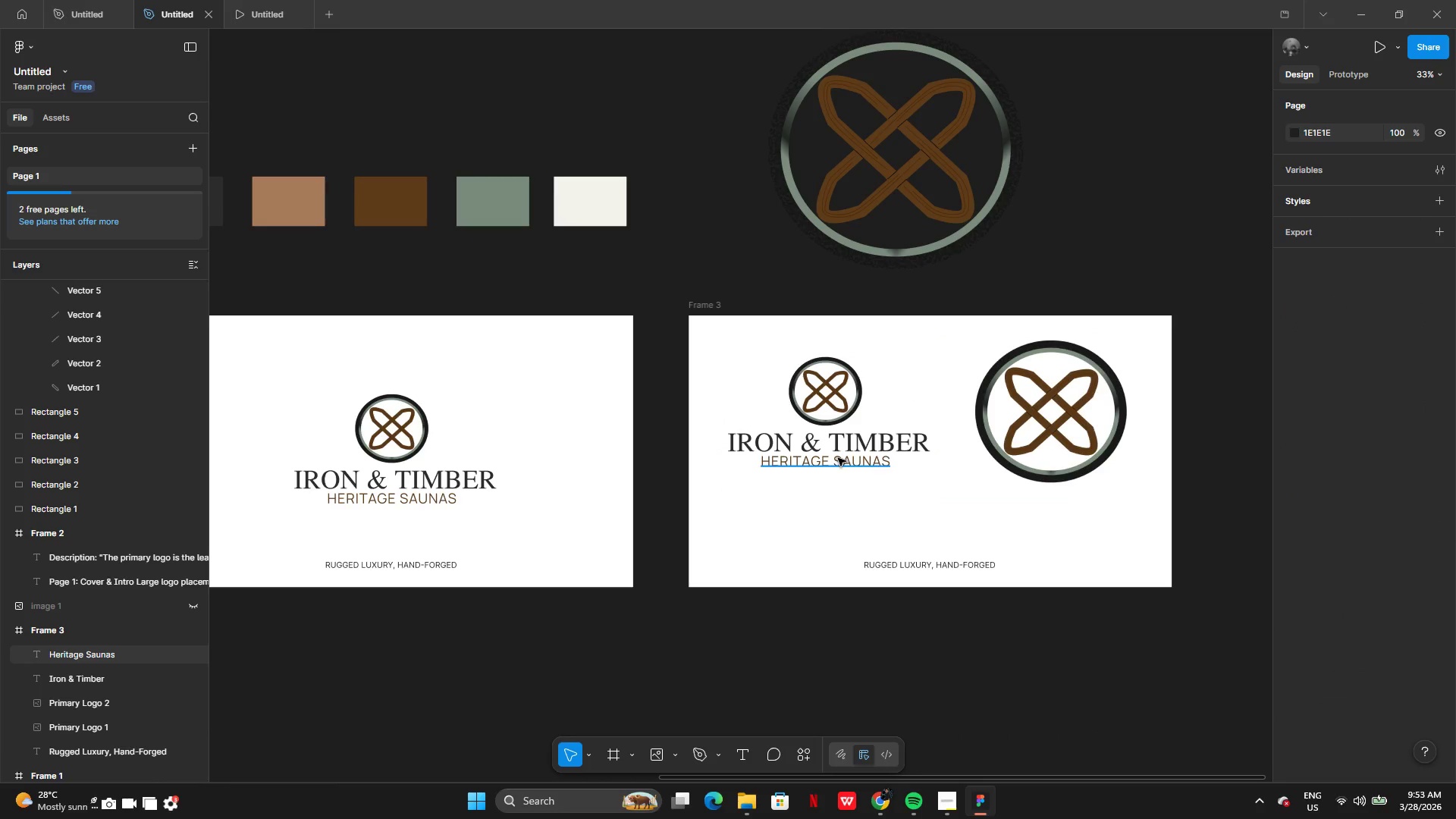 
left_click([852, 487])
 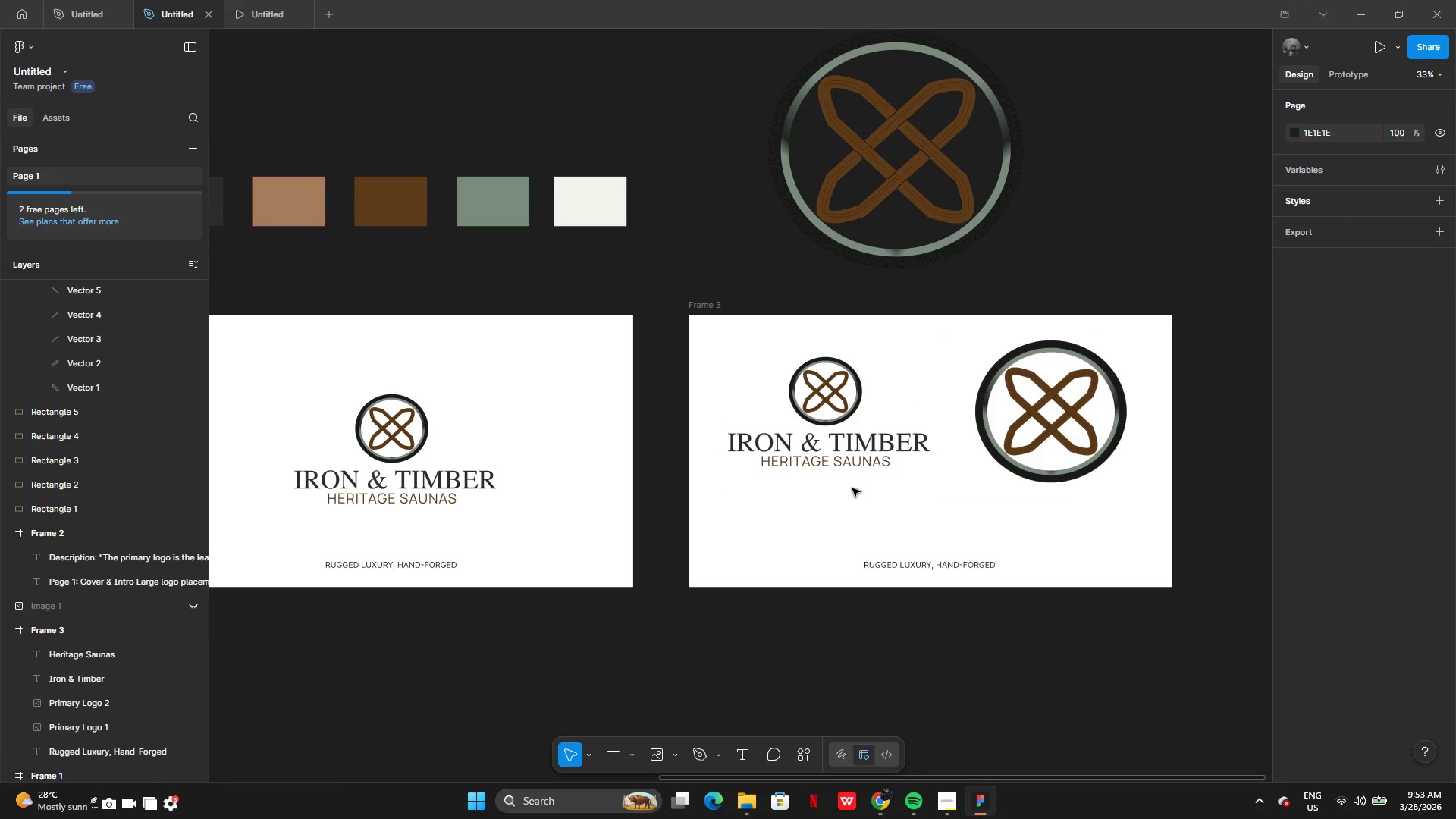 
left_click_drag(start_coordinate=[852, 488], to_coordinate=[846, 410])
 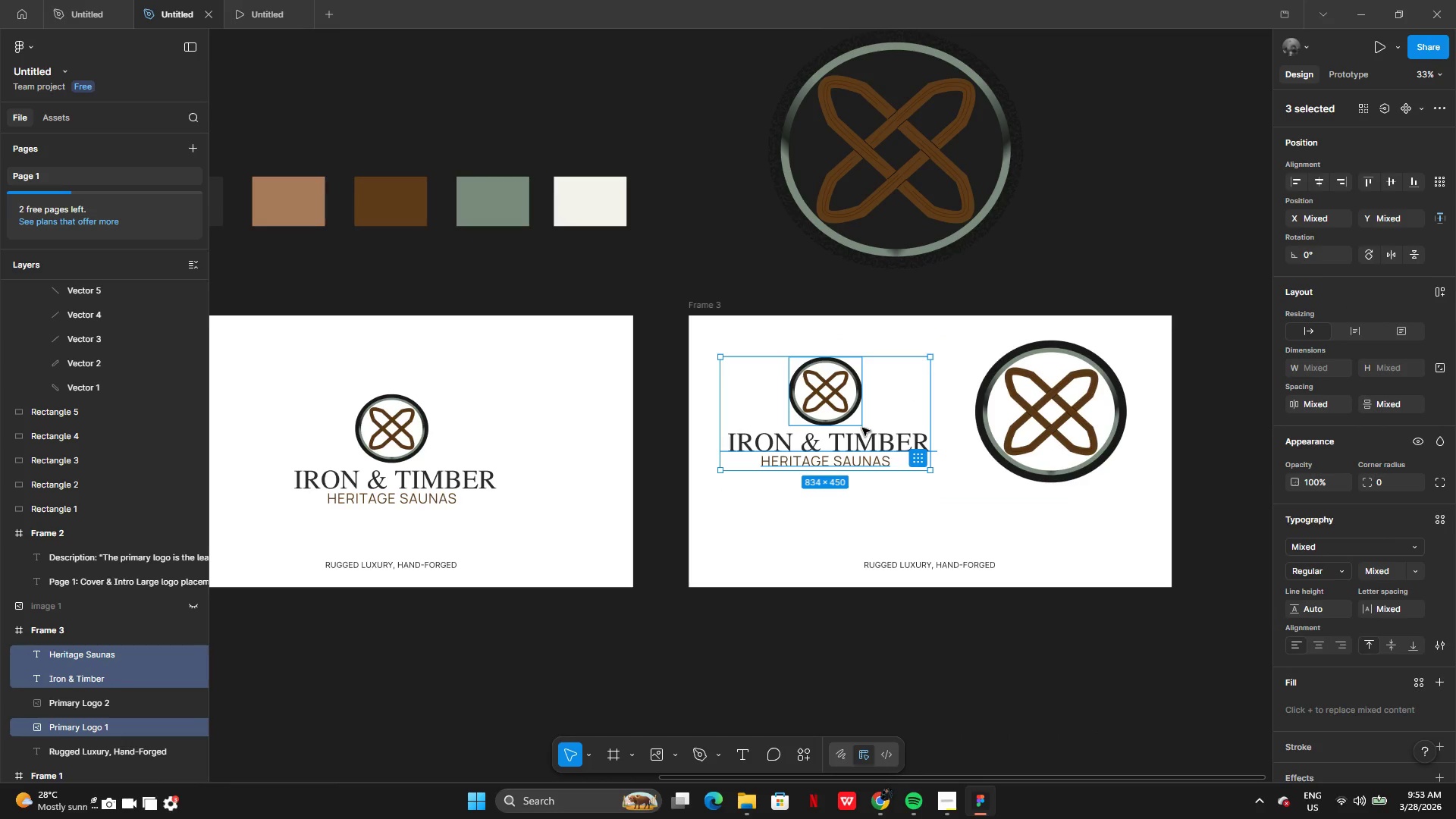 
left_click_drag(start_coordinate=[862, 428], to_coordinate=[862, 412])
 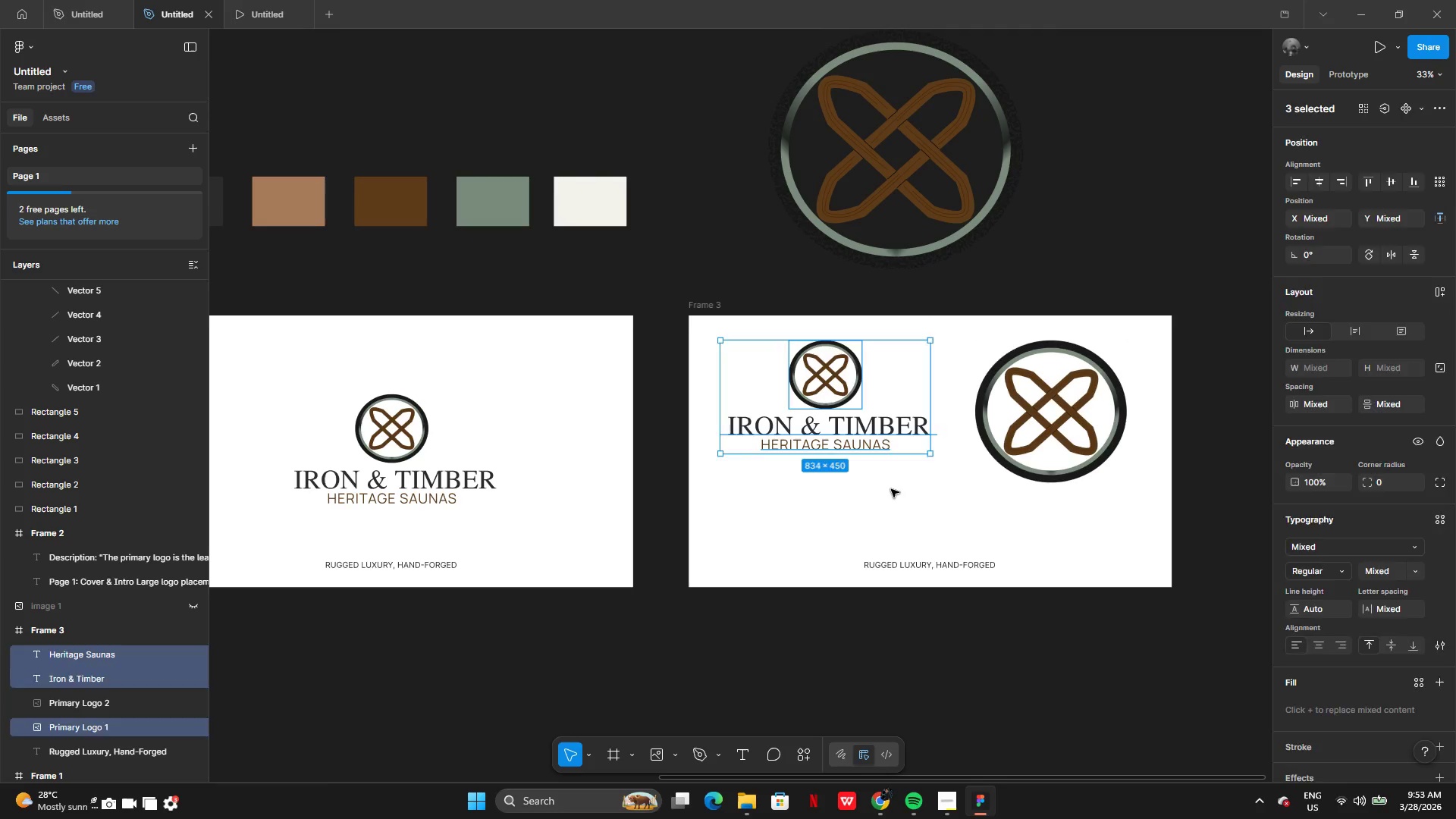 
left_click([891, 489])
 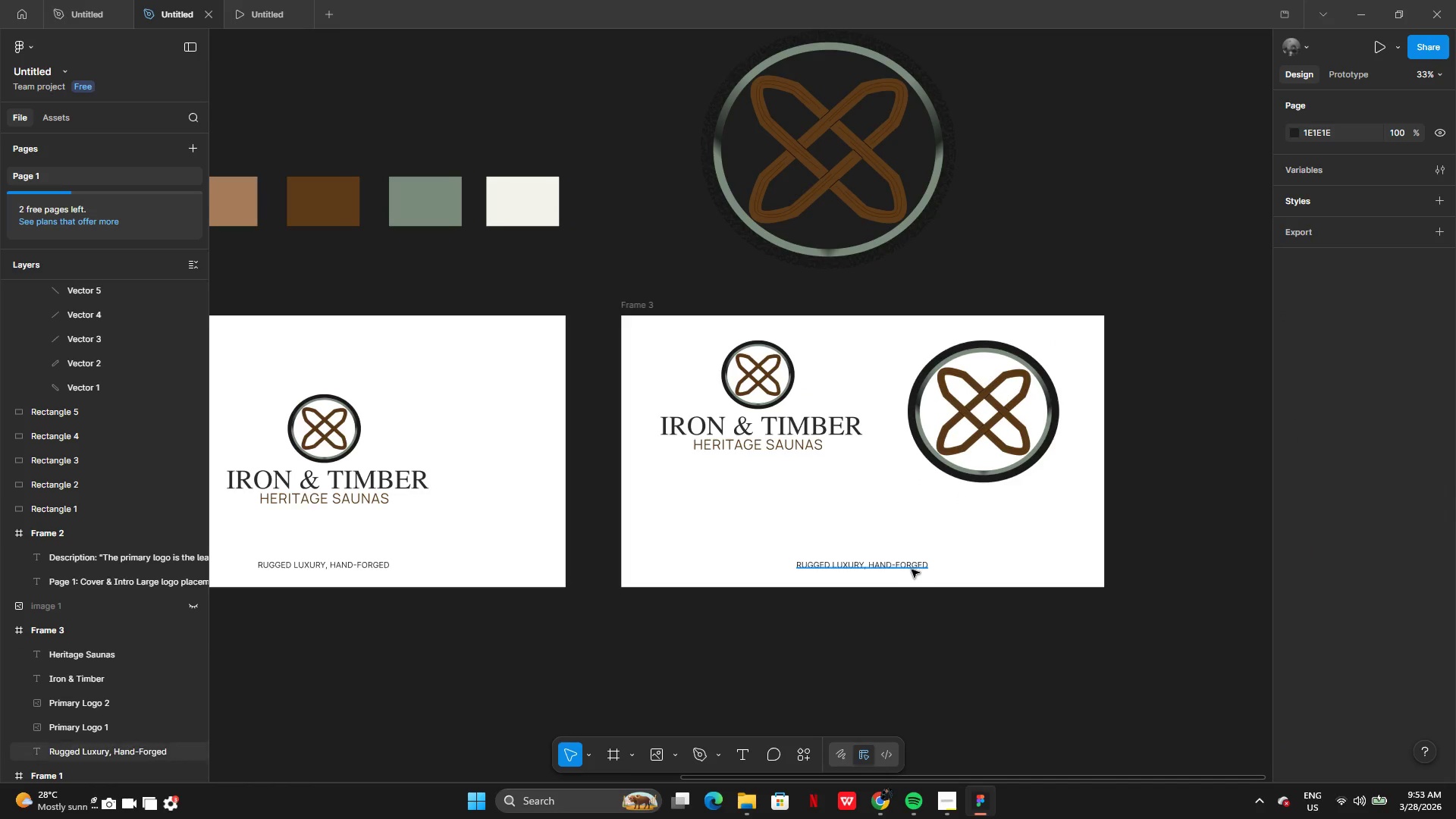 
left_click_drag(start_coordinate=[910, 567], to_coordinate=[760, 337])
 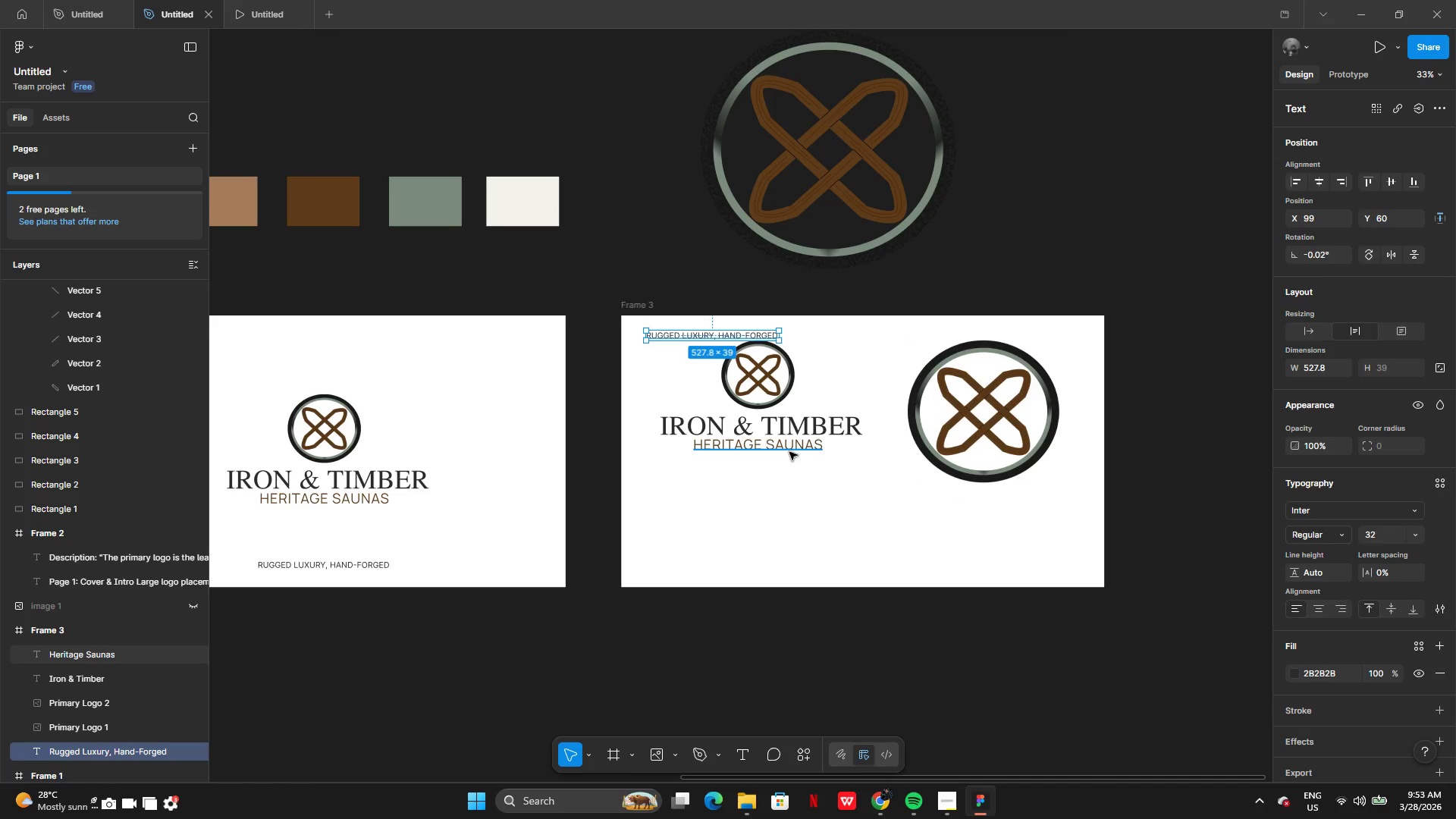 
left_click([789, 452])
 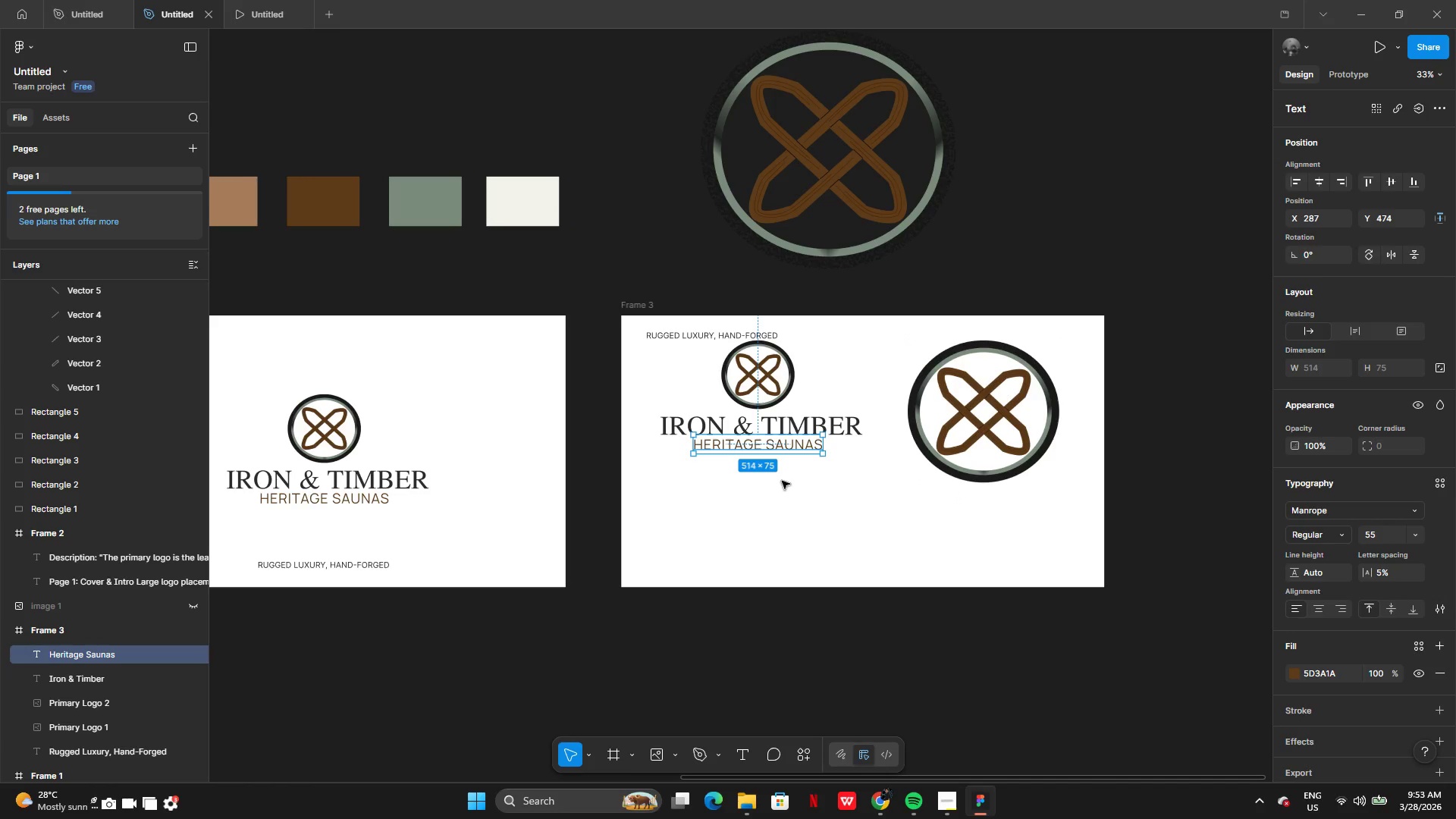 
left_click_drag(start_coordinate=[782, 475], to_coordinate=[783, 443])
 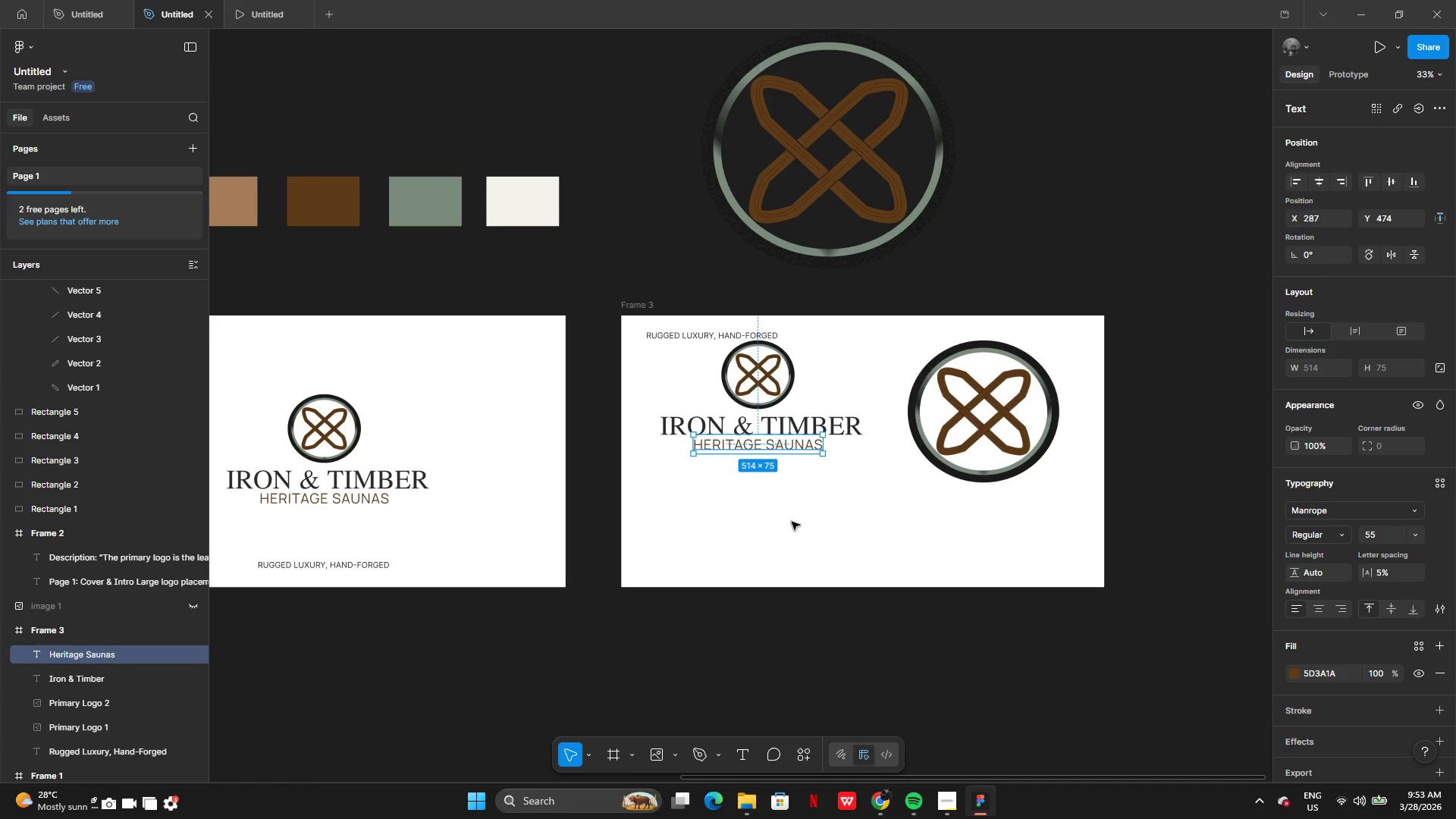 
left_click_drag(start_coordinate=[792, 522], to_coordinate=[792, 518])
 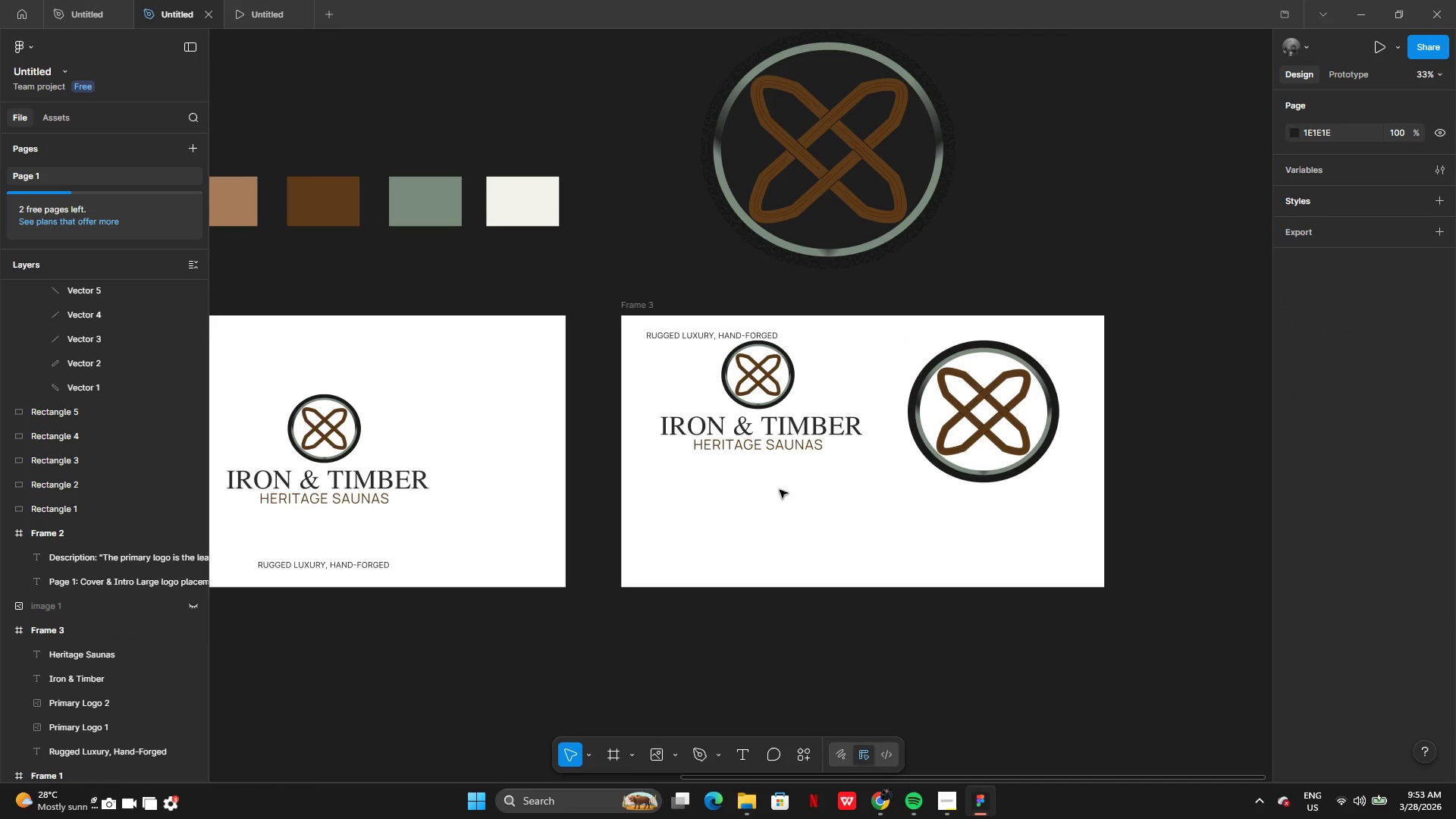 
left_click_drag(start_coordinate=[781, 493], to_coordinate=[743, 381])
 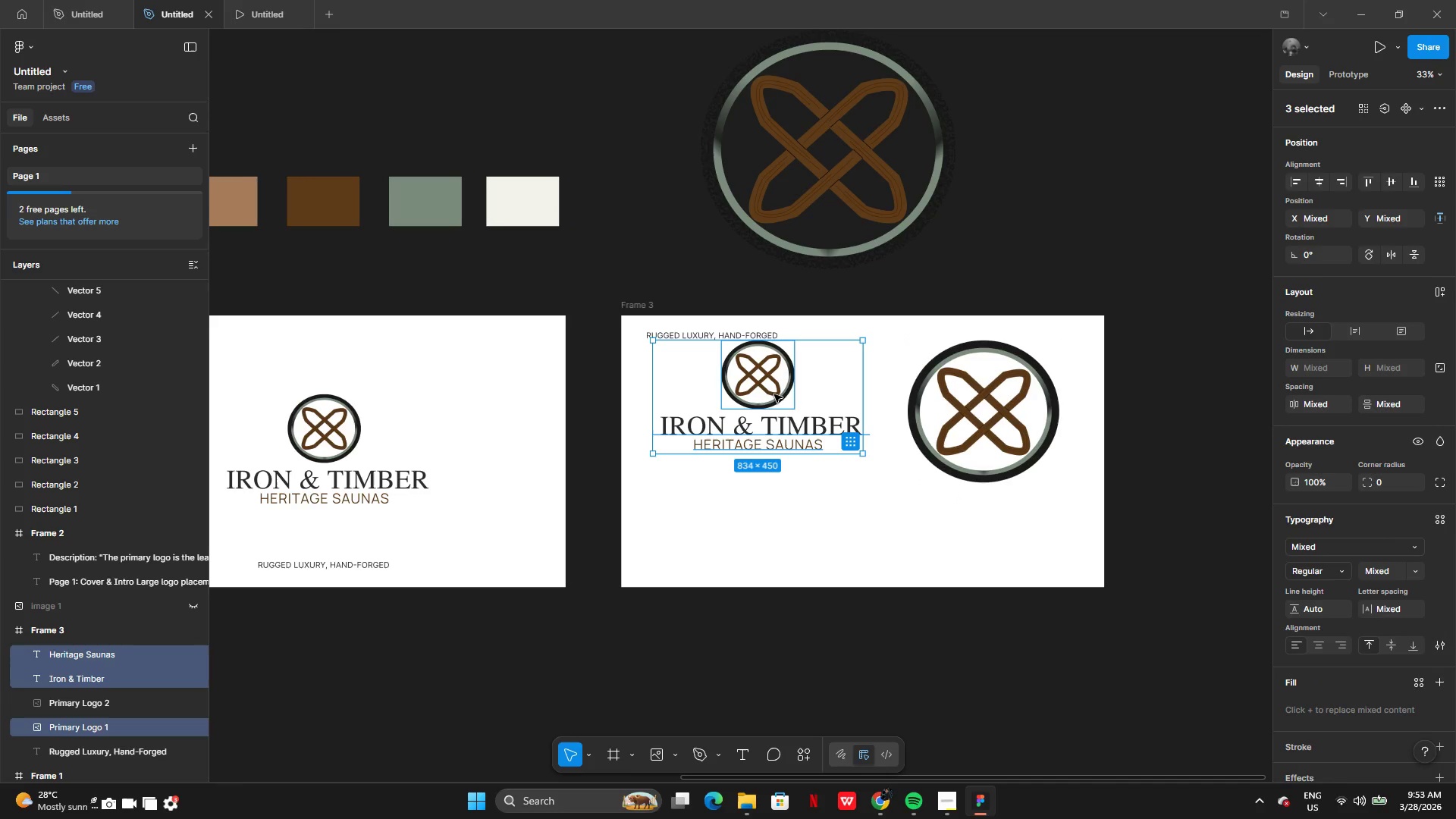 
left_click_drag(start_coordinate=[774, 394], to_coordinate=[777, 427])
 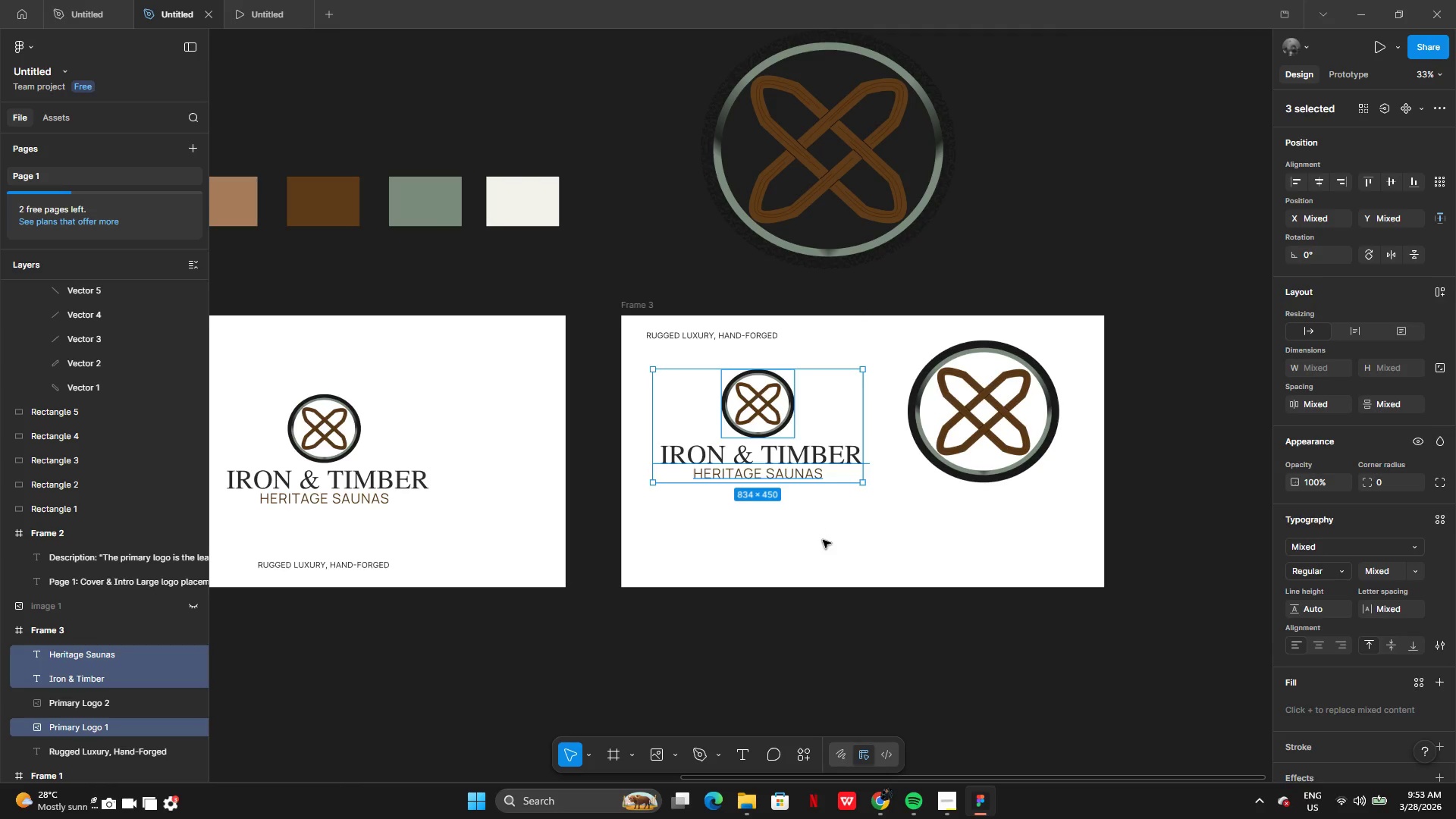 
left_click([823, 540])
 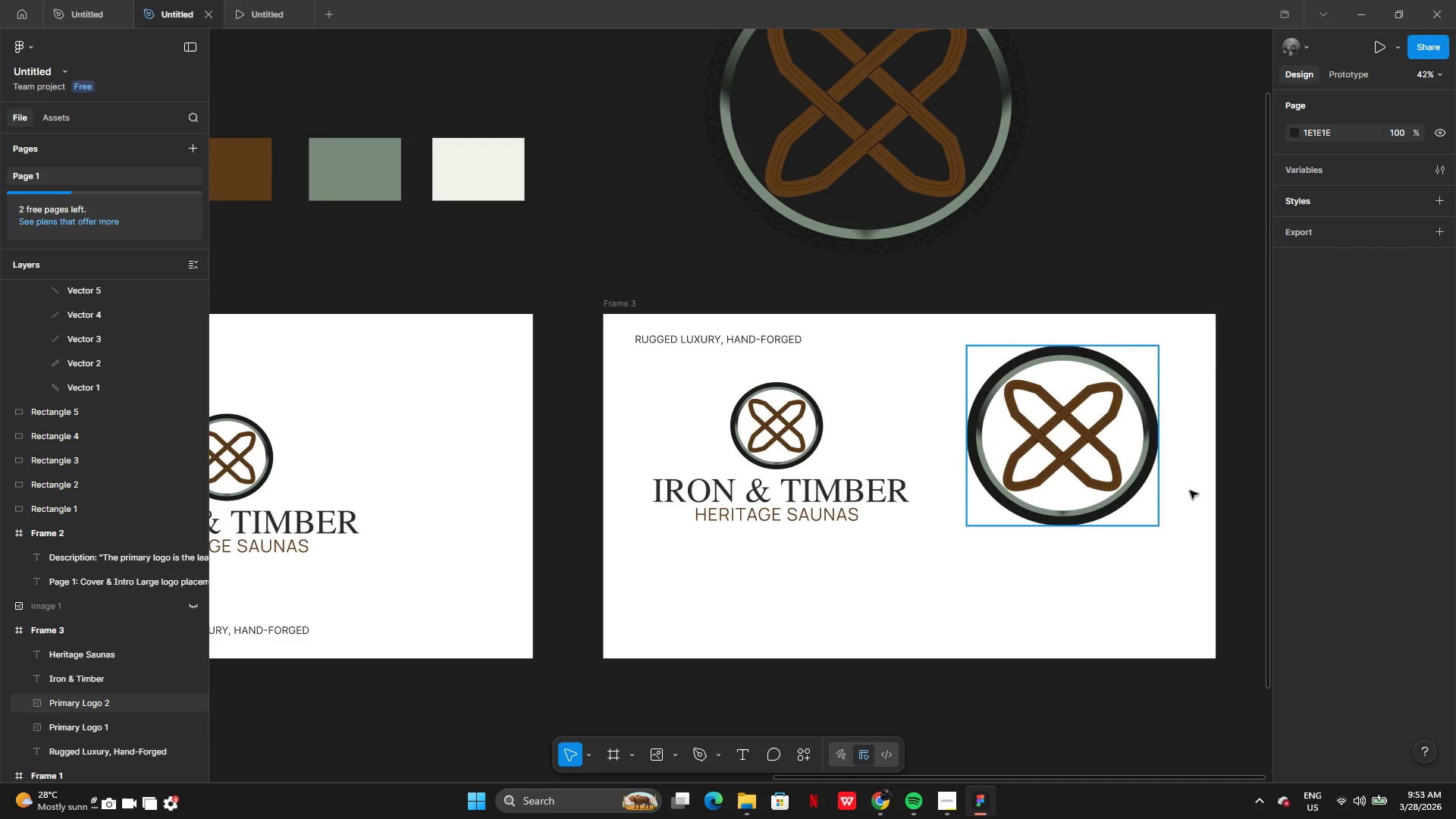 
left_click([1115, 470])
 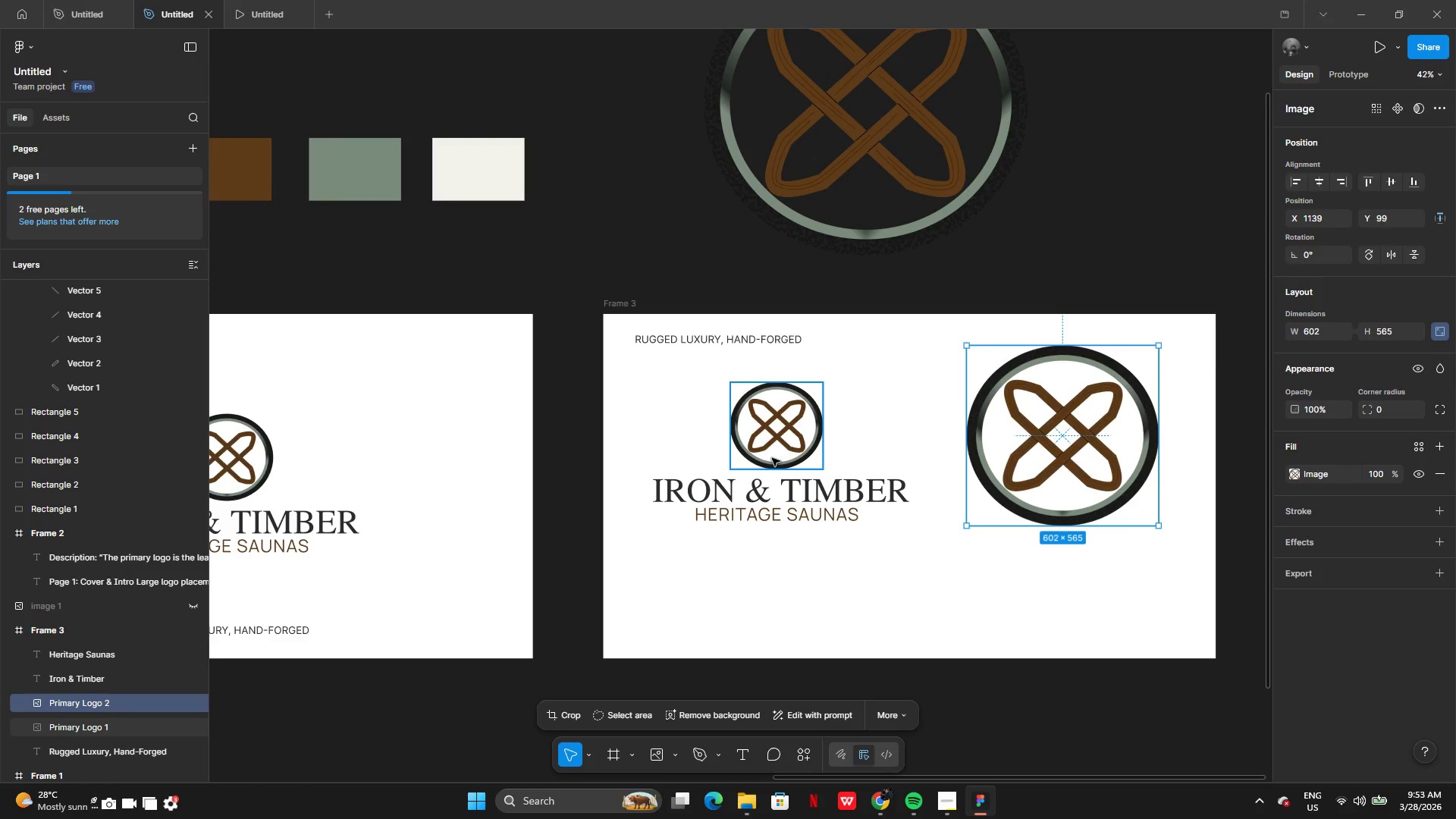 
left_click([772, 458])
 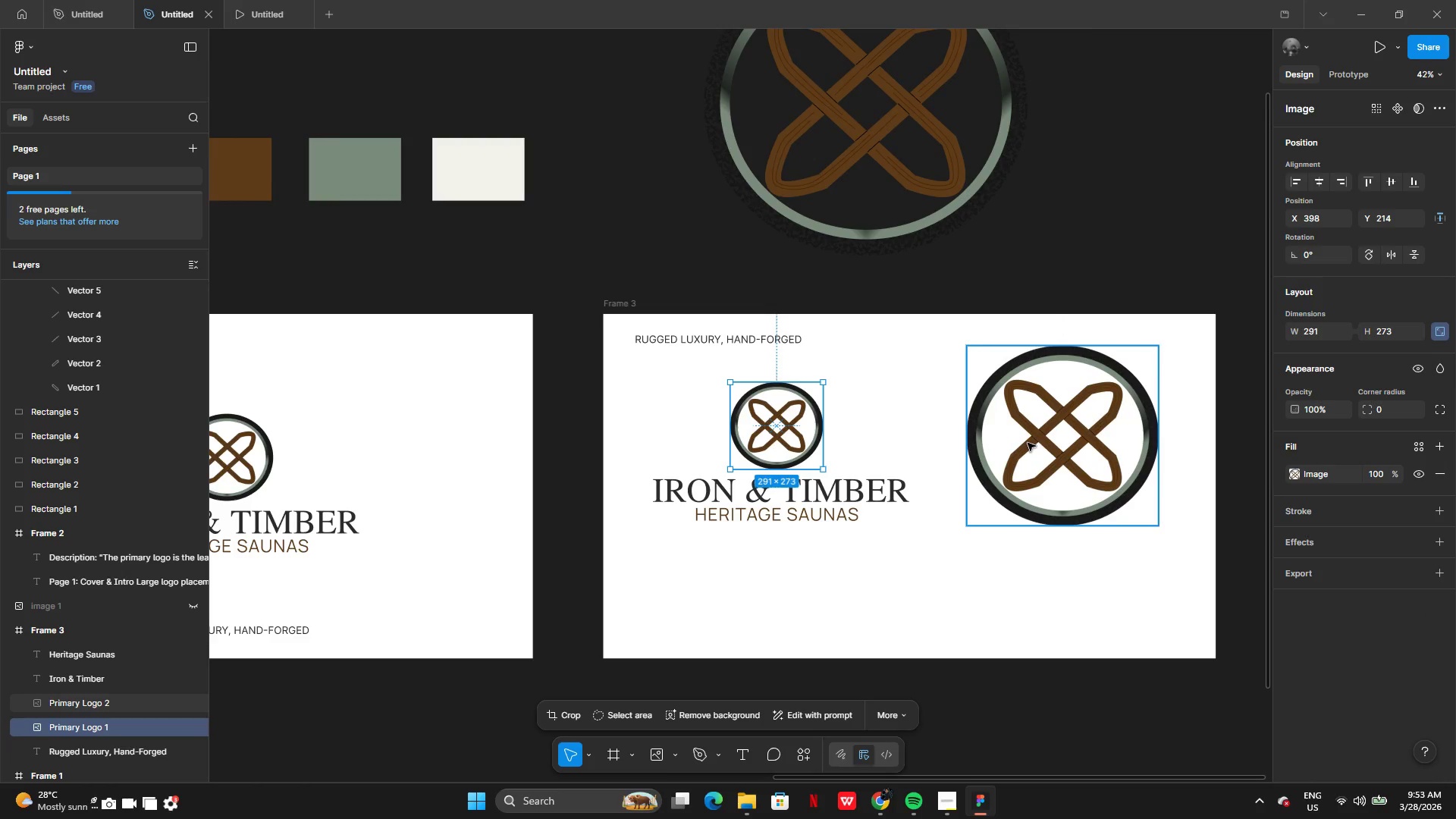 
key(Backspace)
 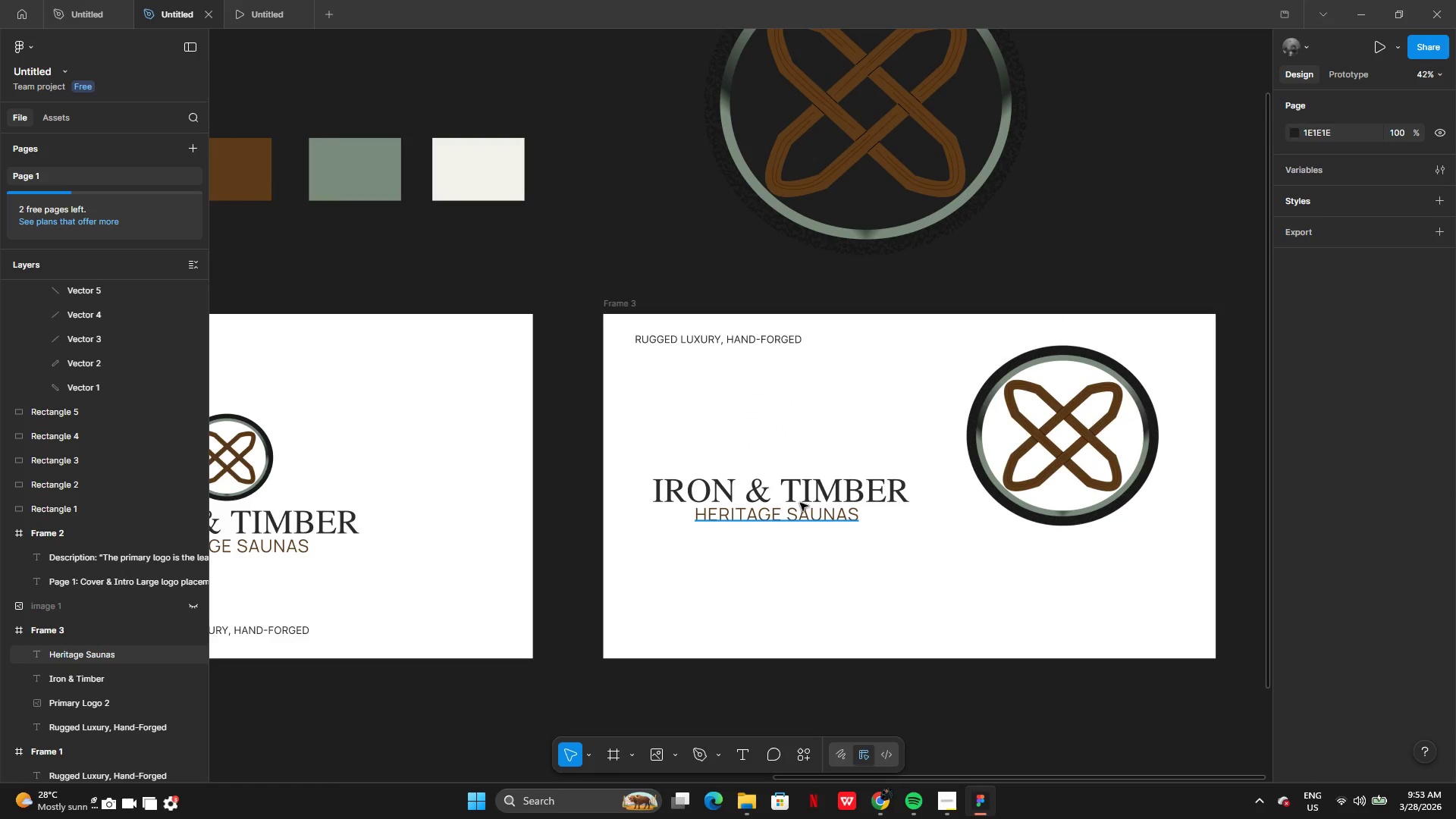 
left_click([800, 503])
 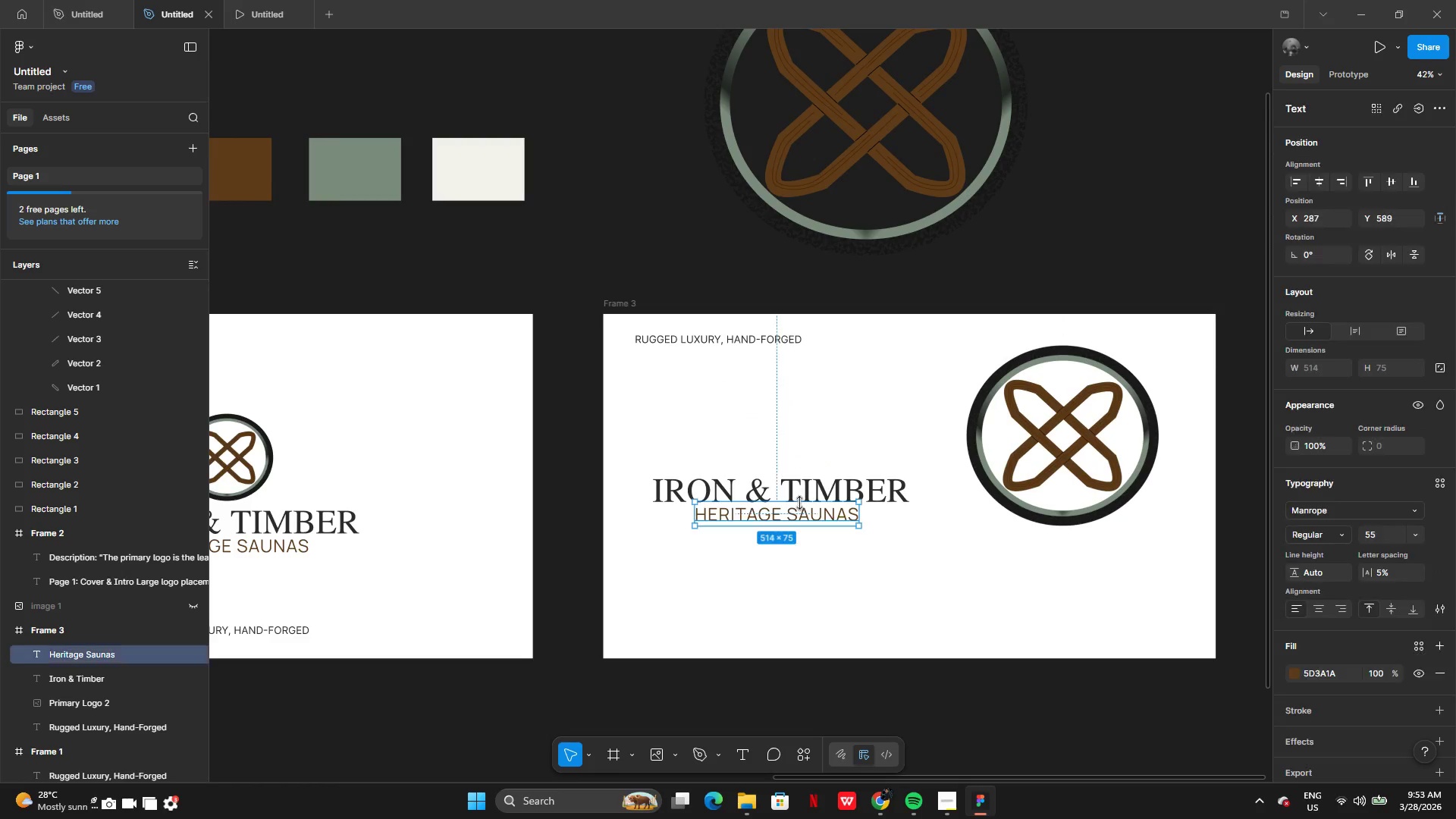 
key(Backspace)
 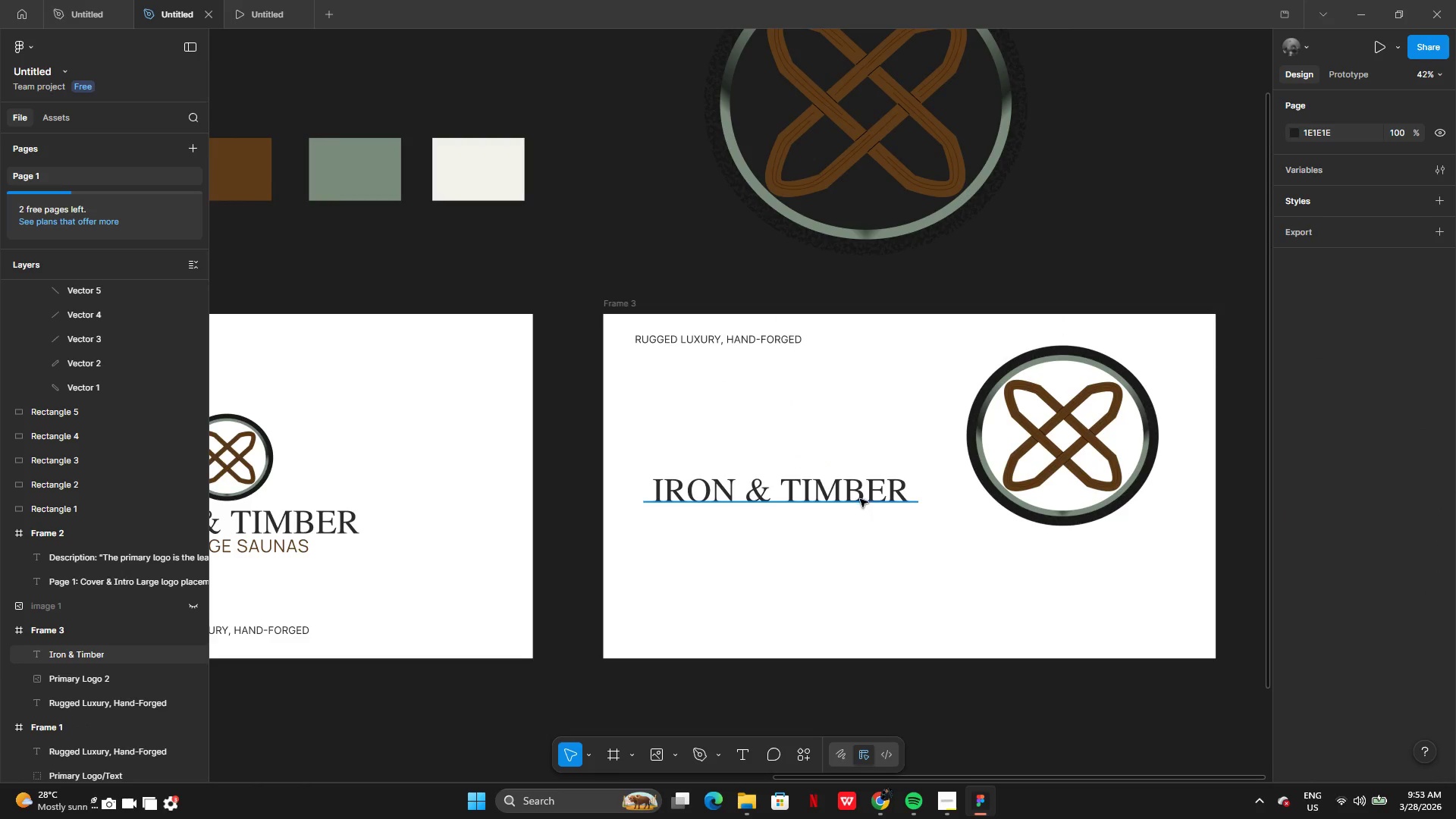 
left_click([860, 499])
 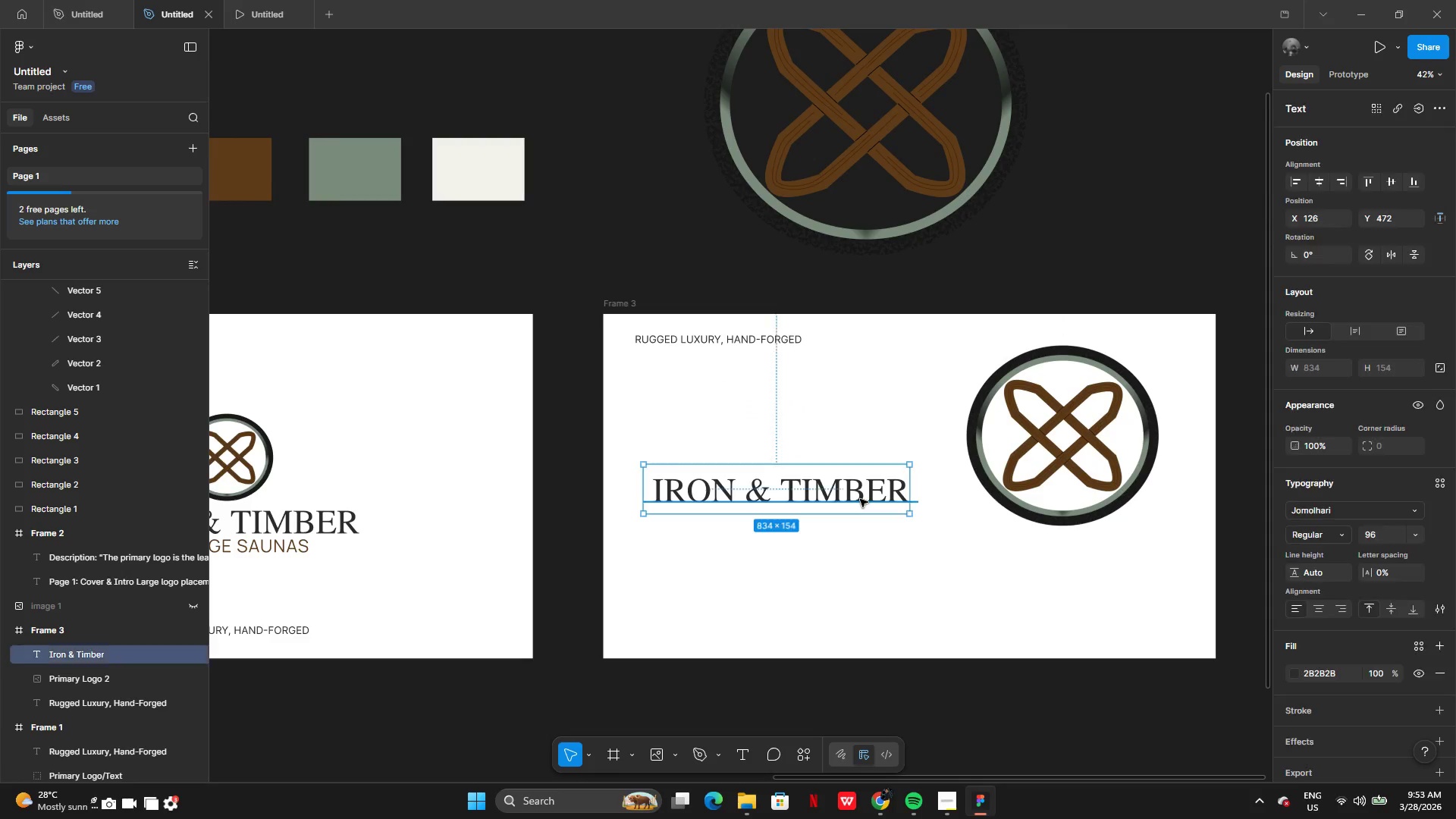 
key(Backspace)
 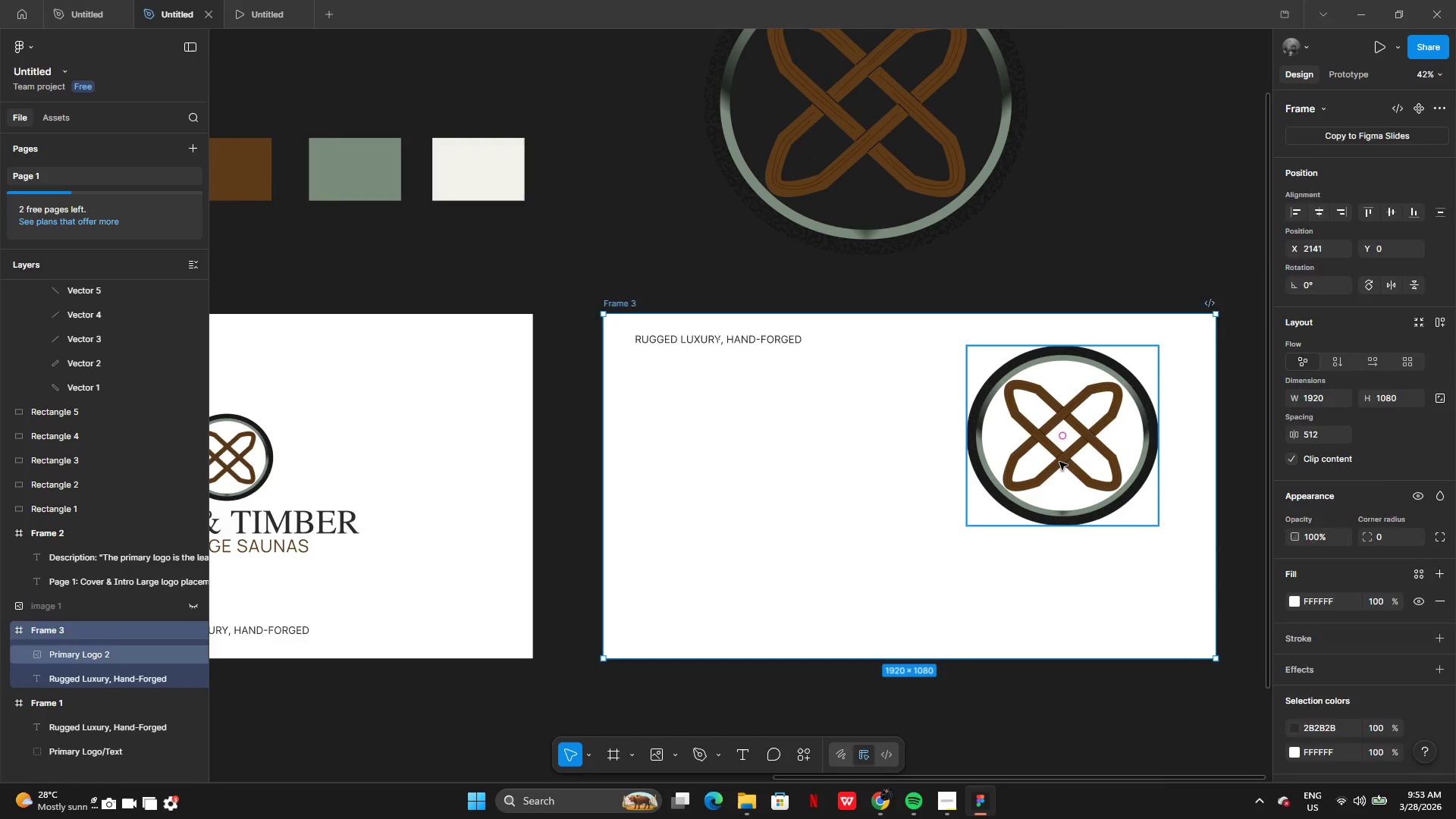 
left_click_drag(start_coordinate=[1060, 463], to_coordinate=[766, 492])
 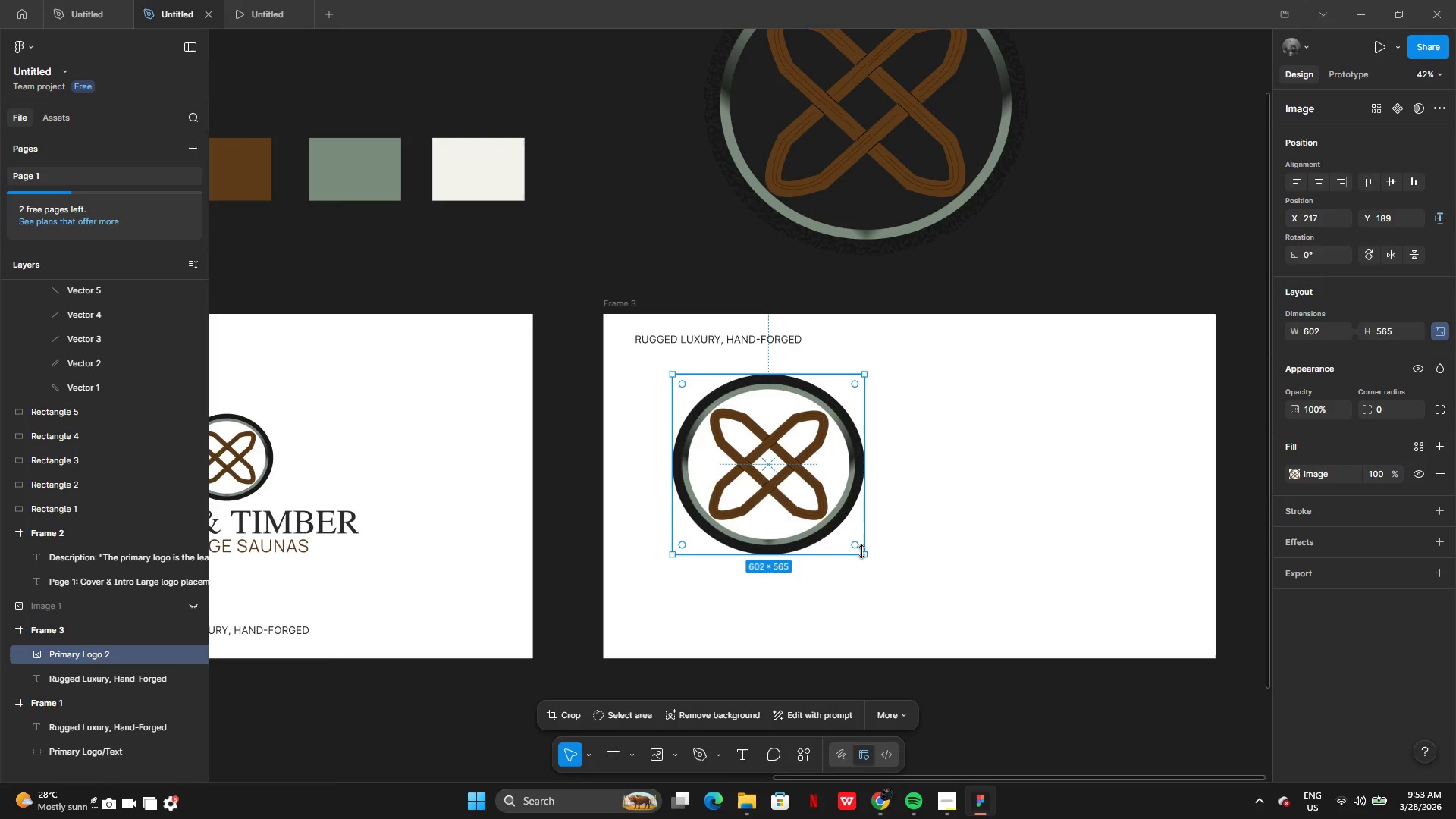 
left_click_drag(start_coordinate=[864, 552], to_coordinate=[805, 520])
 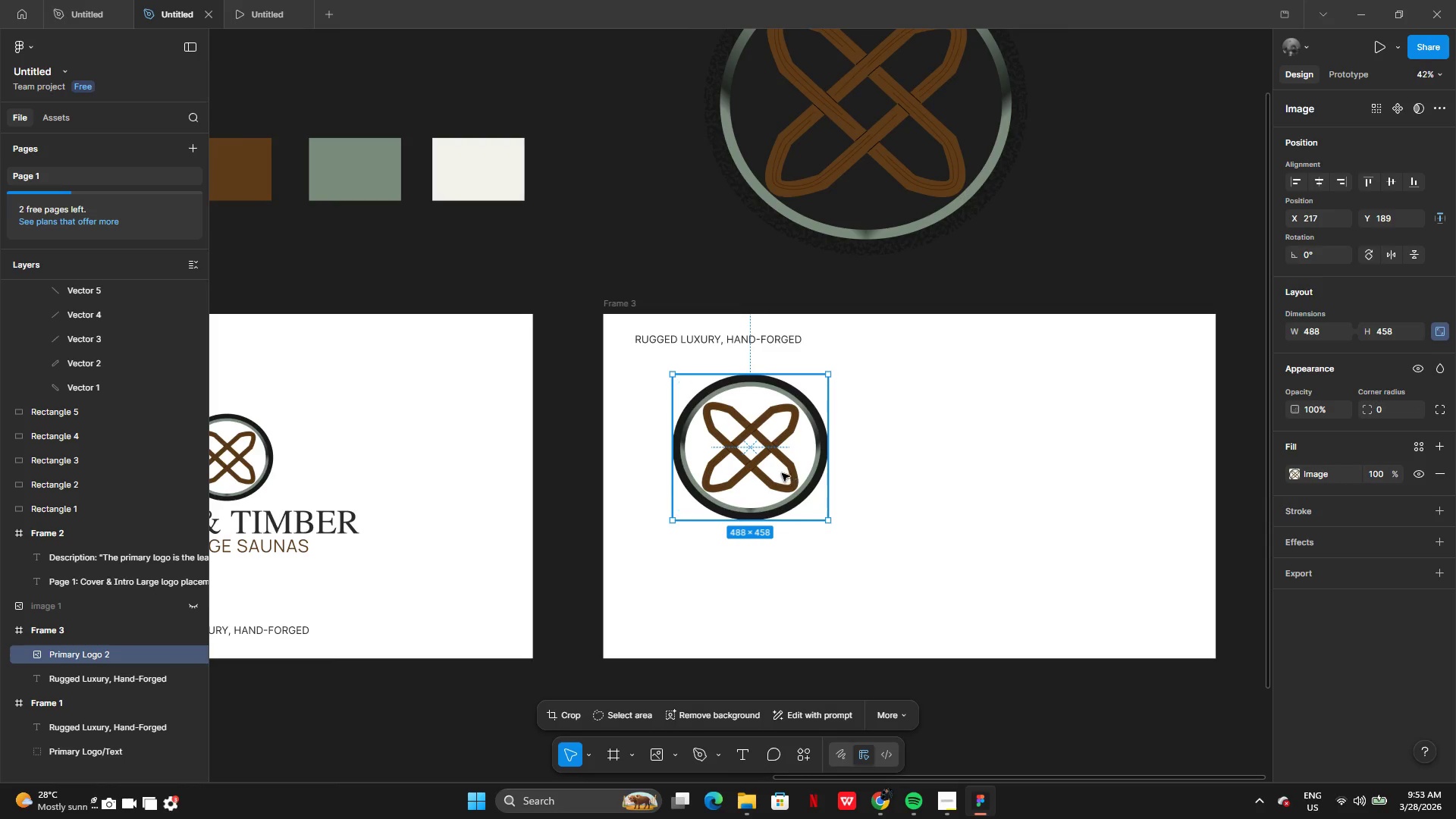 
left_click_drag(start_coordinate=[782, 473], to_coordinate=[752, 475])
 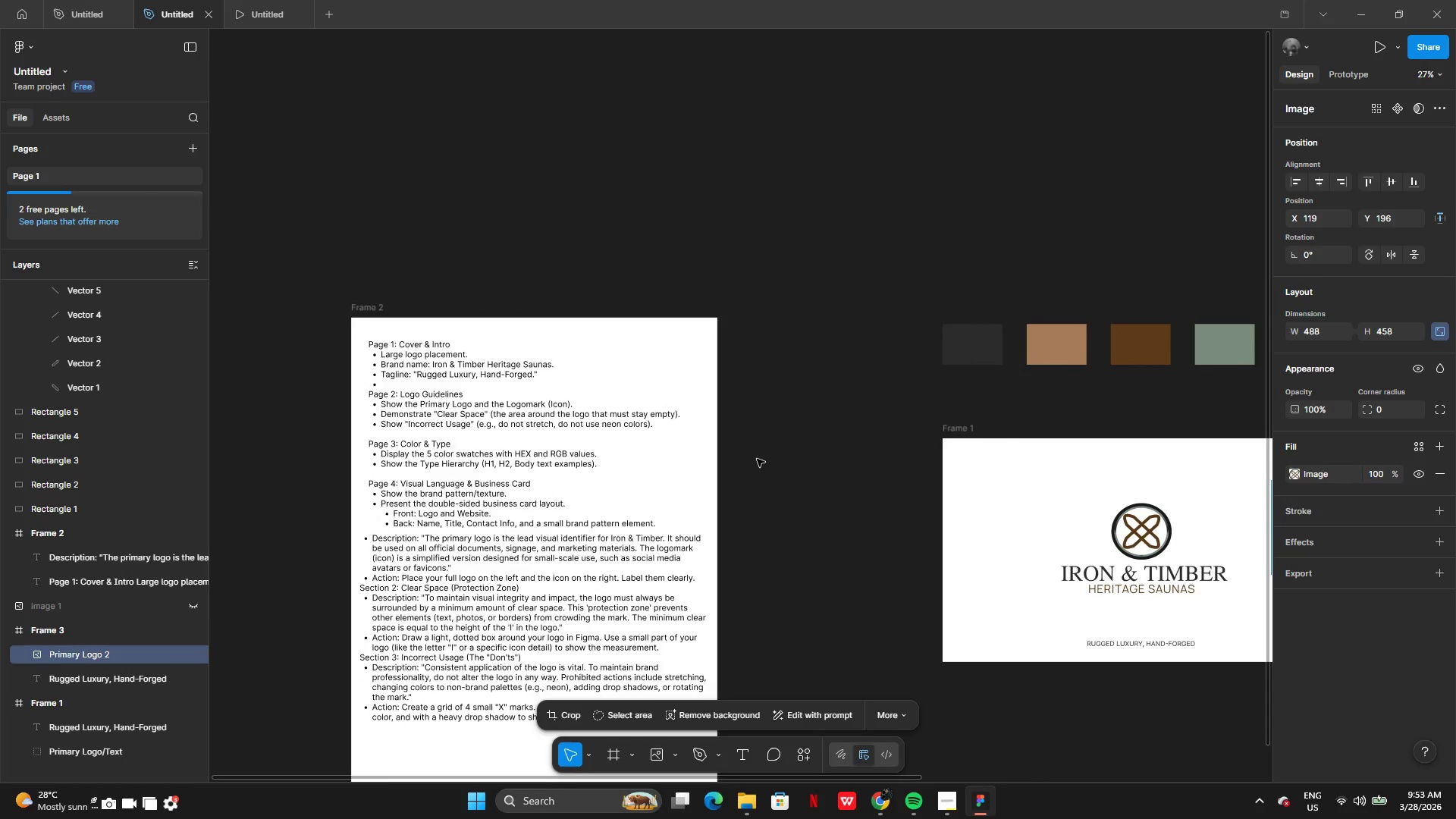 
wait(14.91)
 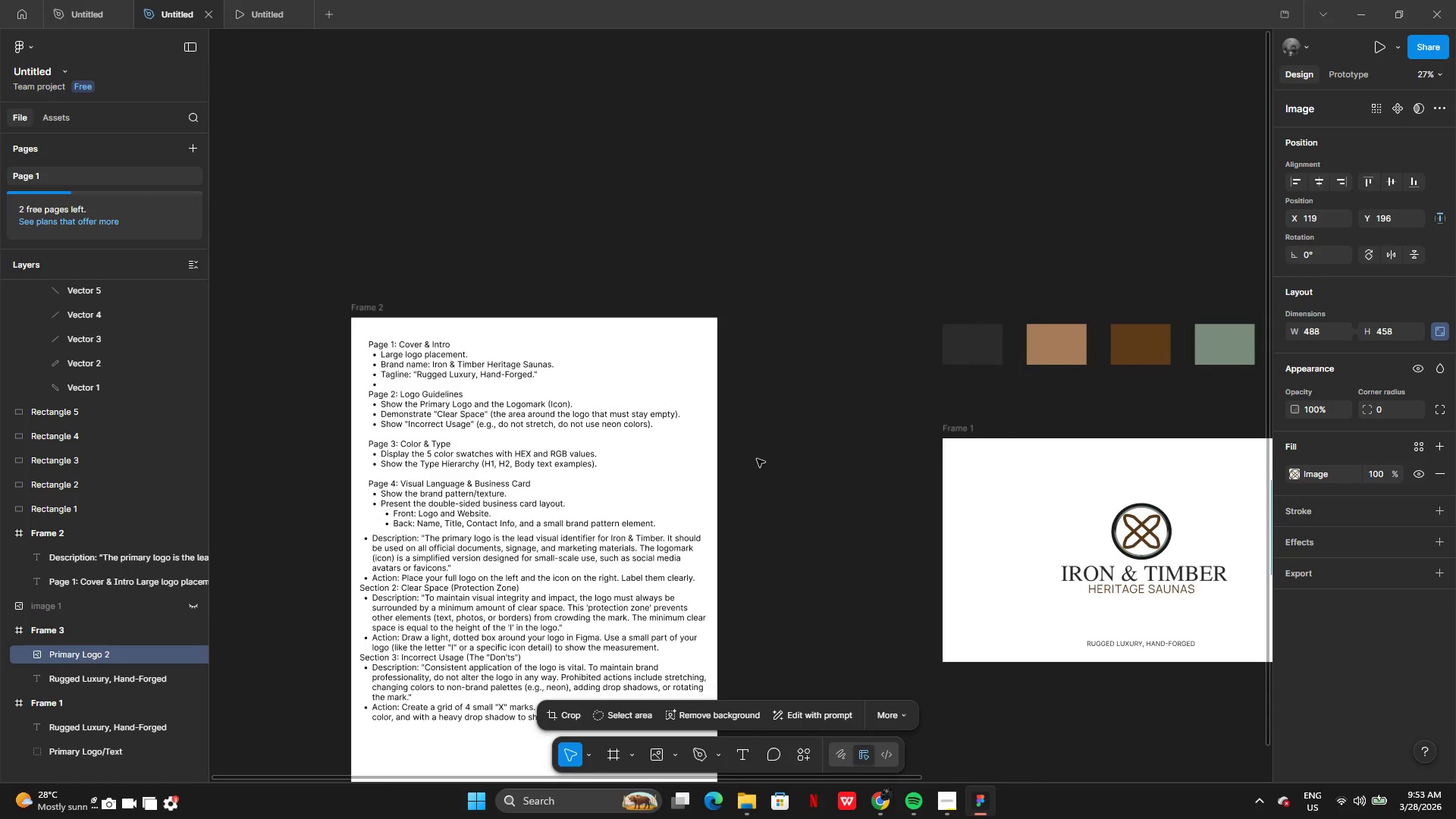 
double_click([848, 381])
 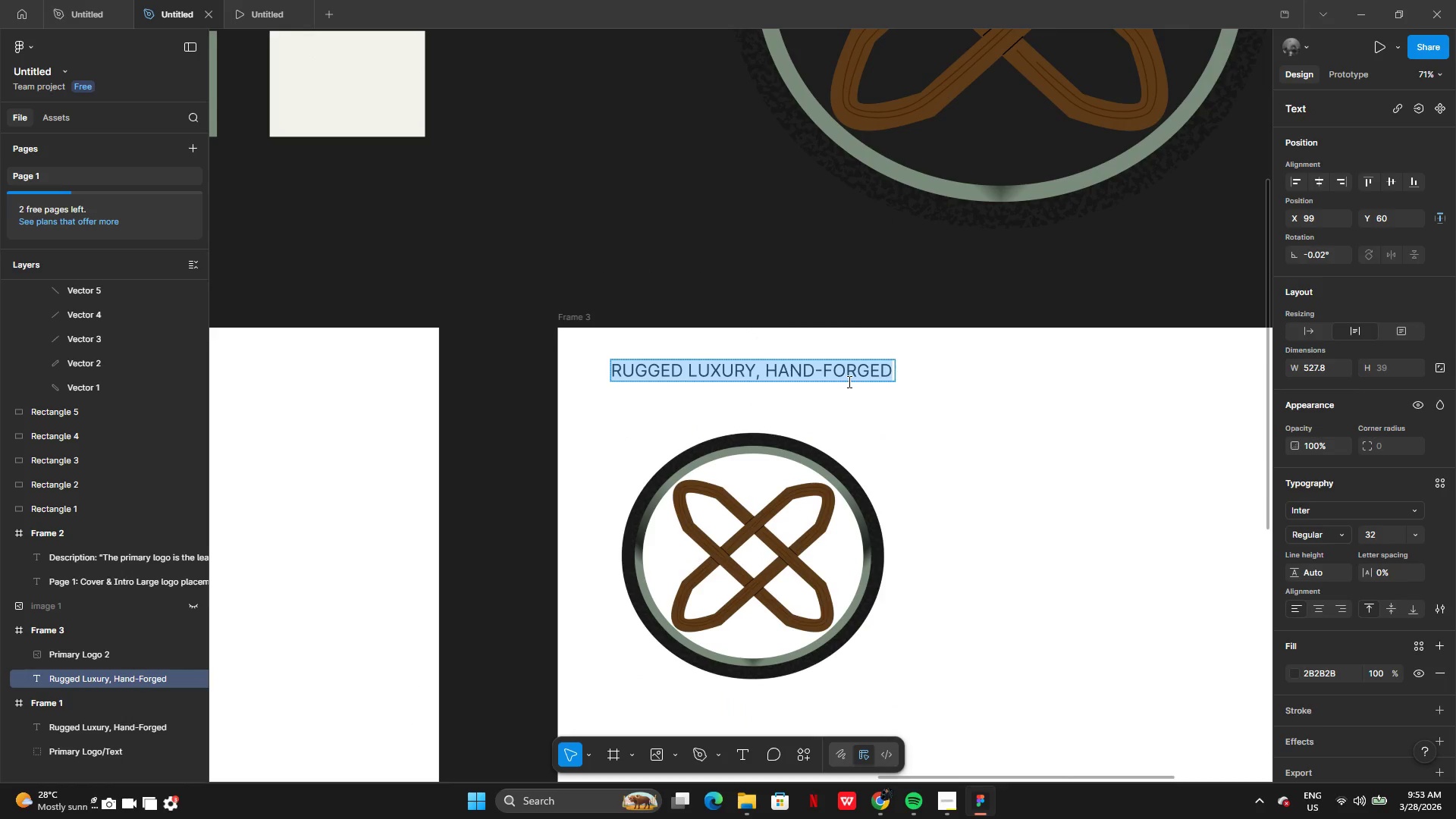 
type(LOGO GUIDELINES)
 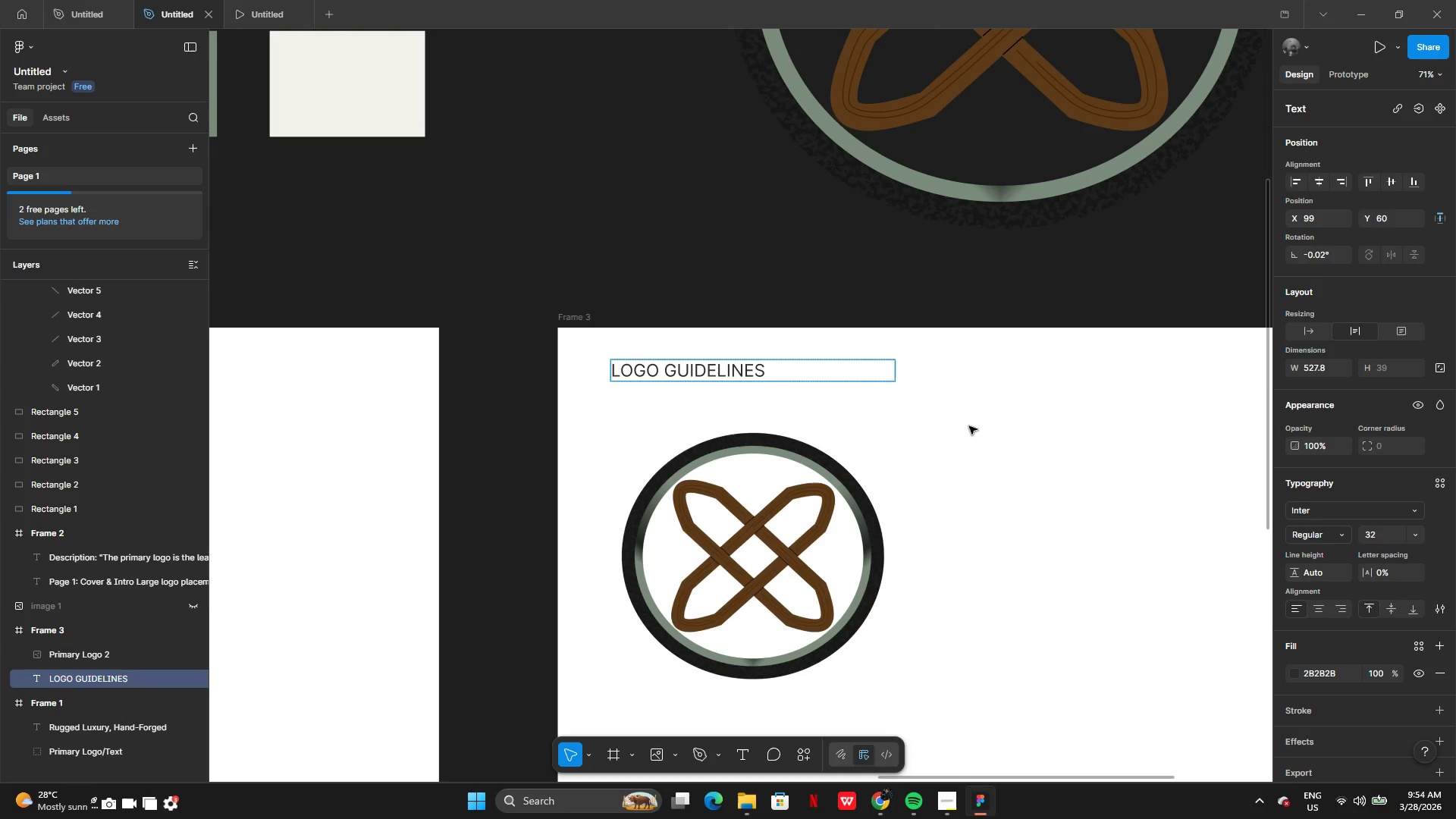 
left_click([1003, 481])
 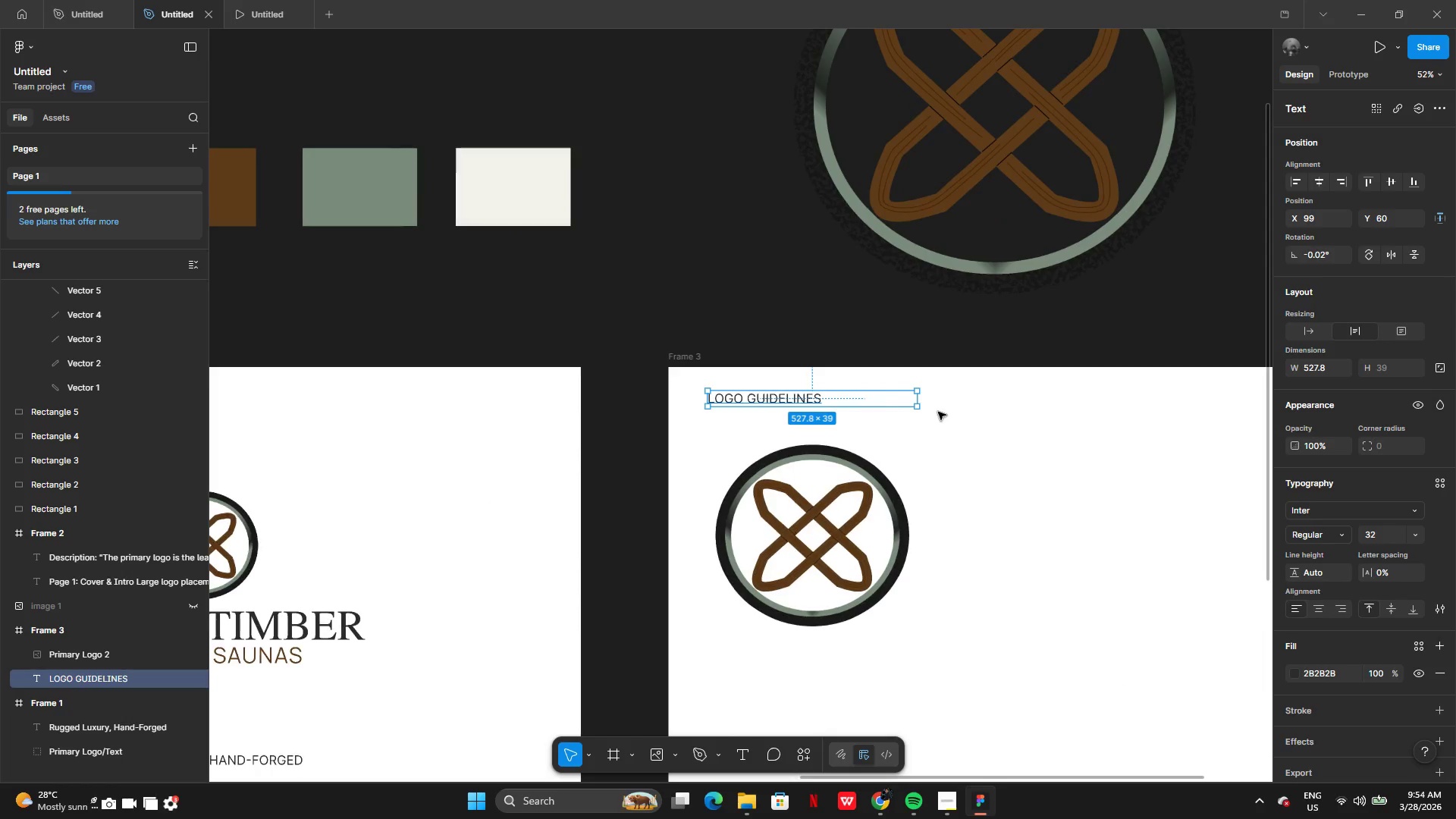 
left_click_drag(start_coordinate=[918, 400], to_coordinate=[830, 400])
 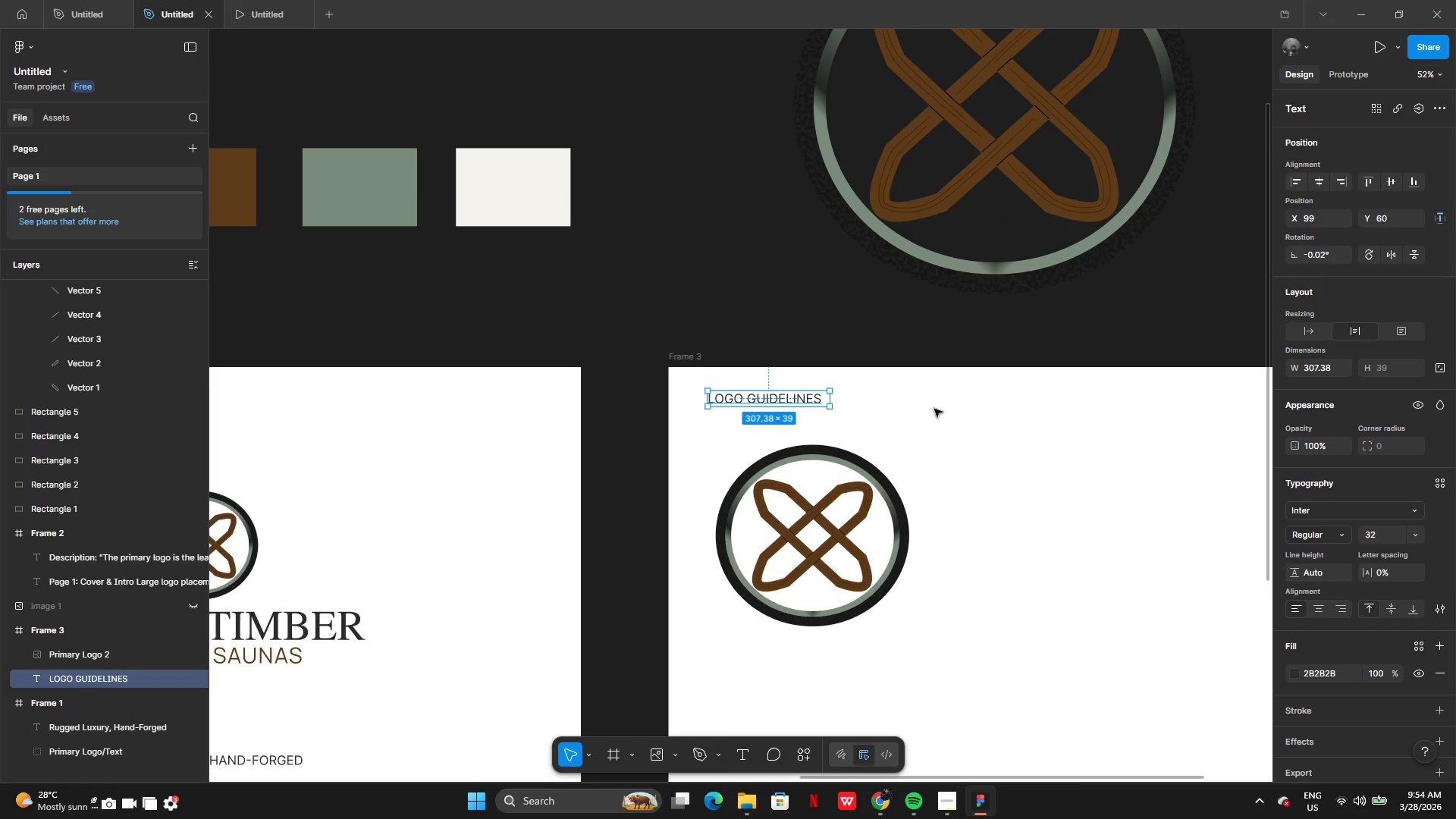 
left_click([934, 409])
 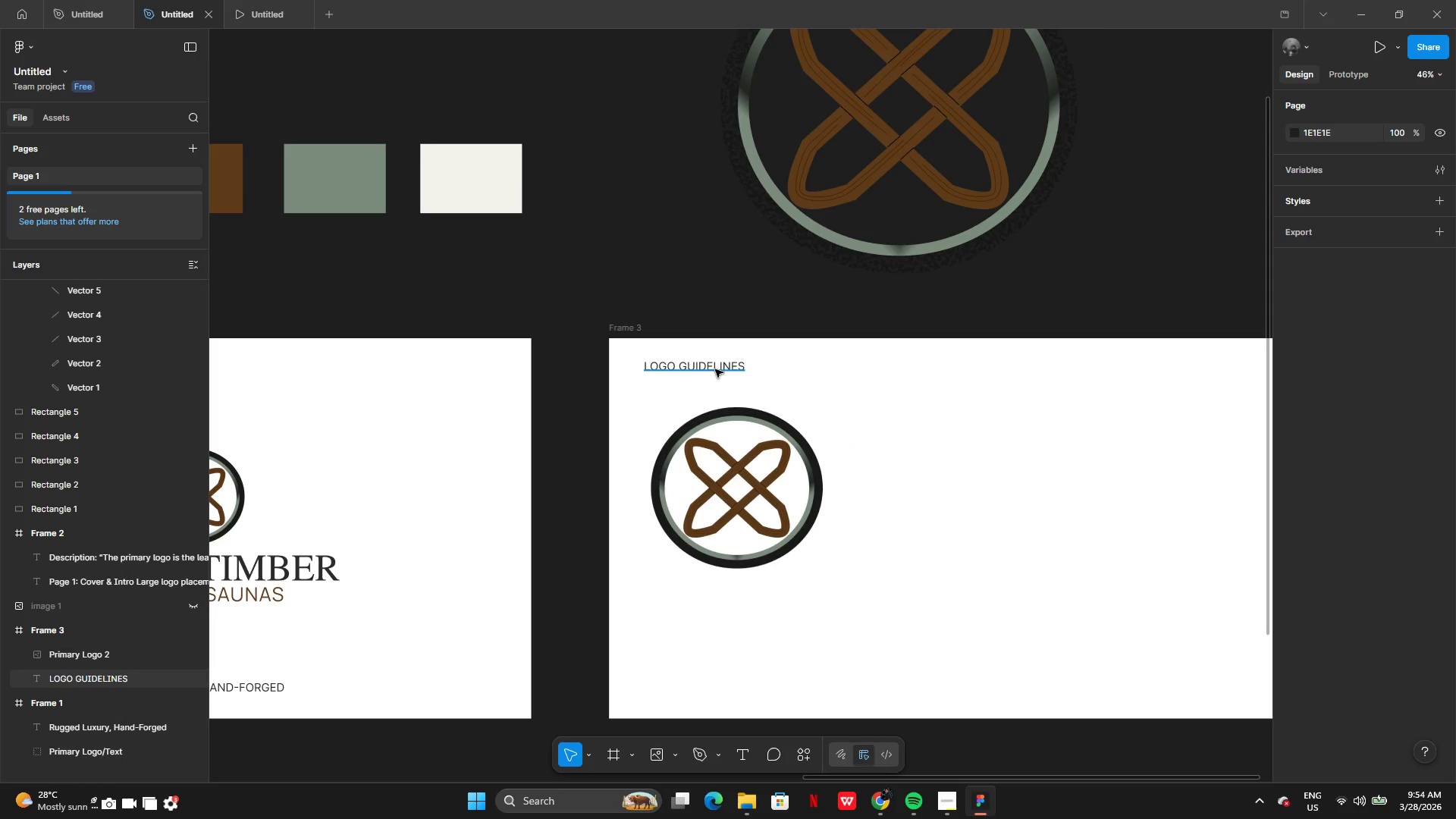 
wait(6.08)
 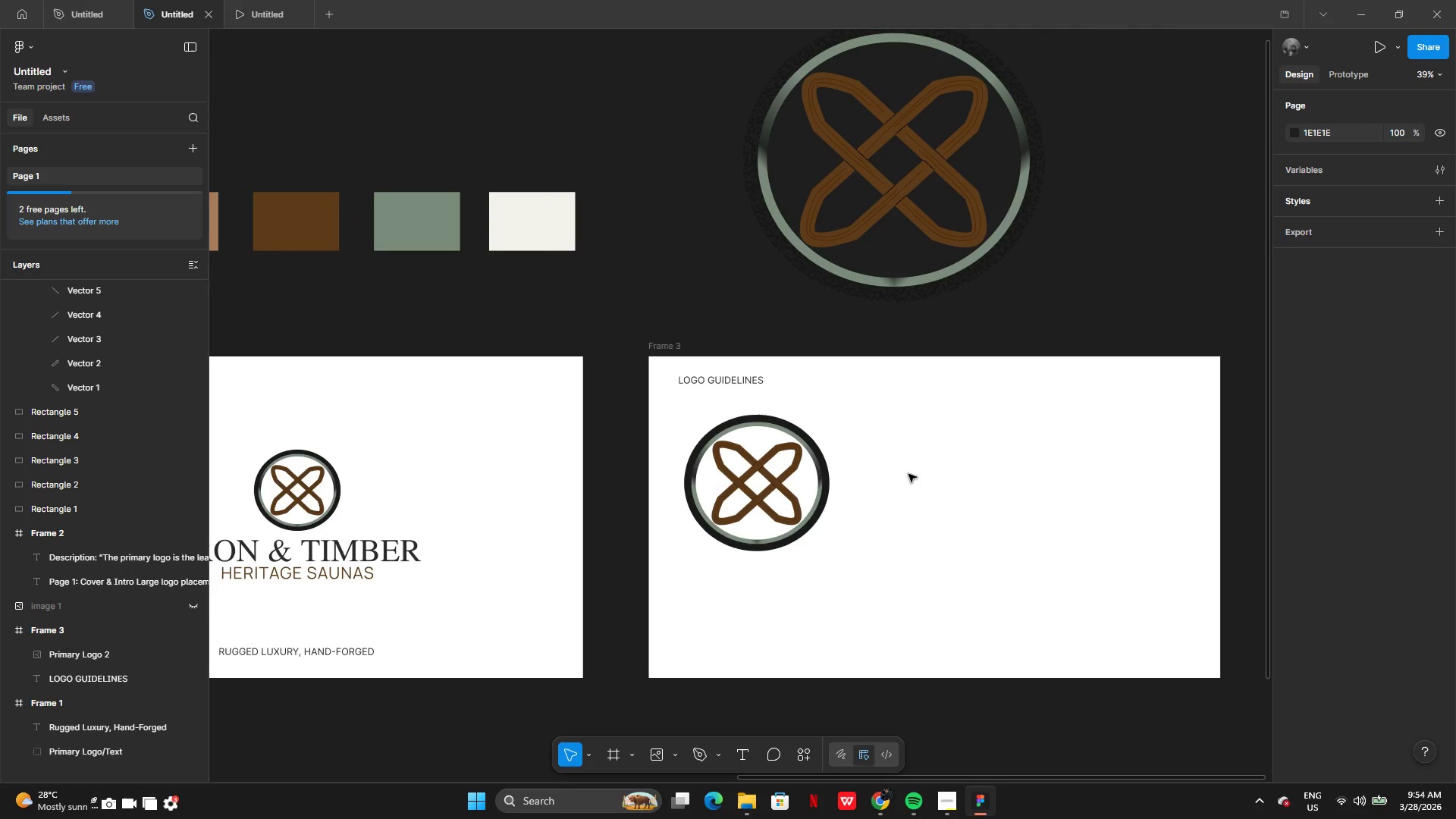 
left_click_drag(start_coordinate=[709, 368], to_coordinate=[1031, 379])
 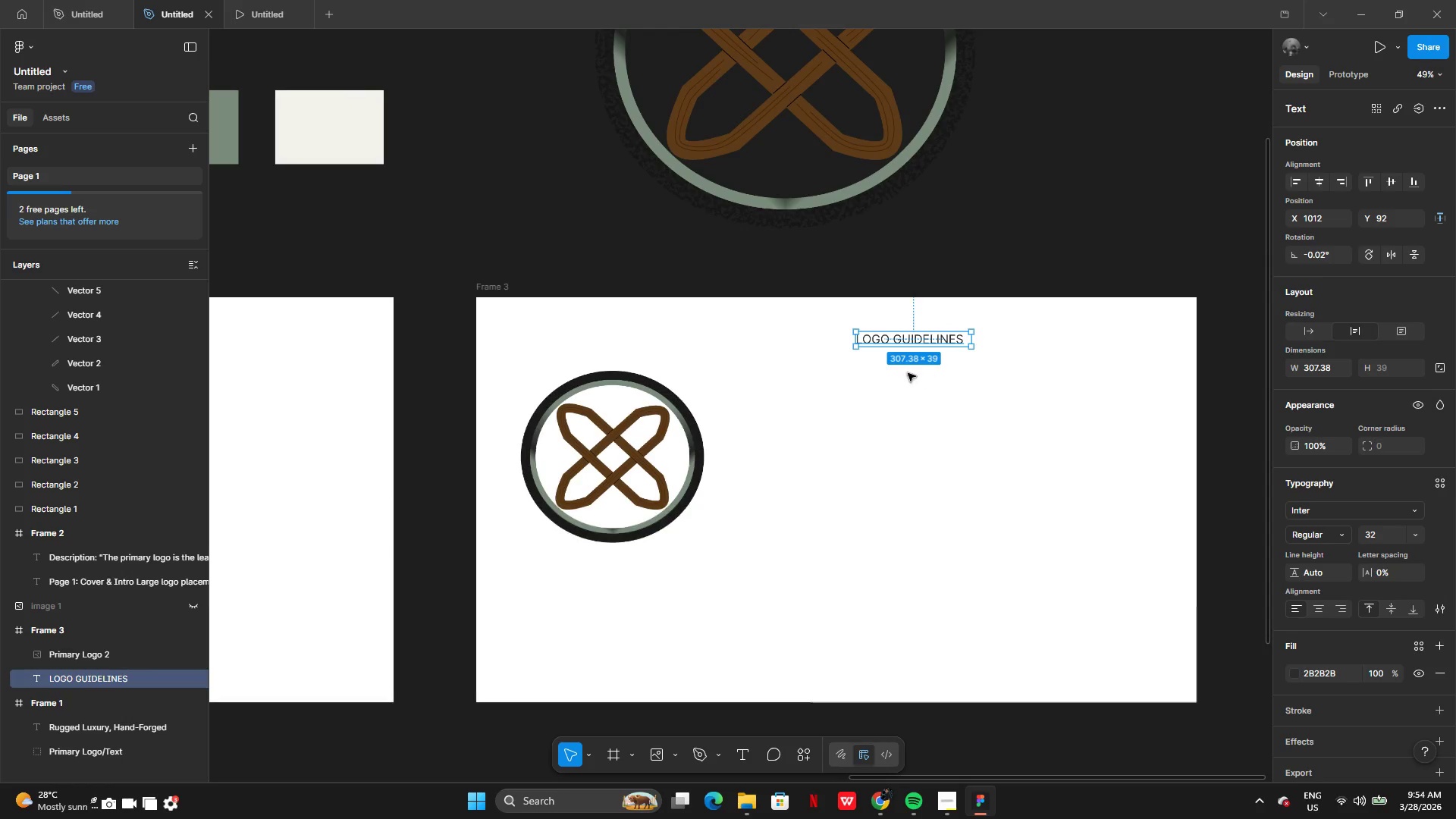 
left_click_drag(start_coordinate=[613, 459], to_coordinate=[632, 503])
 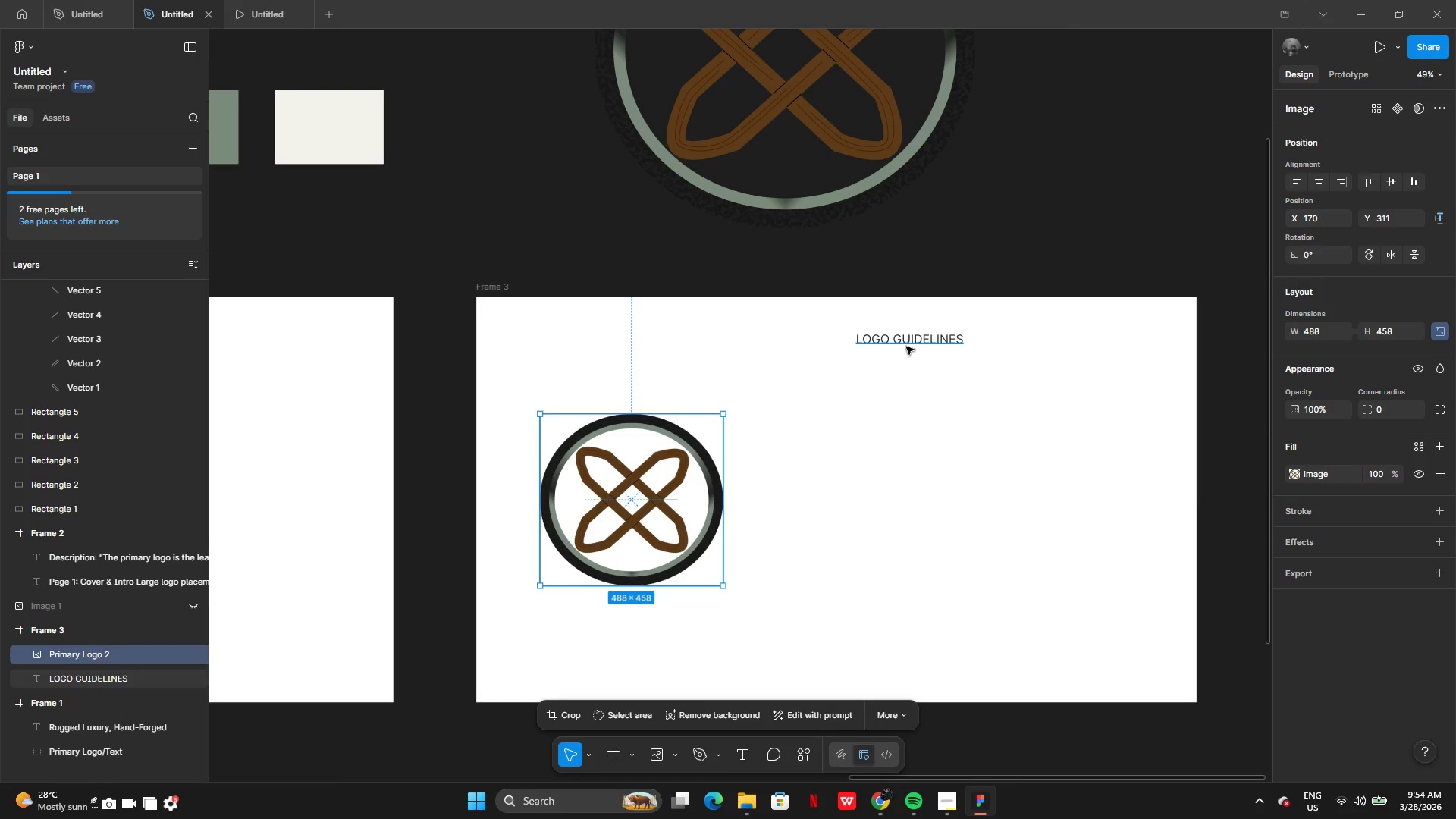 
left_click([906, 346])
 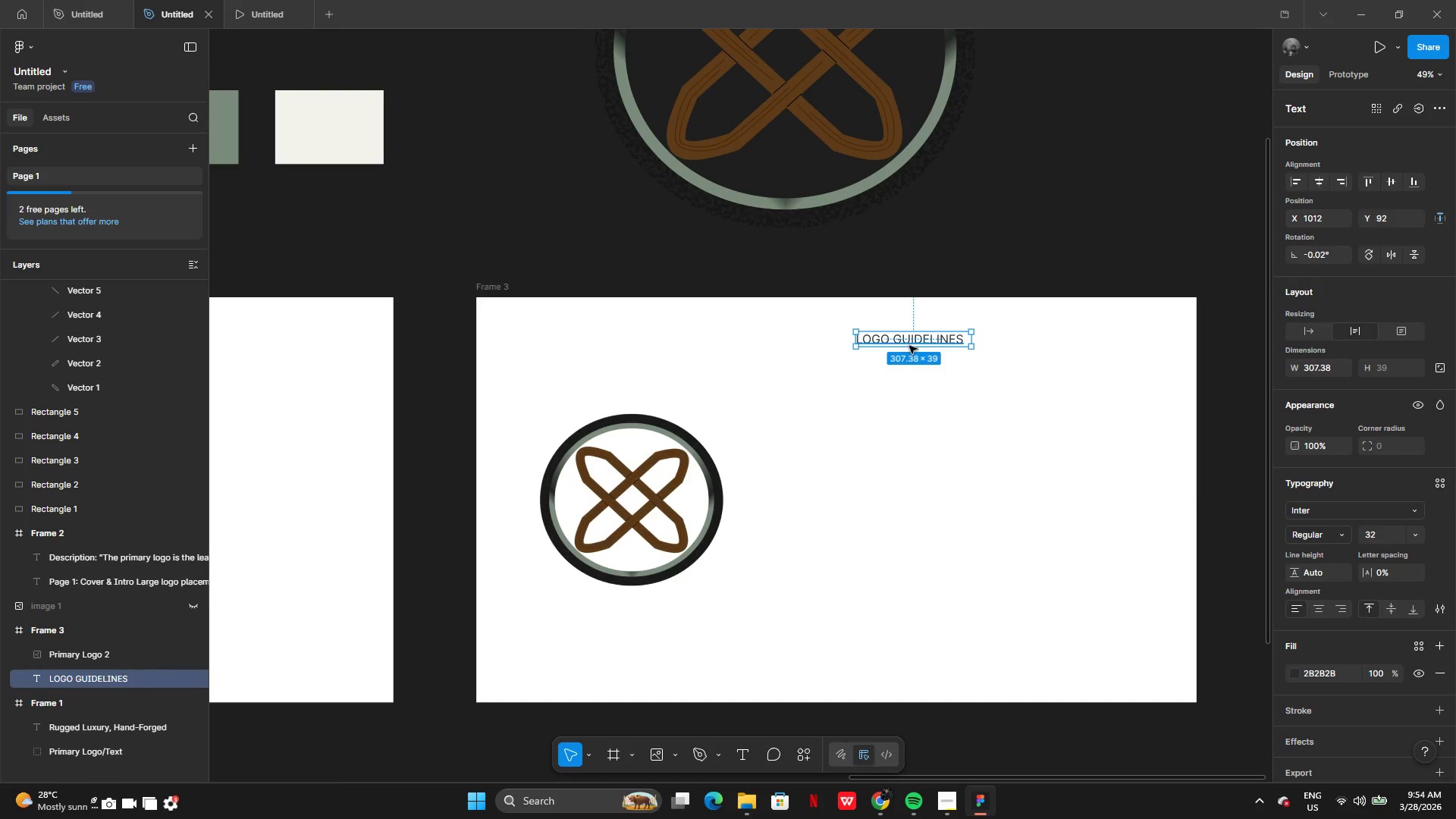 
left_click_drag(start_coordinate=[909, 346], to_coordinate=[554, 334])
 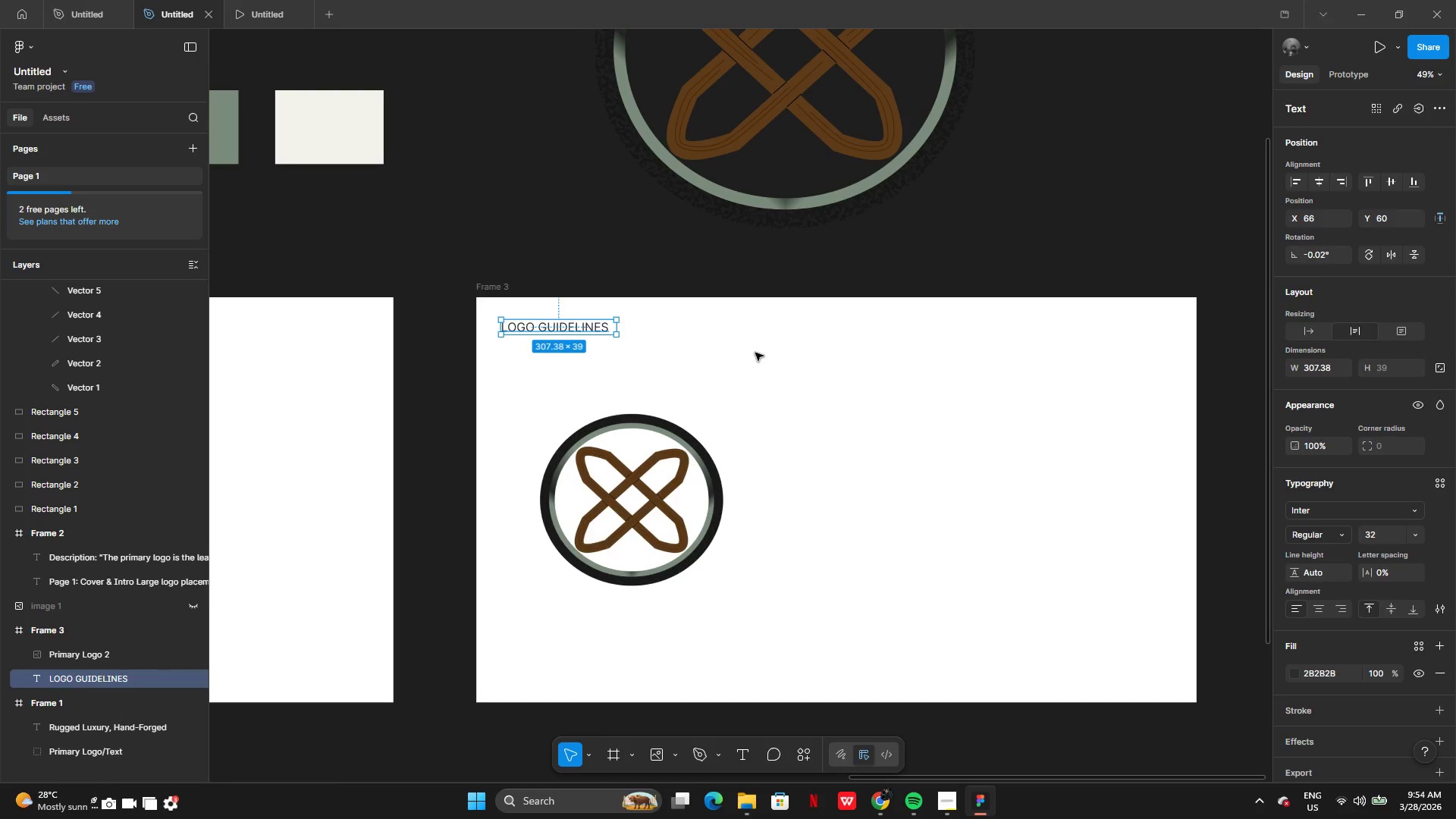 
left_click([755, 353])
 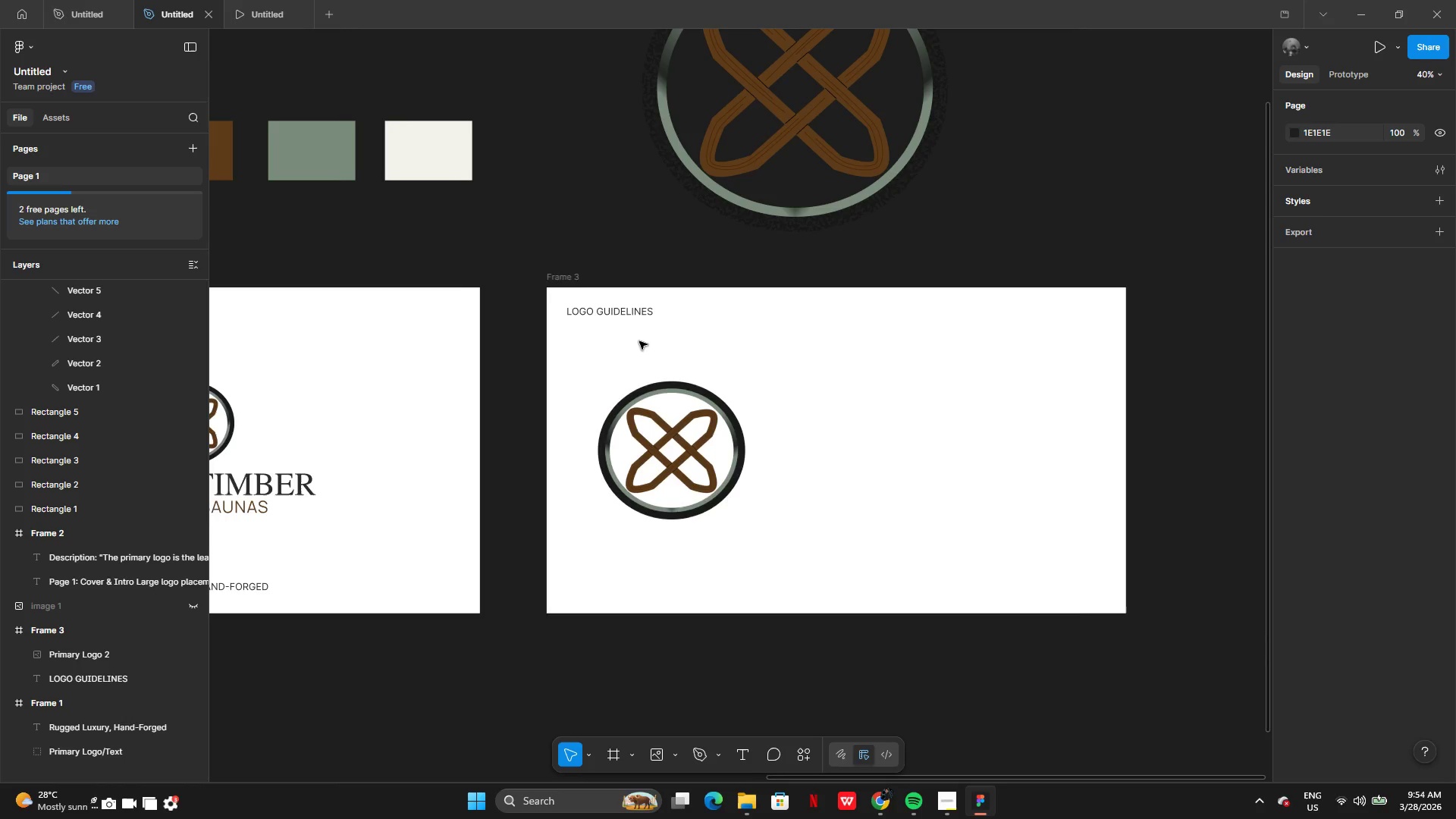 
wait(5.64)
 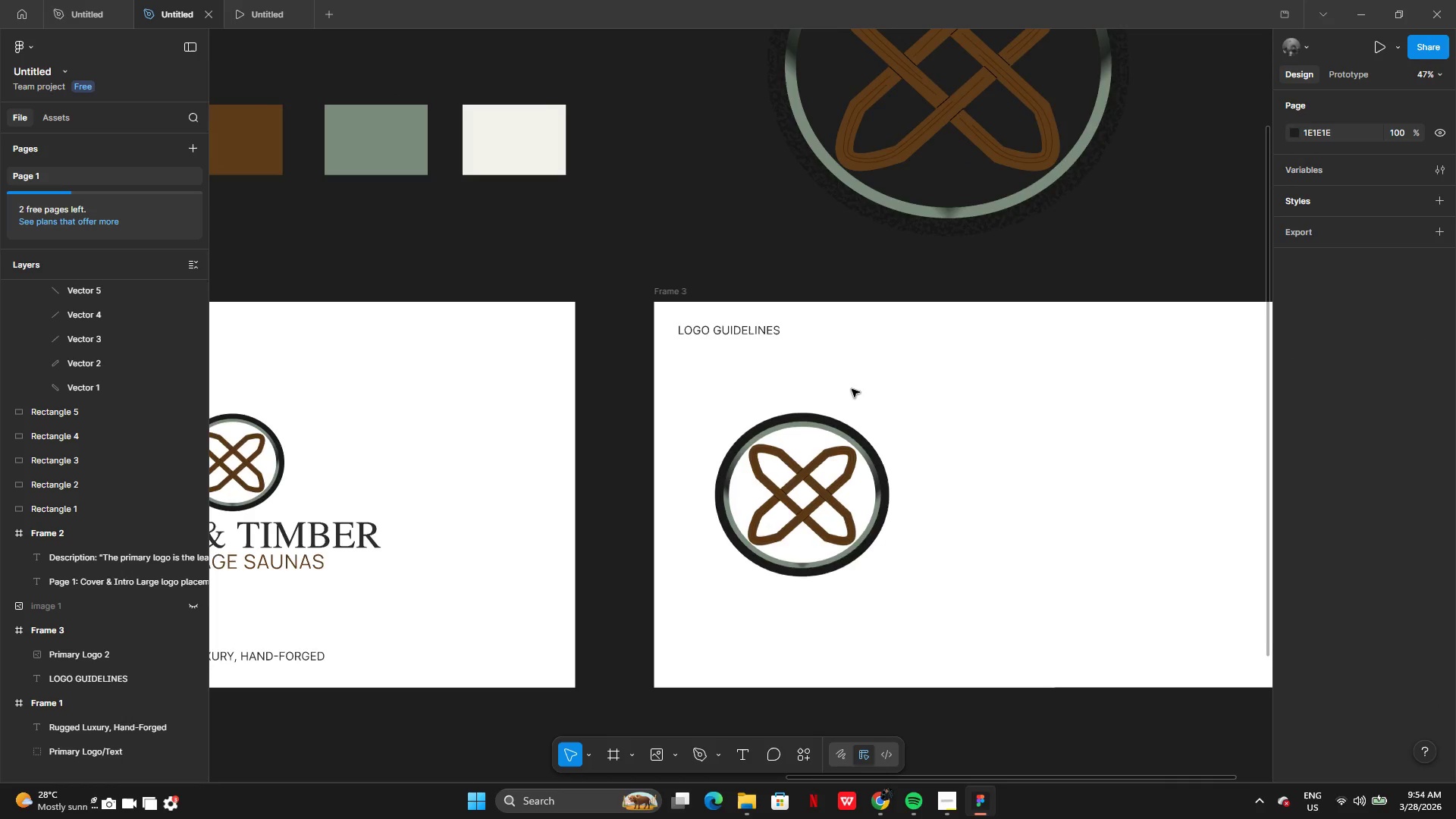 
left_click_drag(start_coordinate=[557, 314], to_coordinate=[779, 320])
 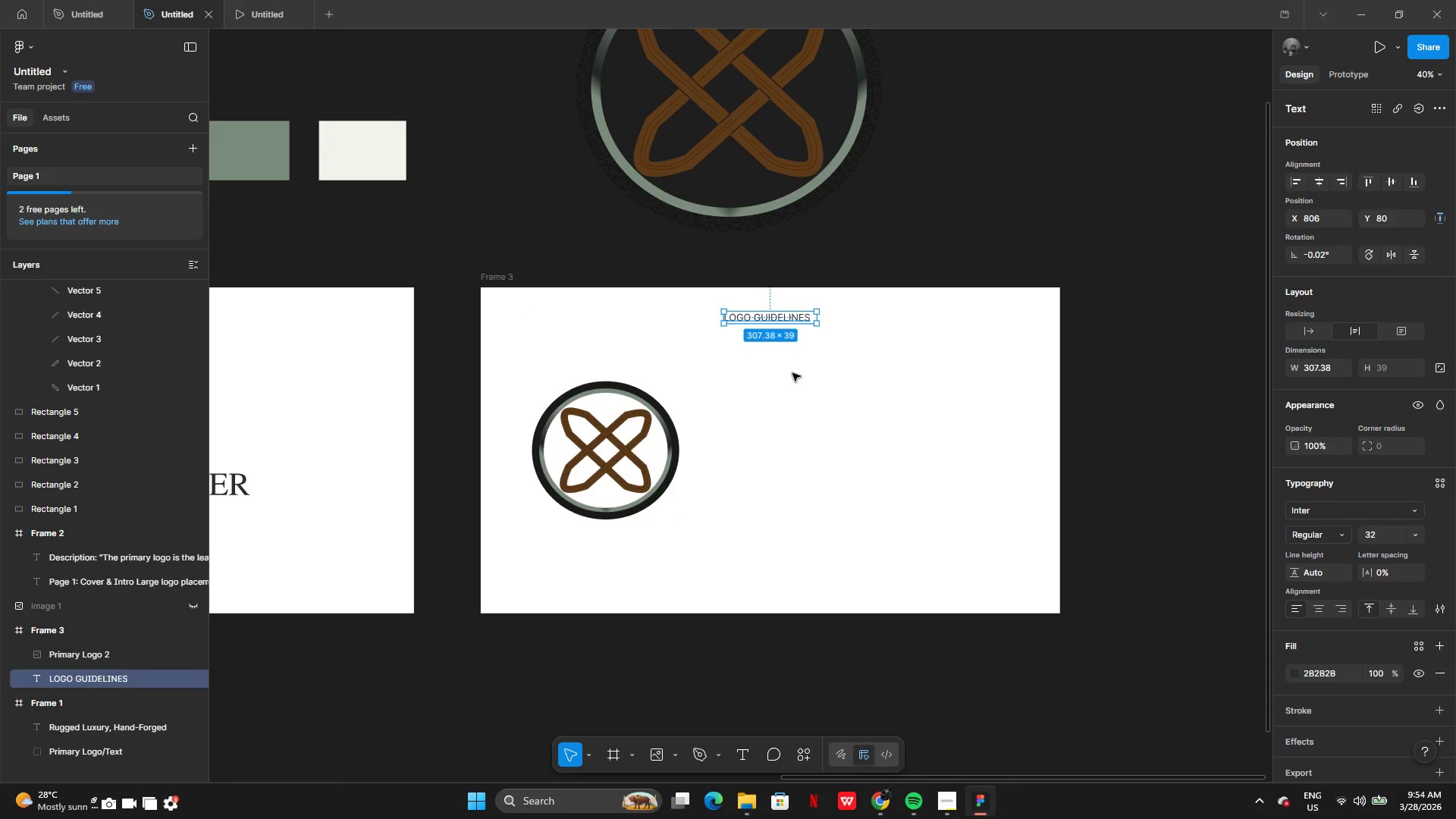 
left_click([792, 373])
 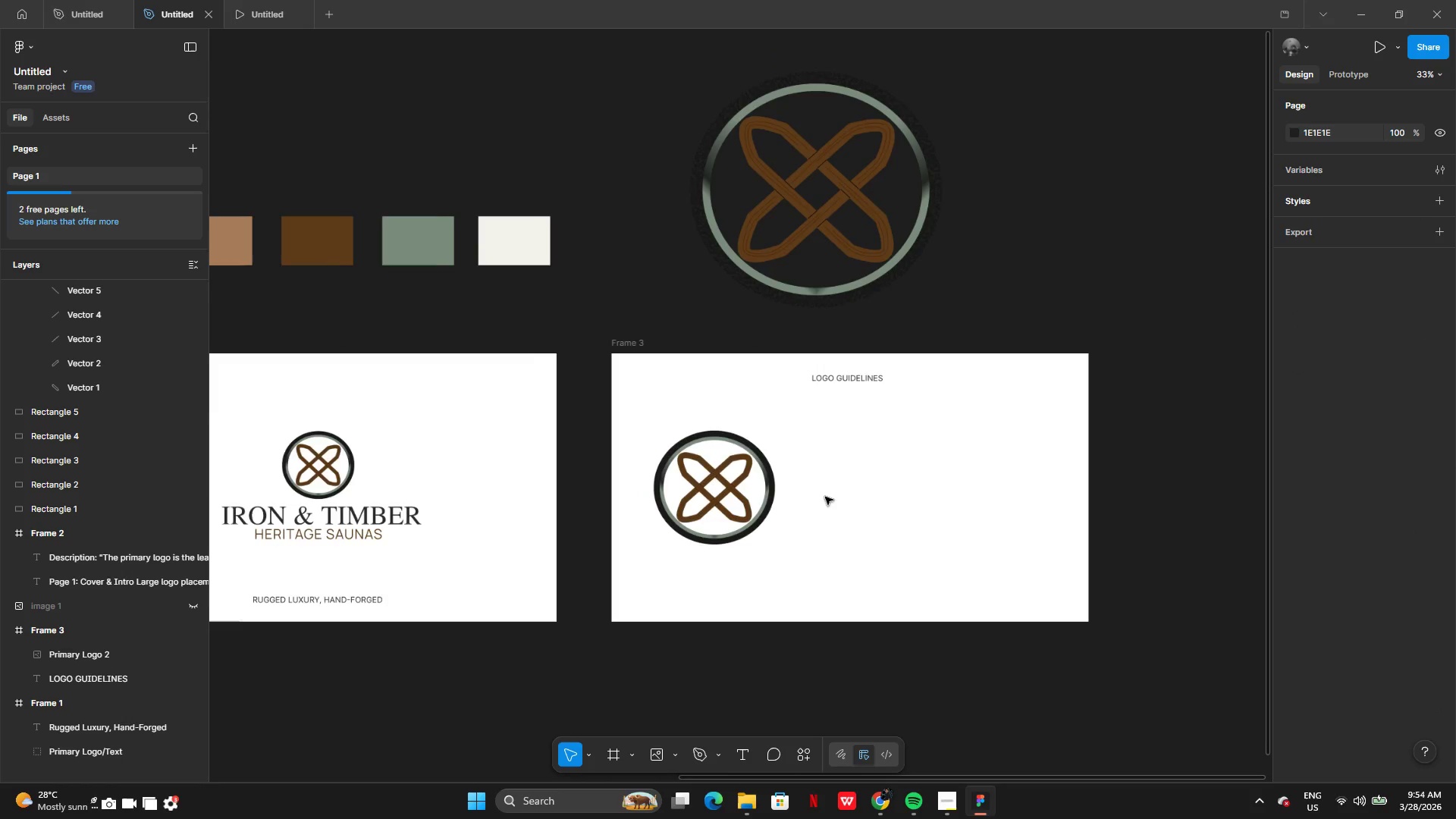 
wait(8.08)
 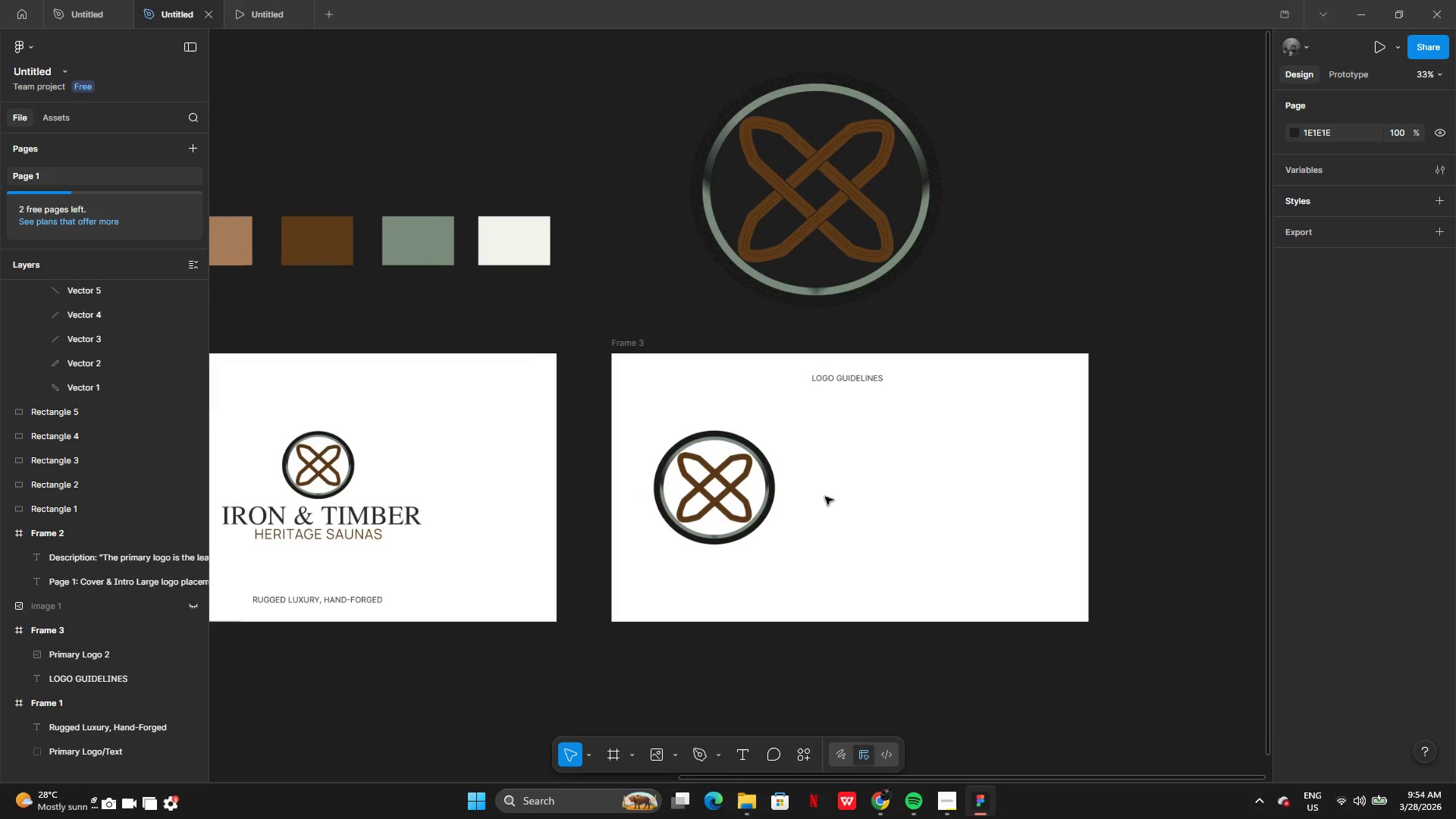 
left_click([933, 325])
 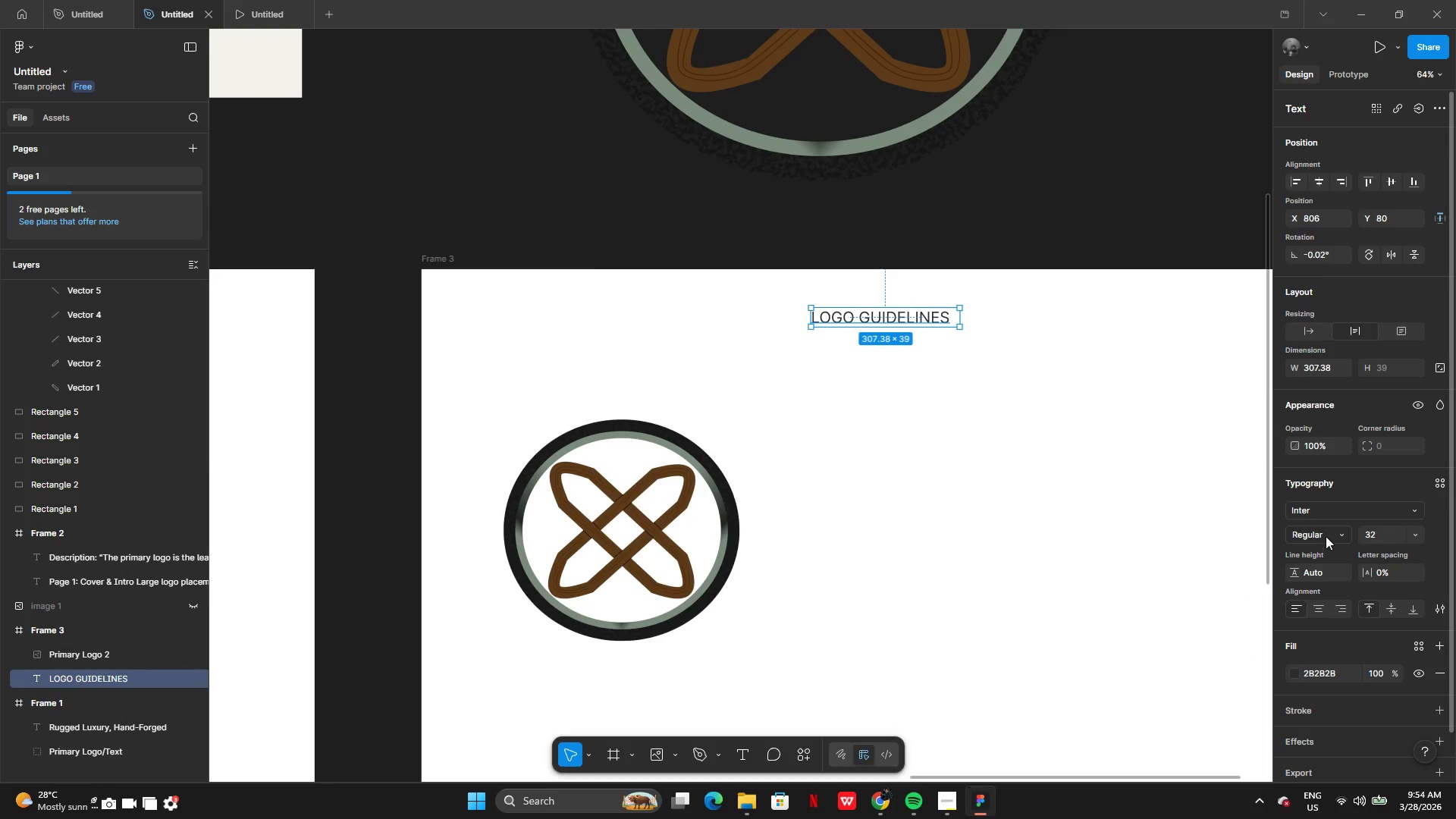 
left_click([1329, 535])
 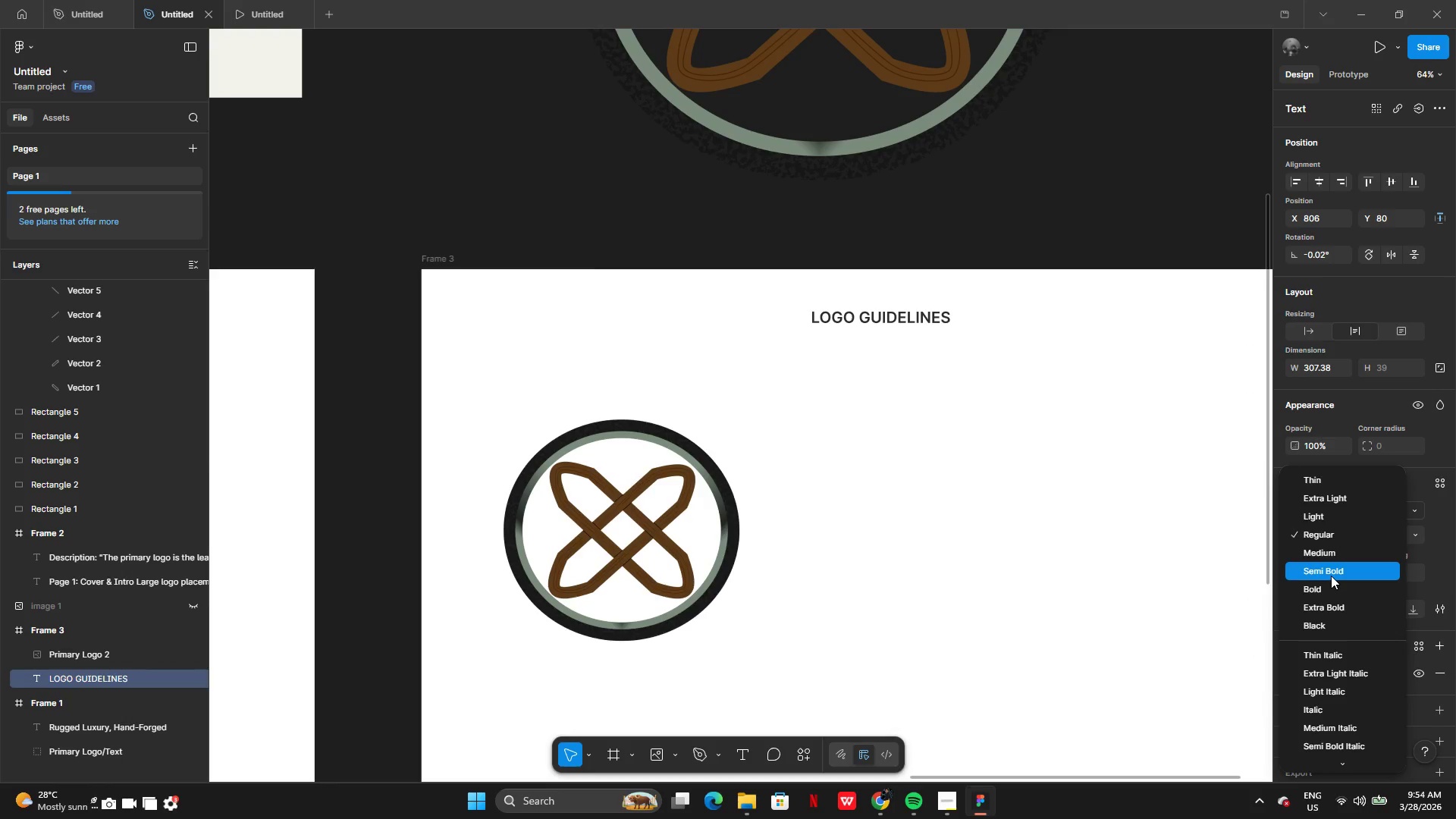 
left_click([1331, 576])
 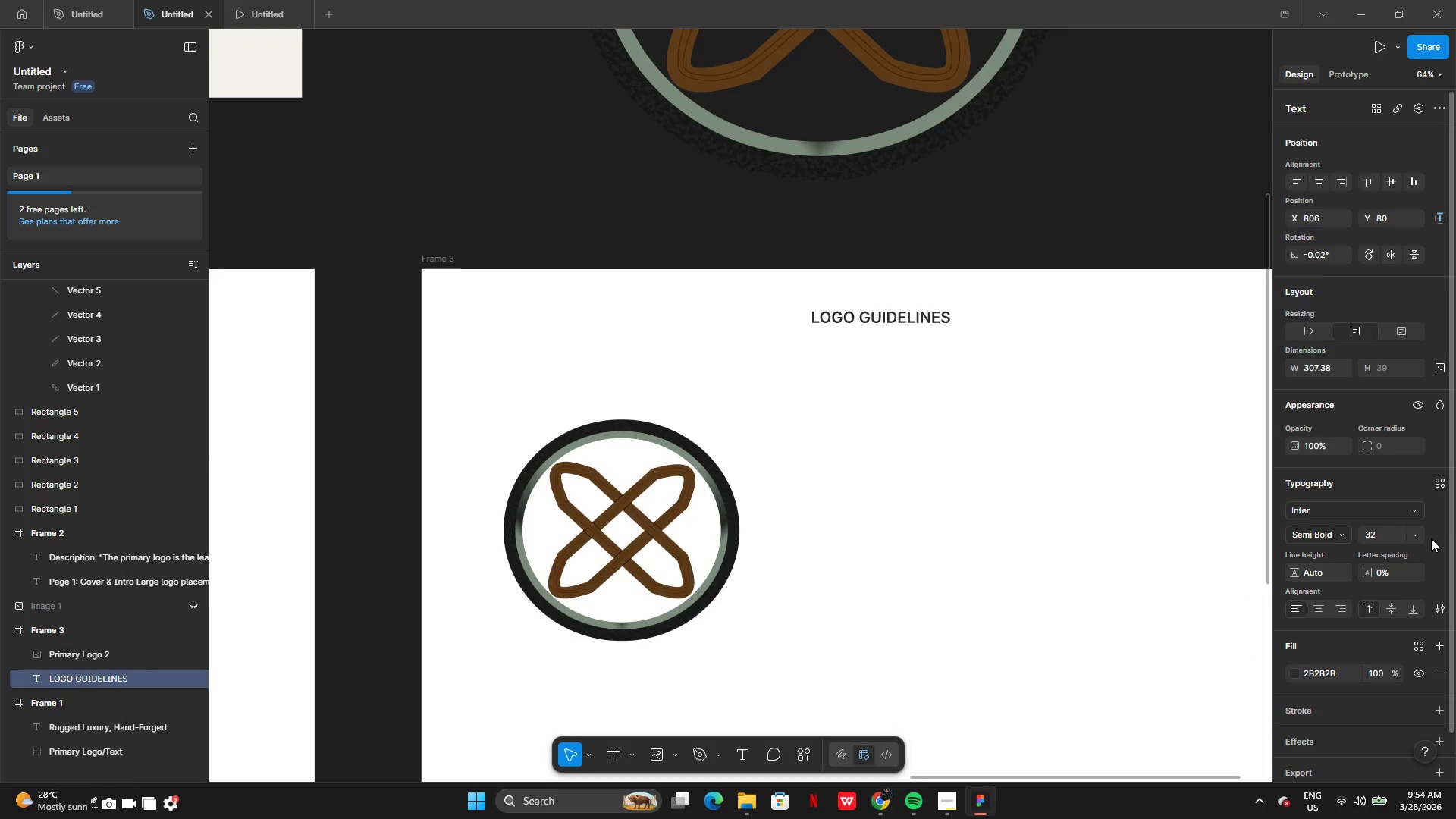 
left_click([1422, 538])
 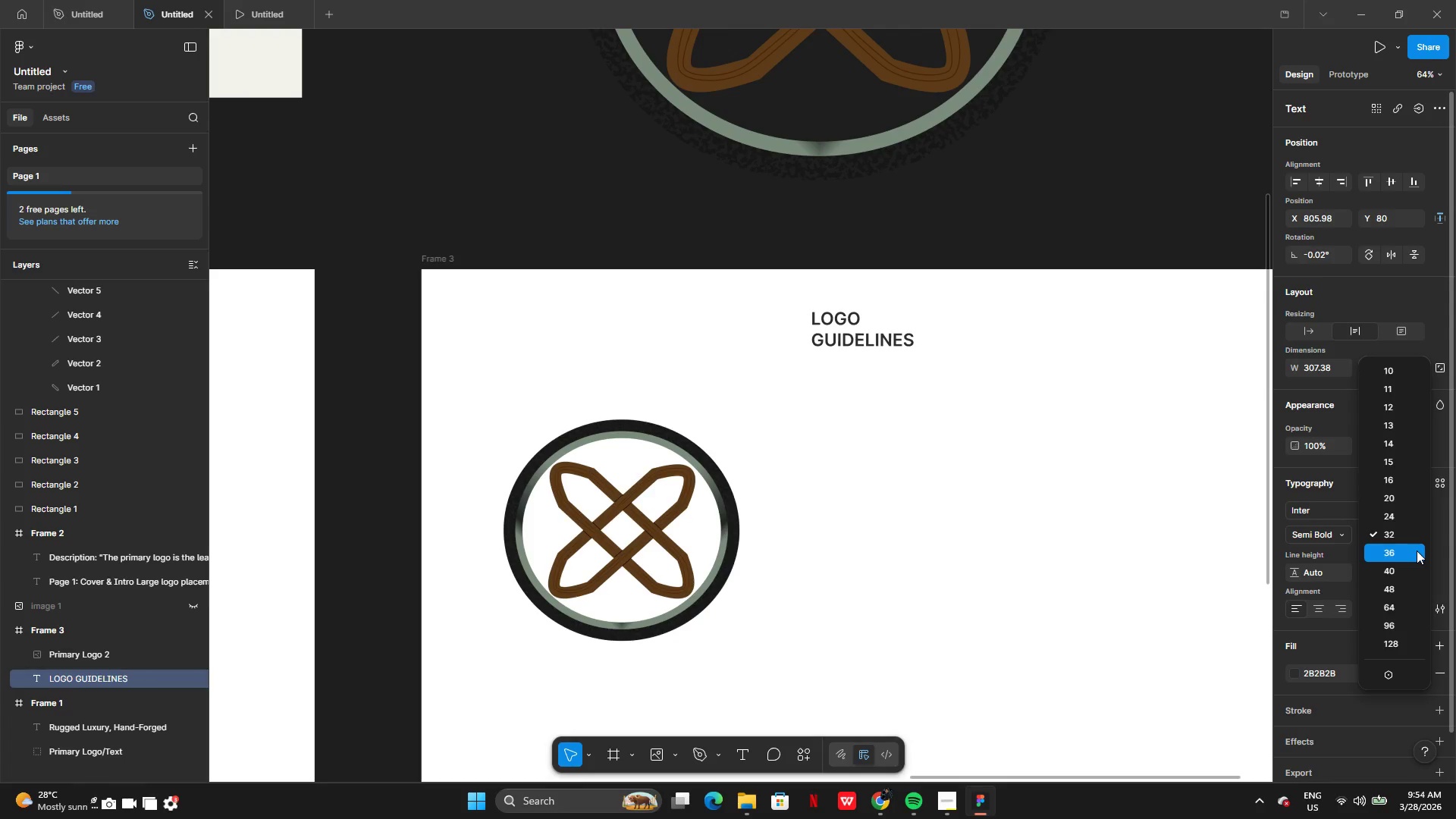 
left_click([1417, 551])
 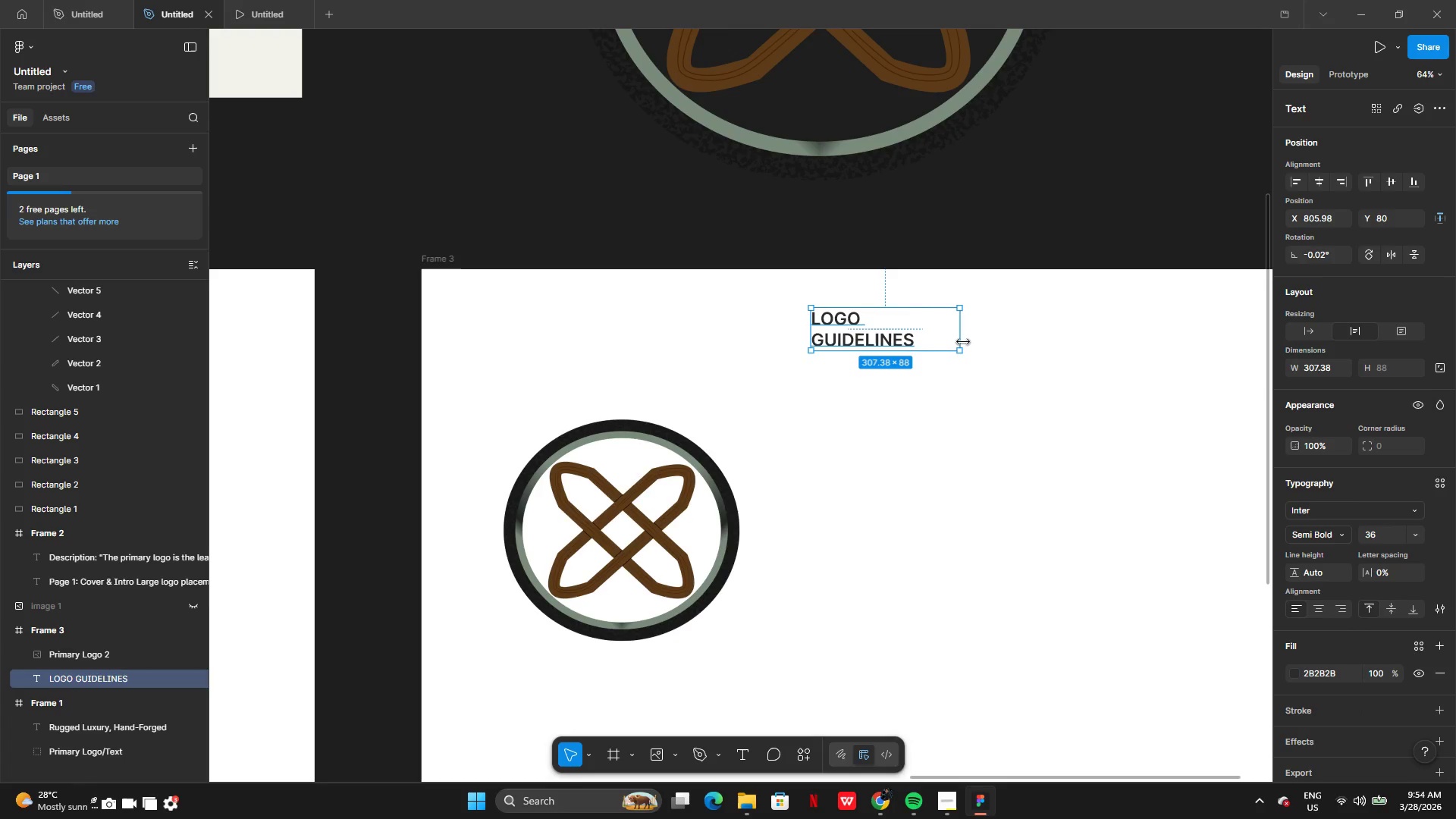 
left_click_drag(start_coordinate=[965, 342], to_coordinate=[974, 339])
 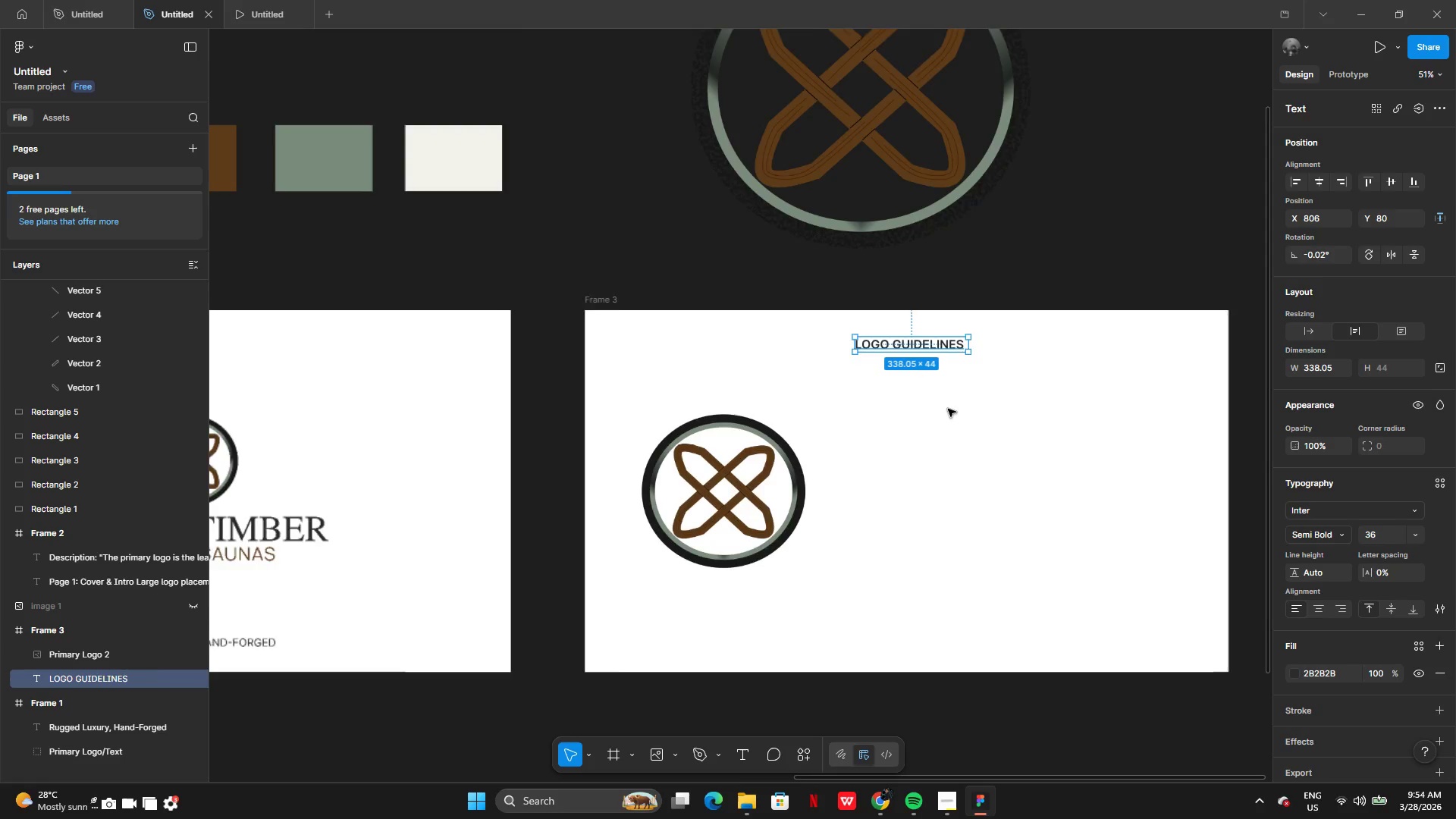 
left_click([947, 410])
 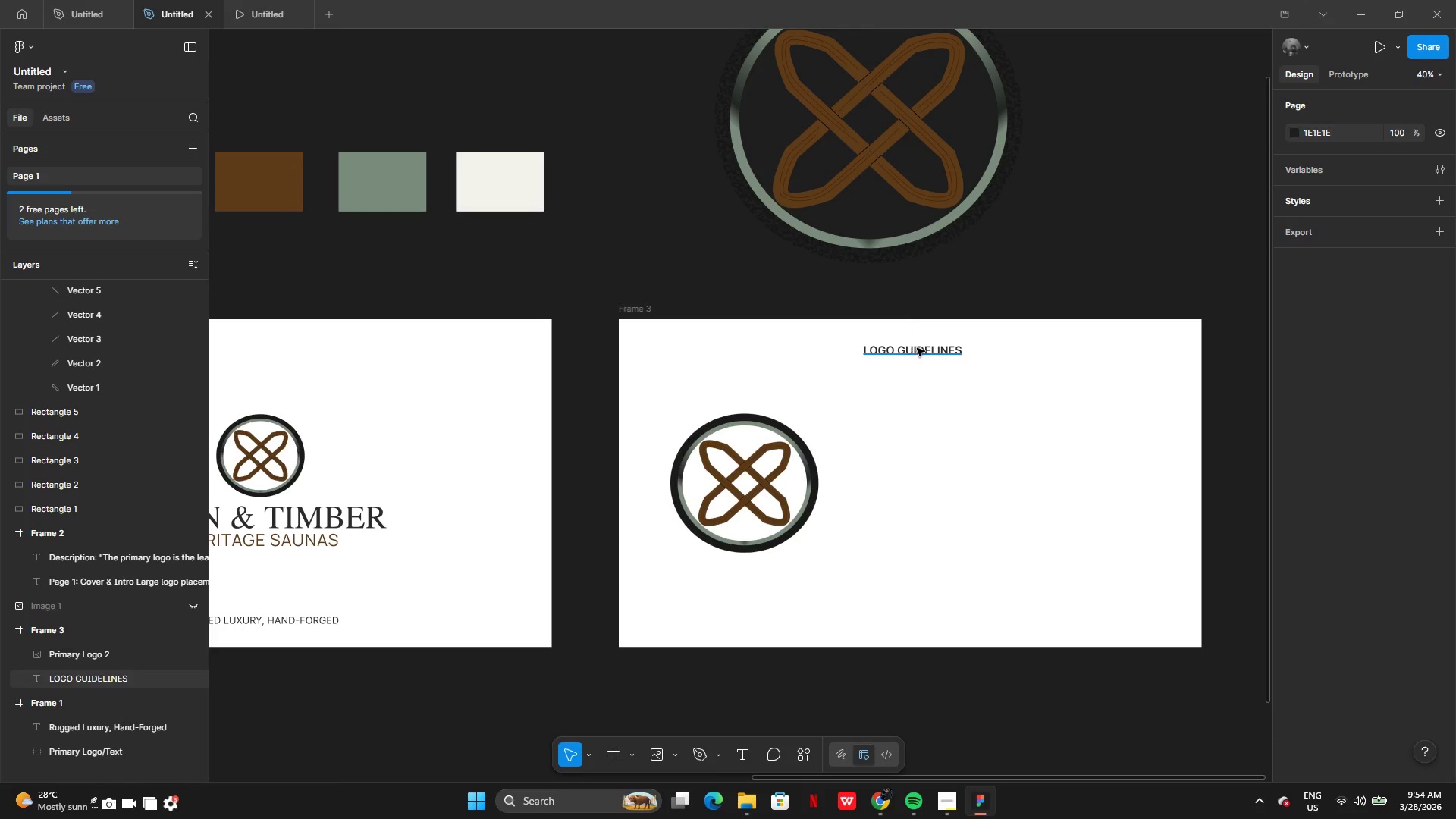 
left_click_drag(start_coordinate=[920, 348], to_coordinate=[697, 338])
 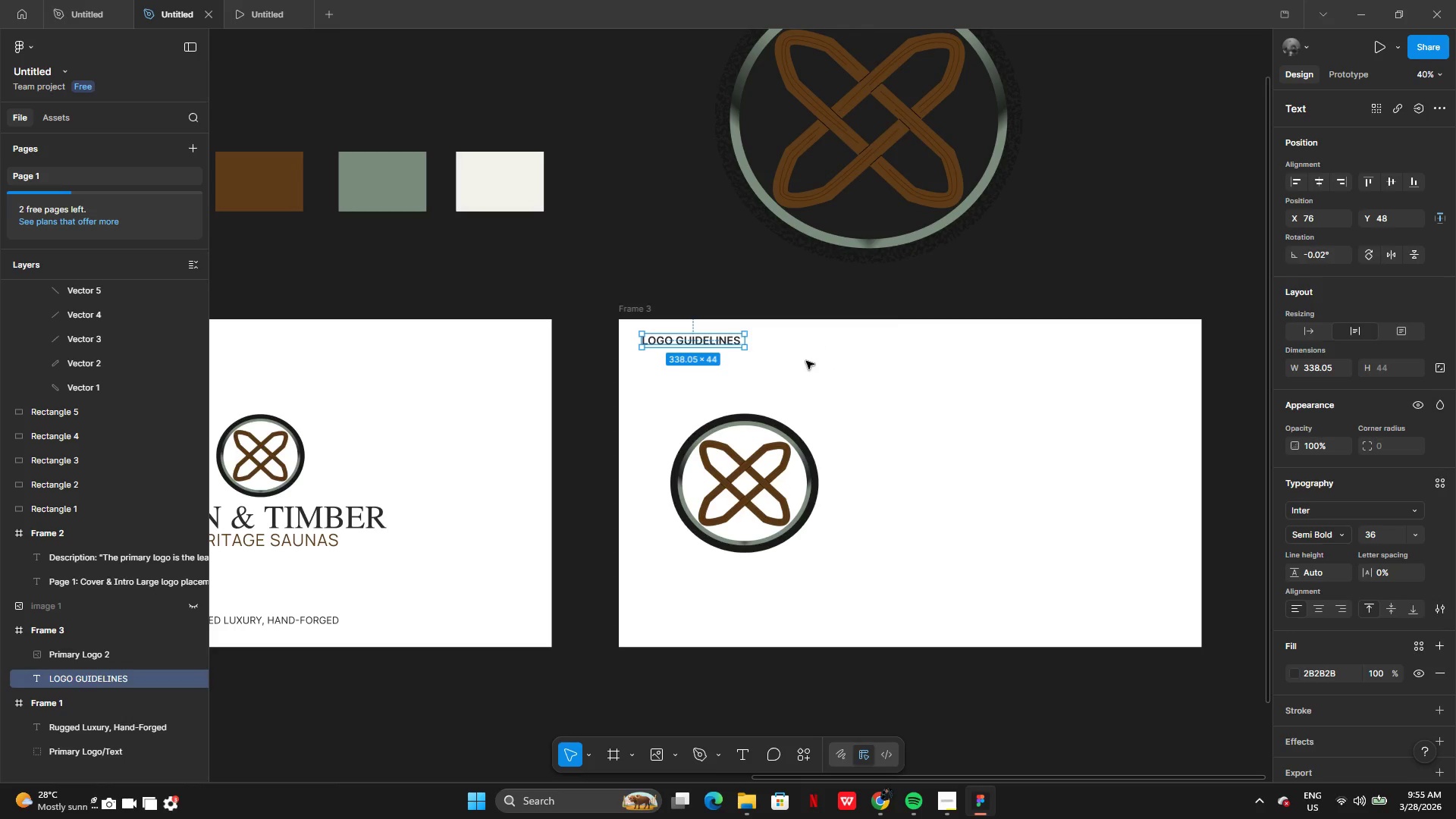 
left_click([806, 361])
 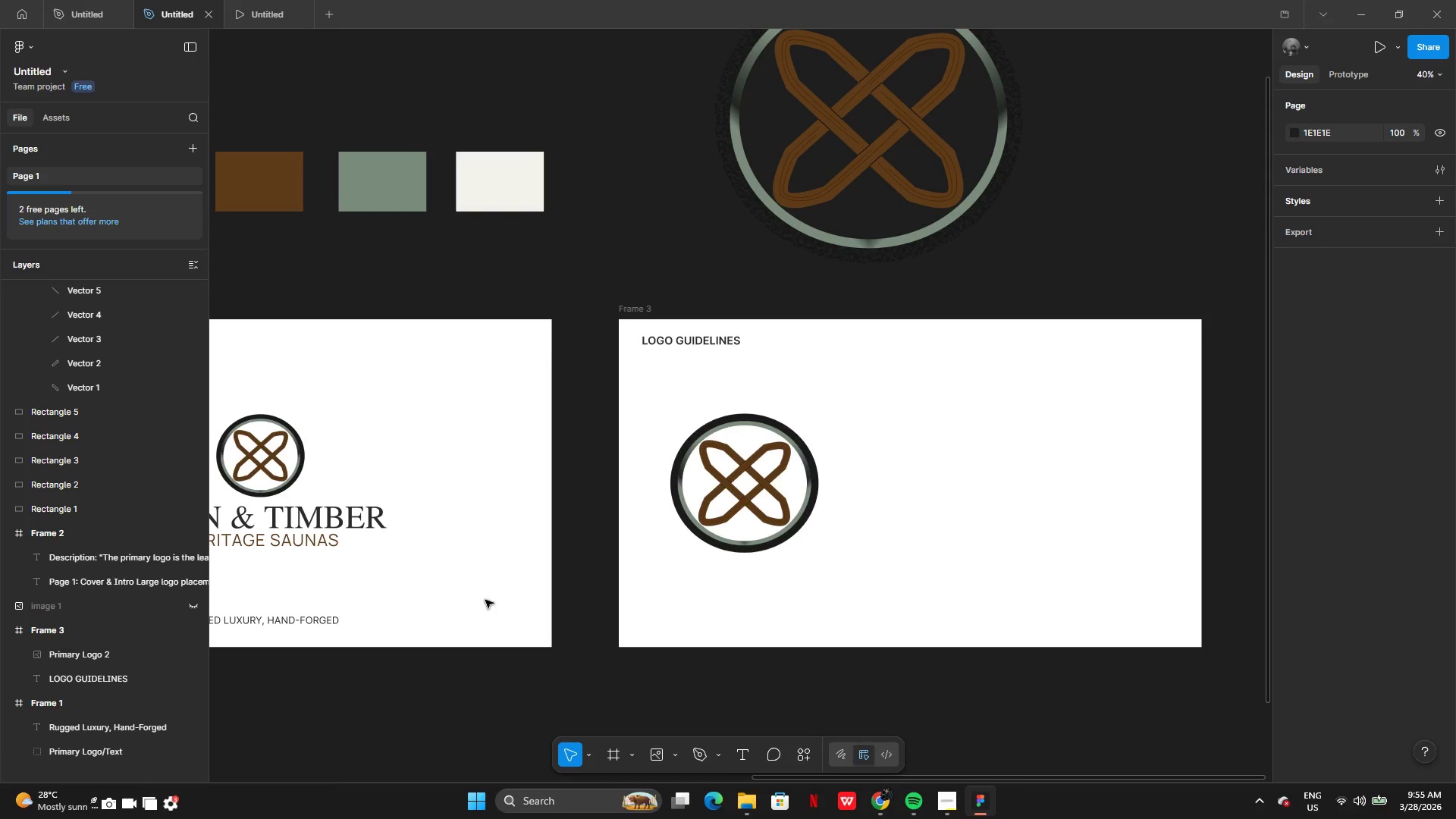 
left_click([305, 620])
 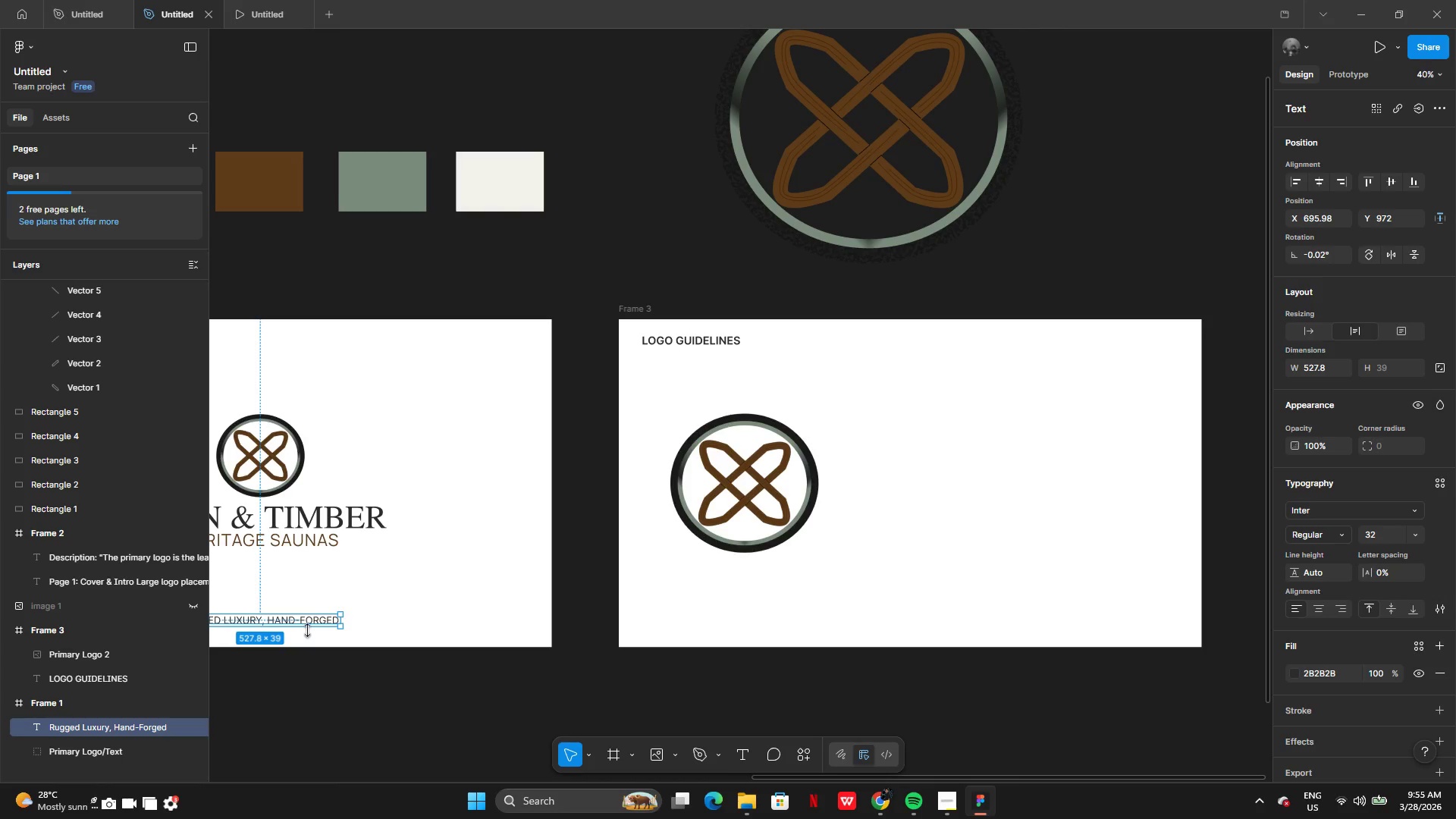 
hold_key(key=AltLeft, duration=0.58)
 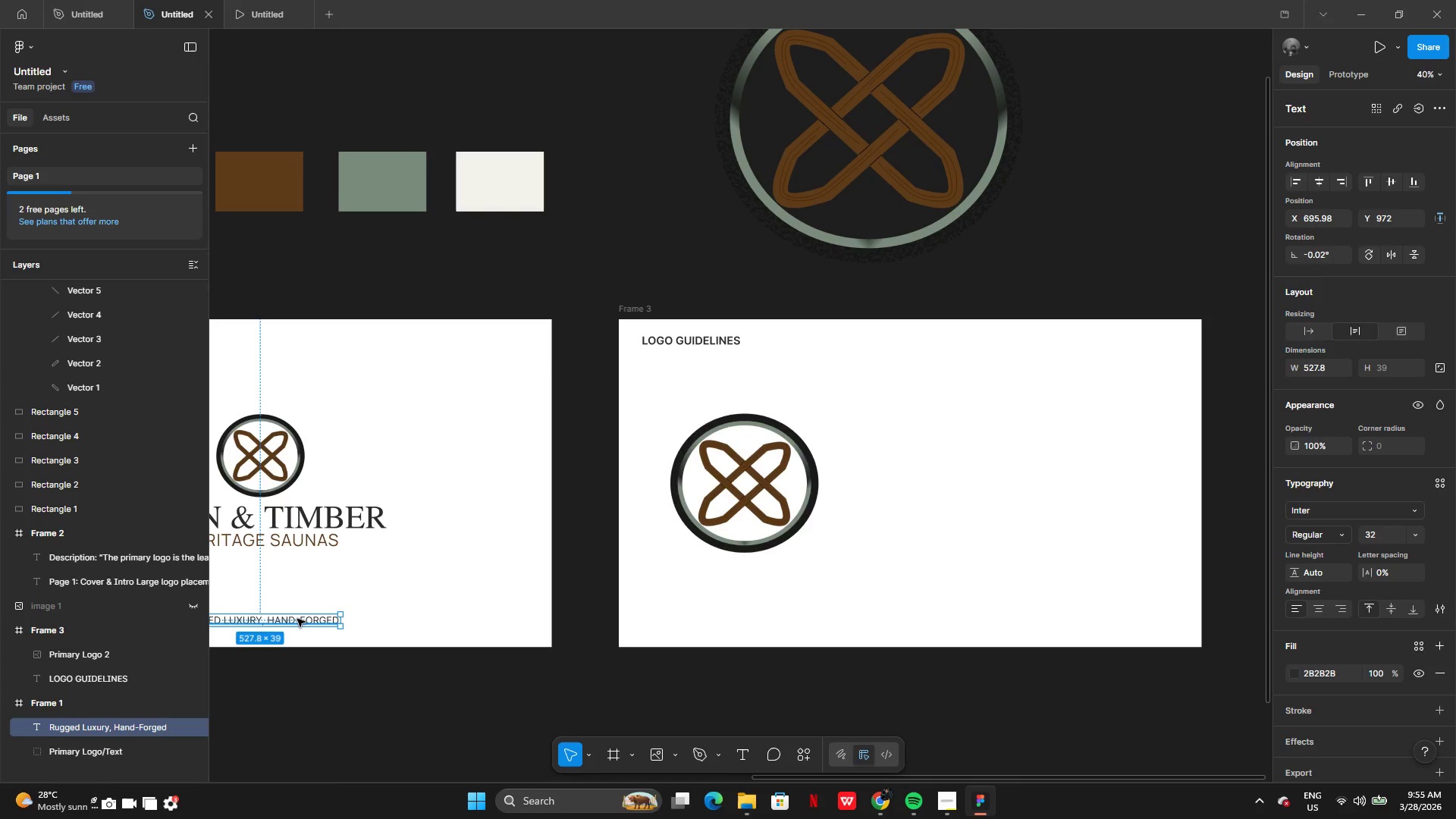 
hold_key(key=AltLeft, duration=0.41)
left_click_drag(start_coordinate=[297, 619], to_coordinate=[390, 610])
 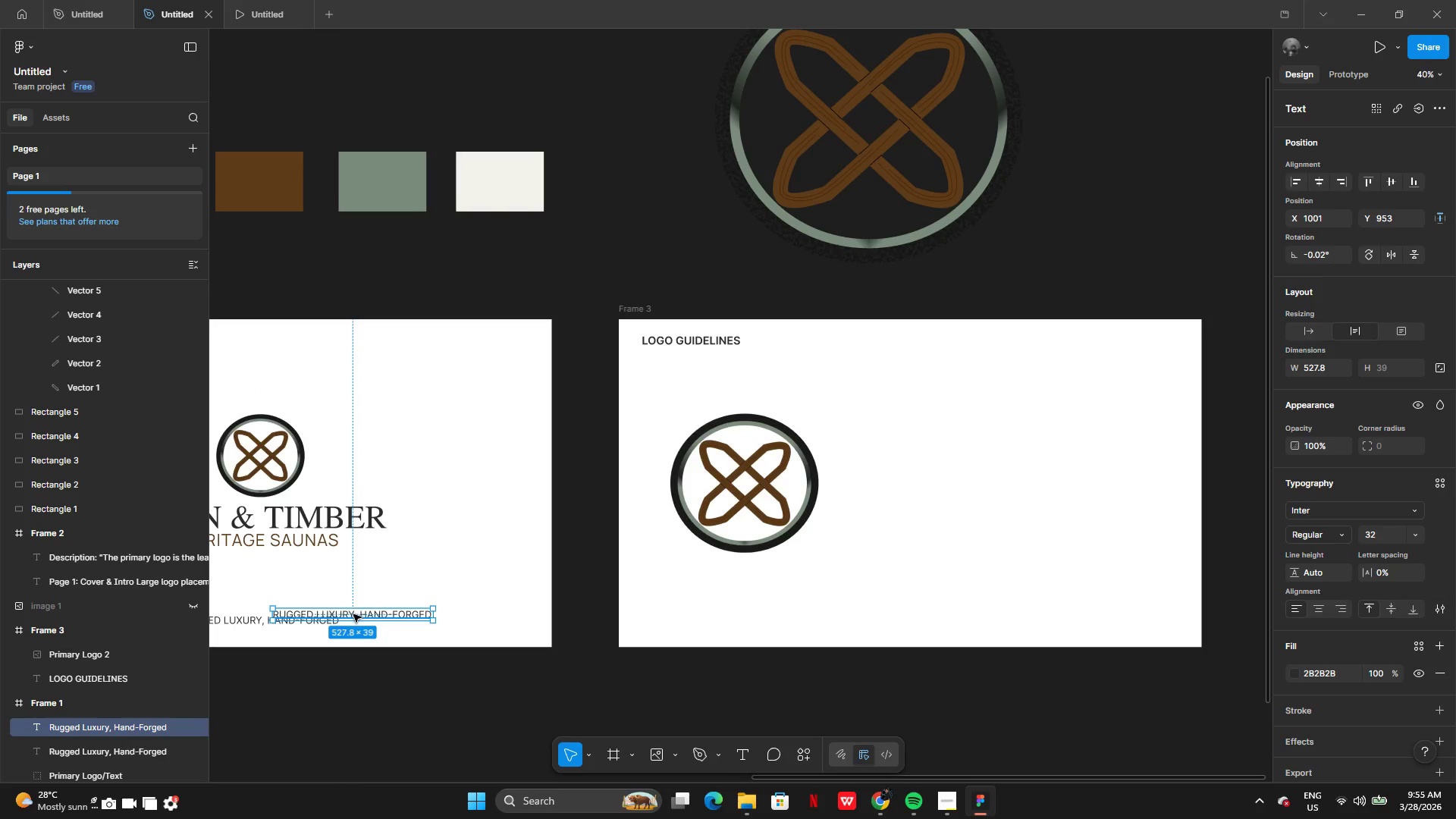 
left_click_drag(start_coordinate=[353, 615], to_coordinate=[749, 582])
 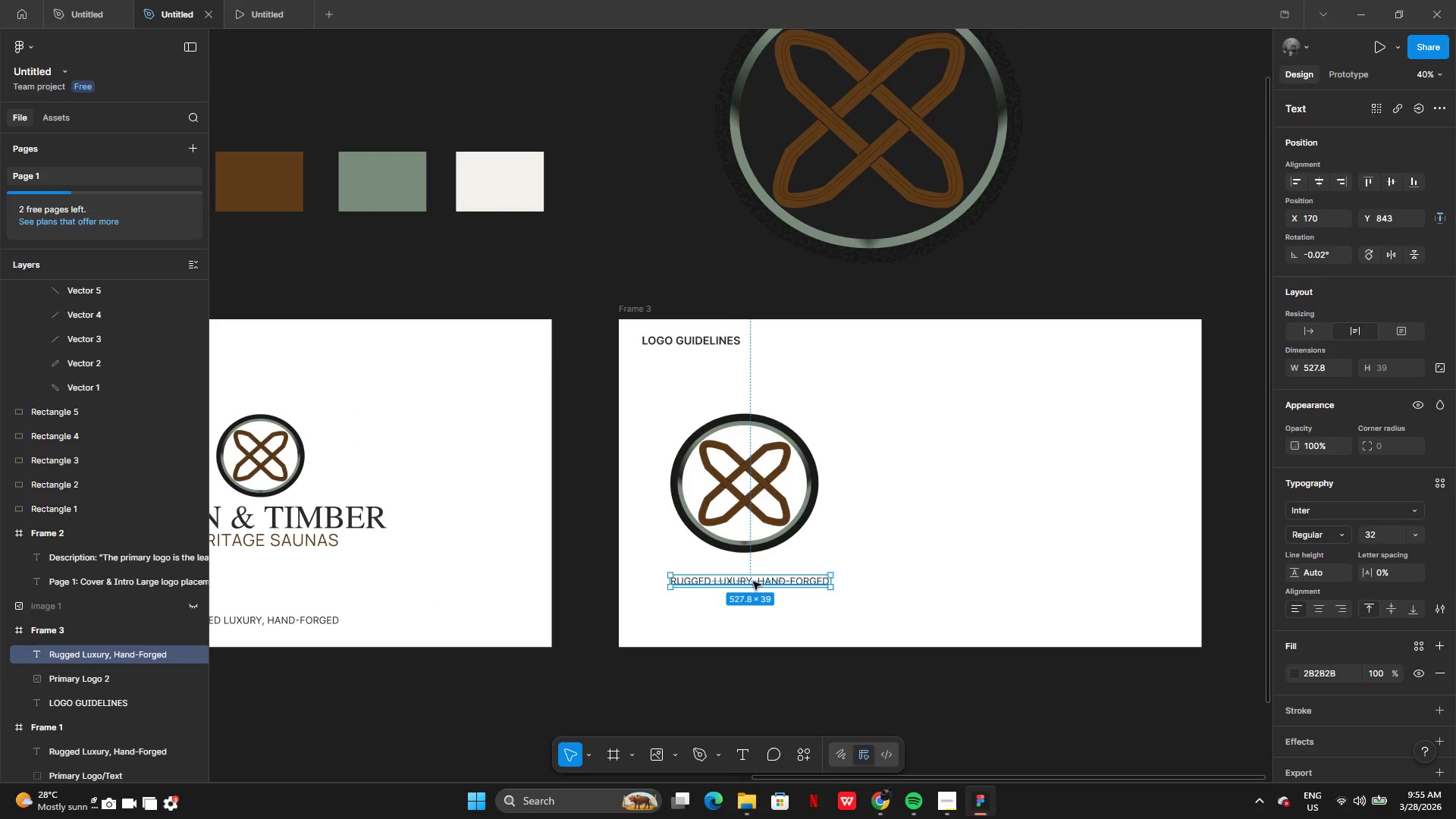 
double_click([753, 582])
 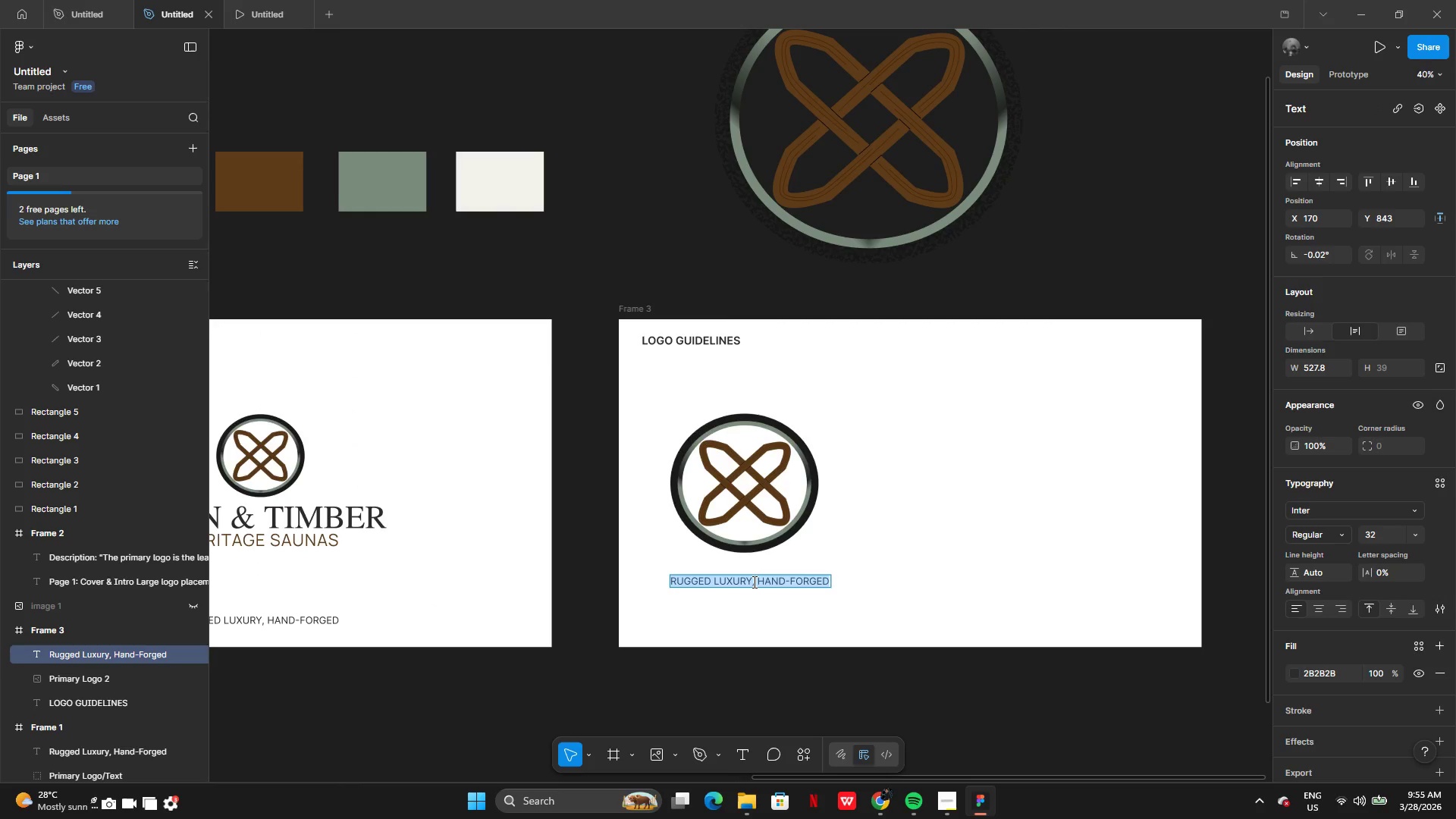 
type(Primary loho)
 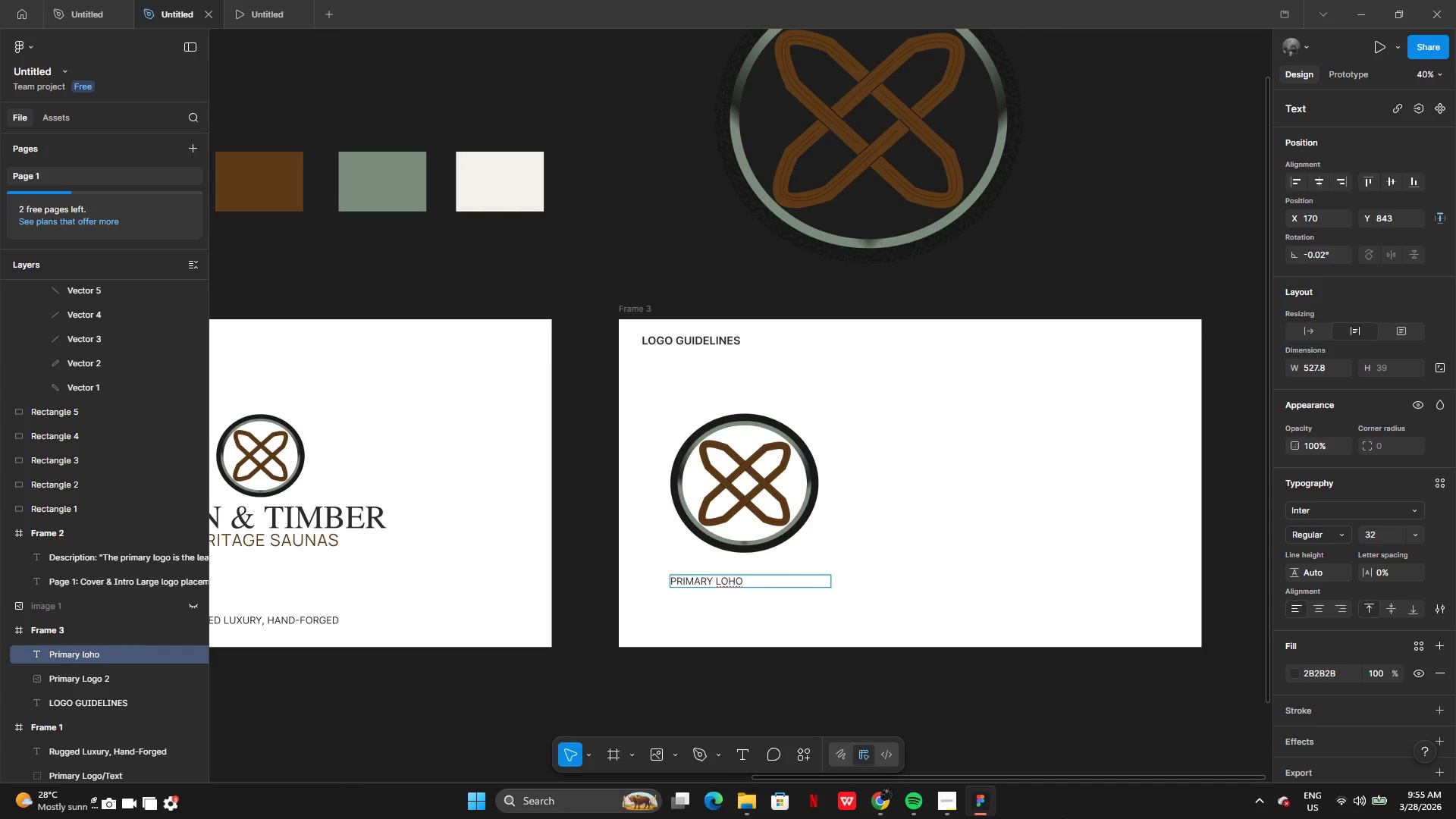 
key(Backspace)
key(Backspace)
type(go)
 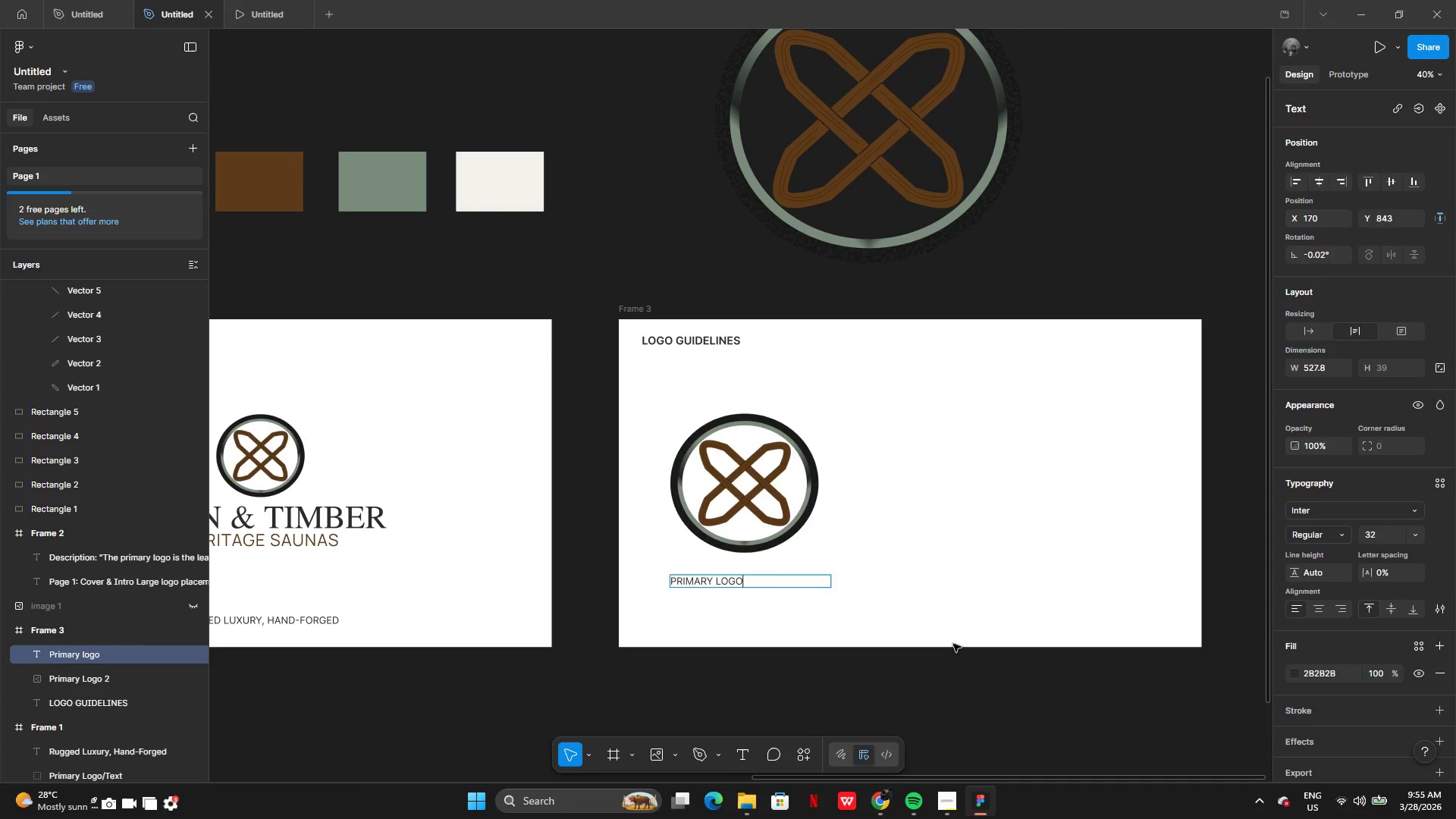 
left_click([971, 590])
 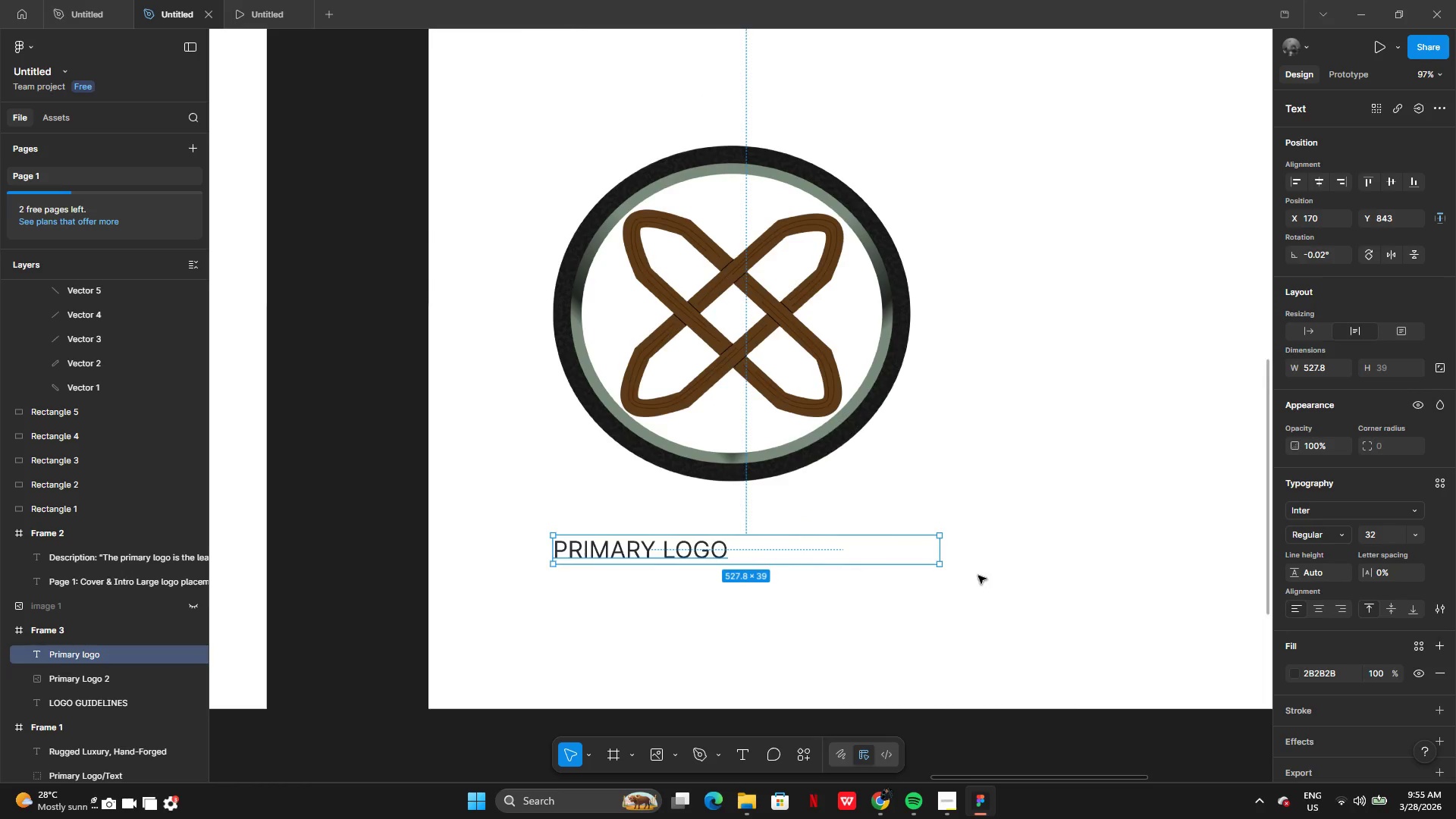 
left_click_drag(start_coordinate=[941, 623], to_coordinate=[732, 610])
 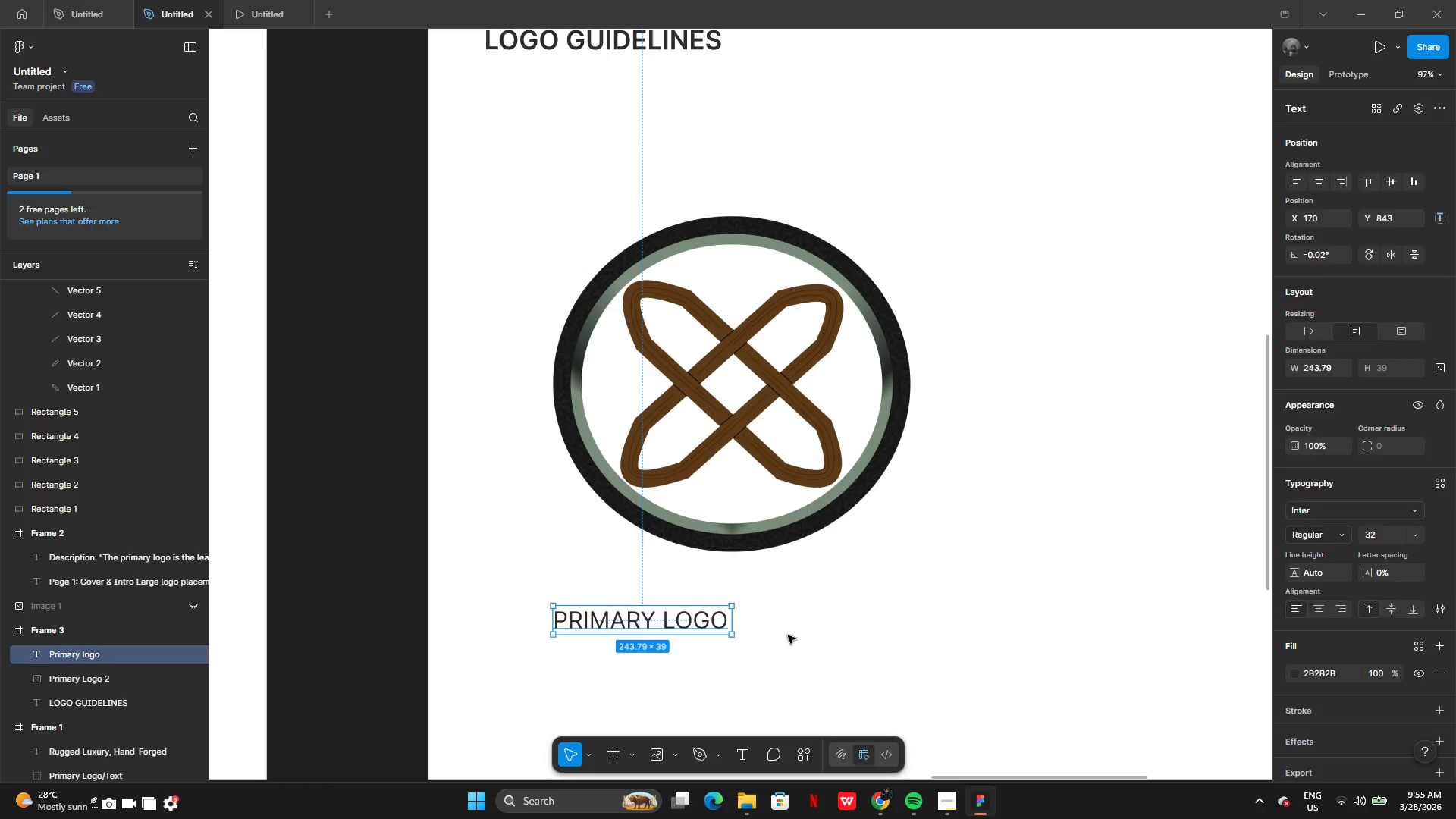 
left_click([788, 635])
 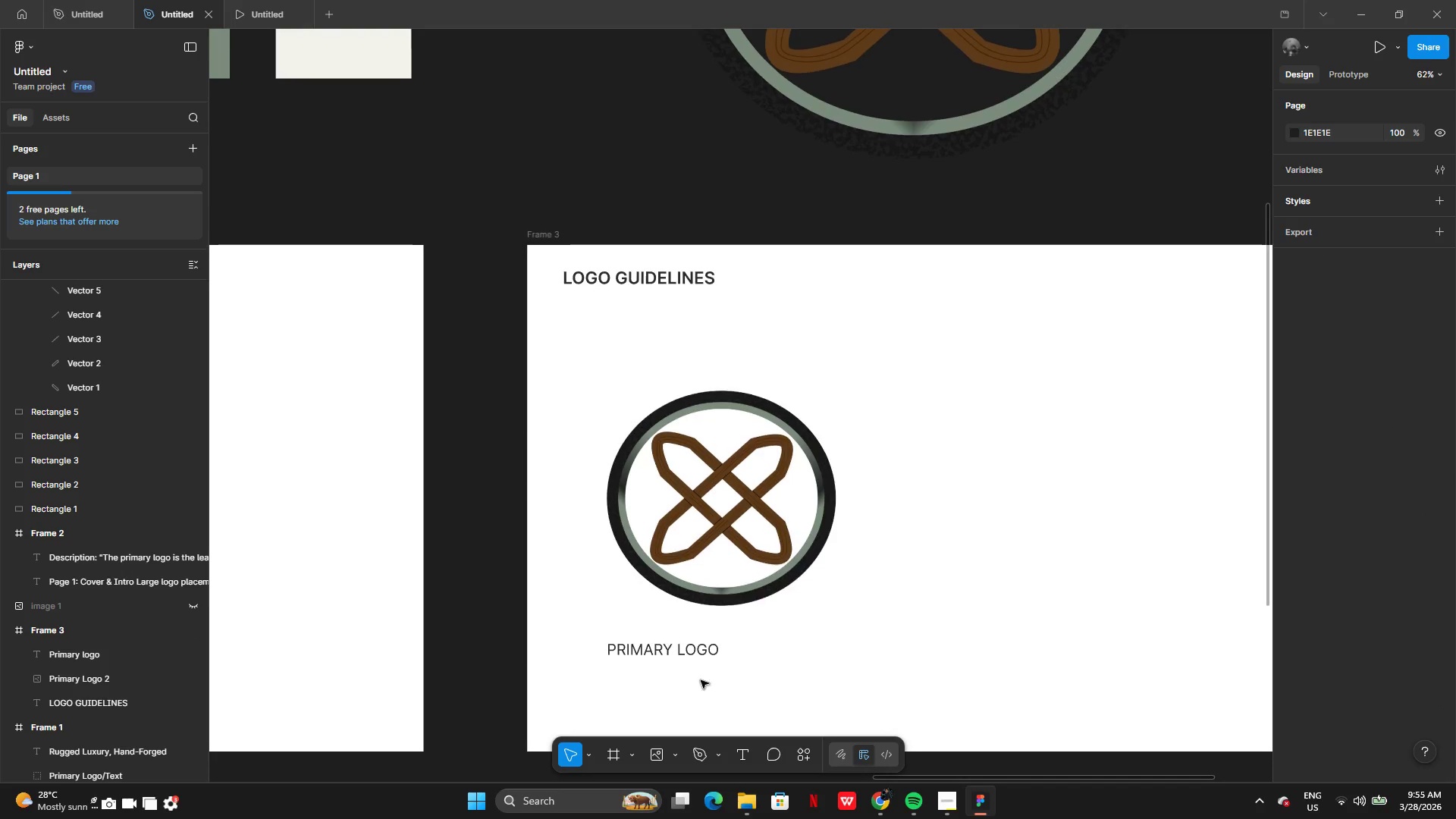 
left_click_drag(start_coordinate=[693, 654], to_coordinate=[742, 375])
 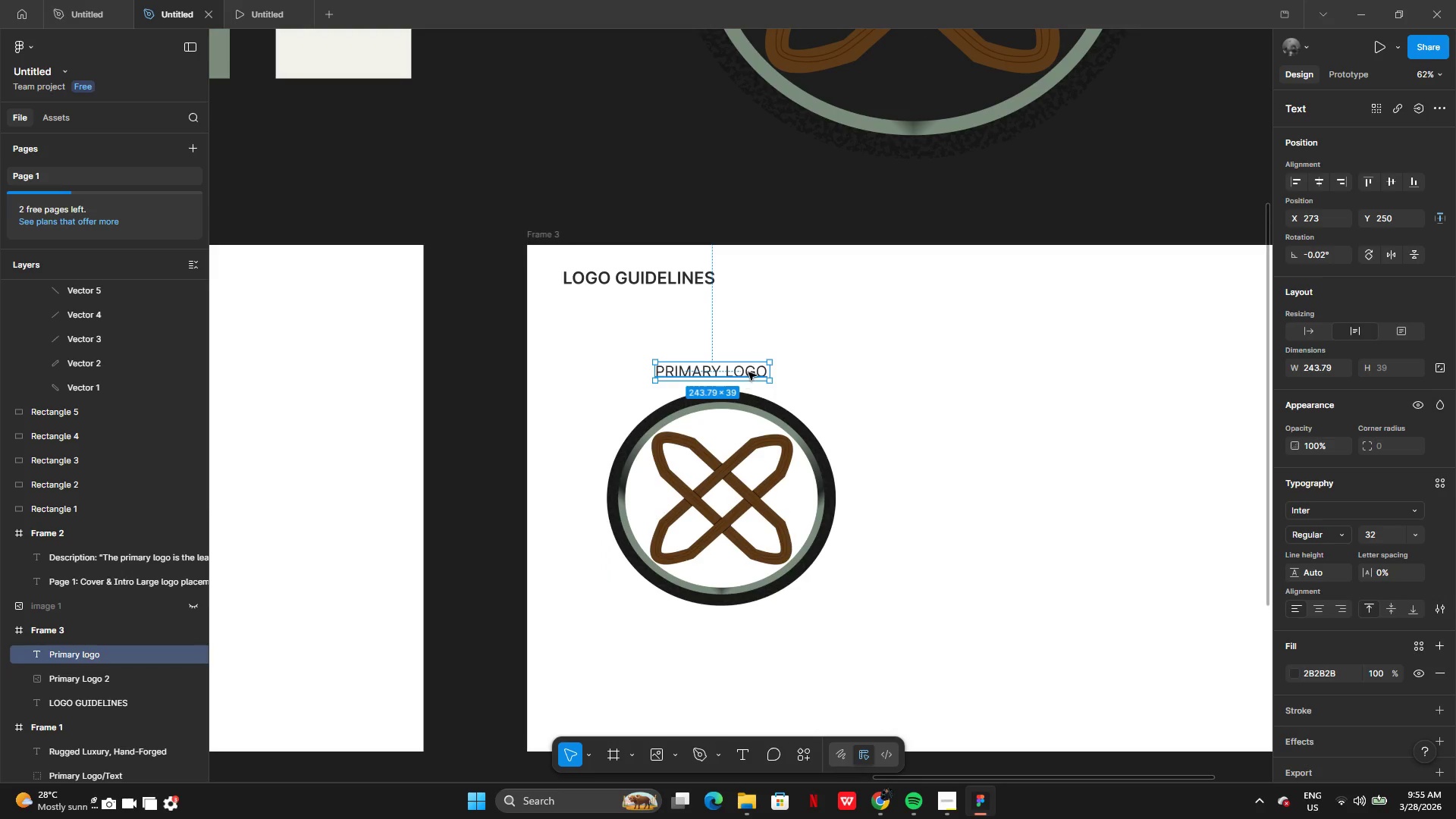 
left_click_drag(start_coordinate=[746, 372], to_coordinate=[758, 366])
 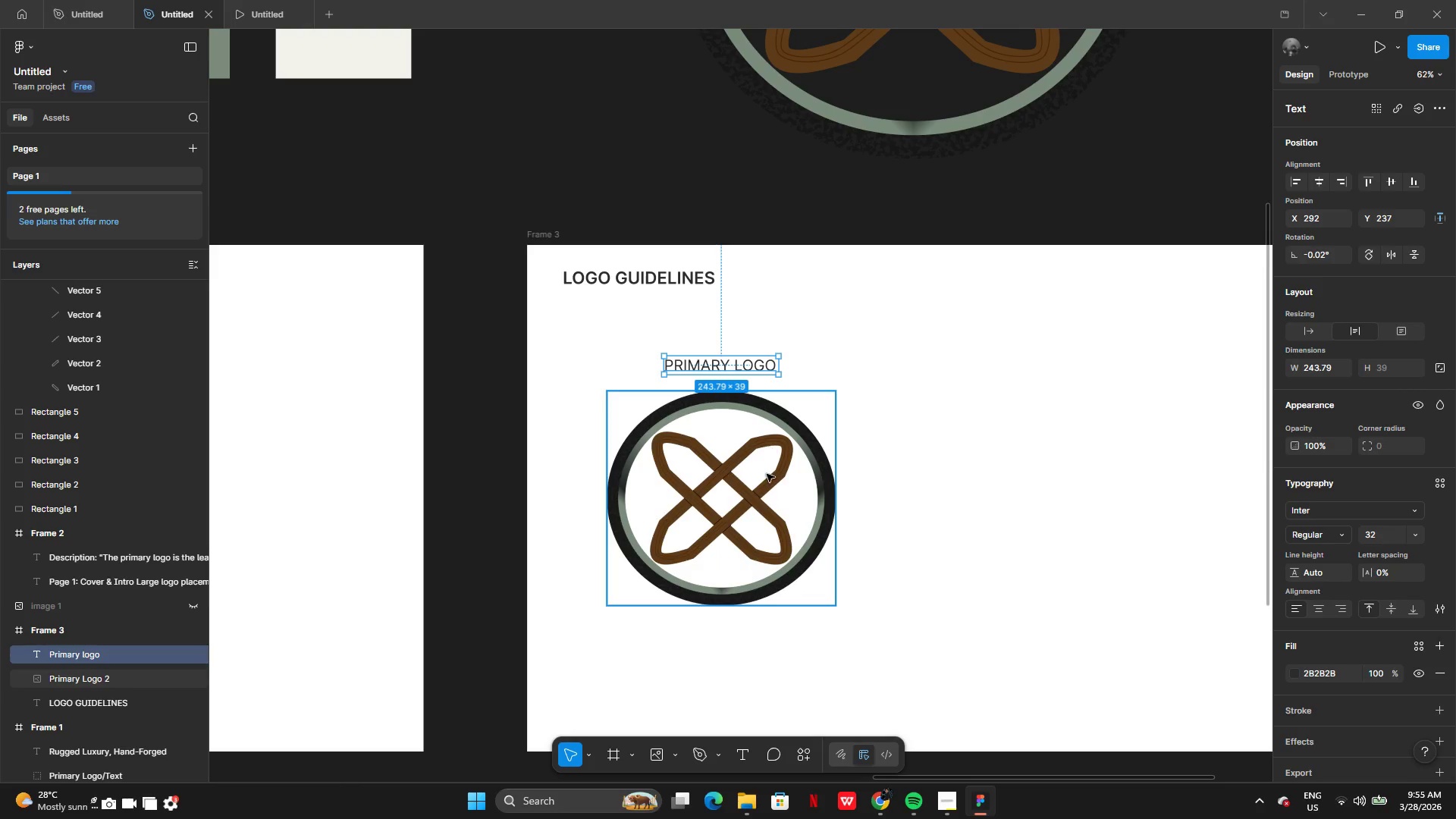 
left_click([767, 474])
 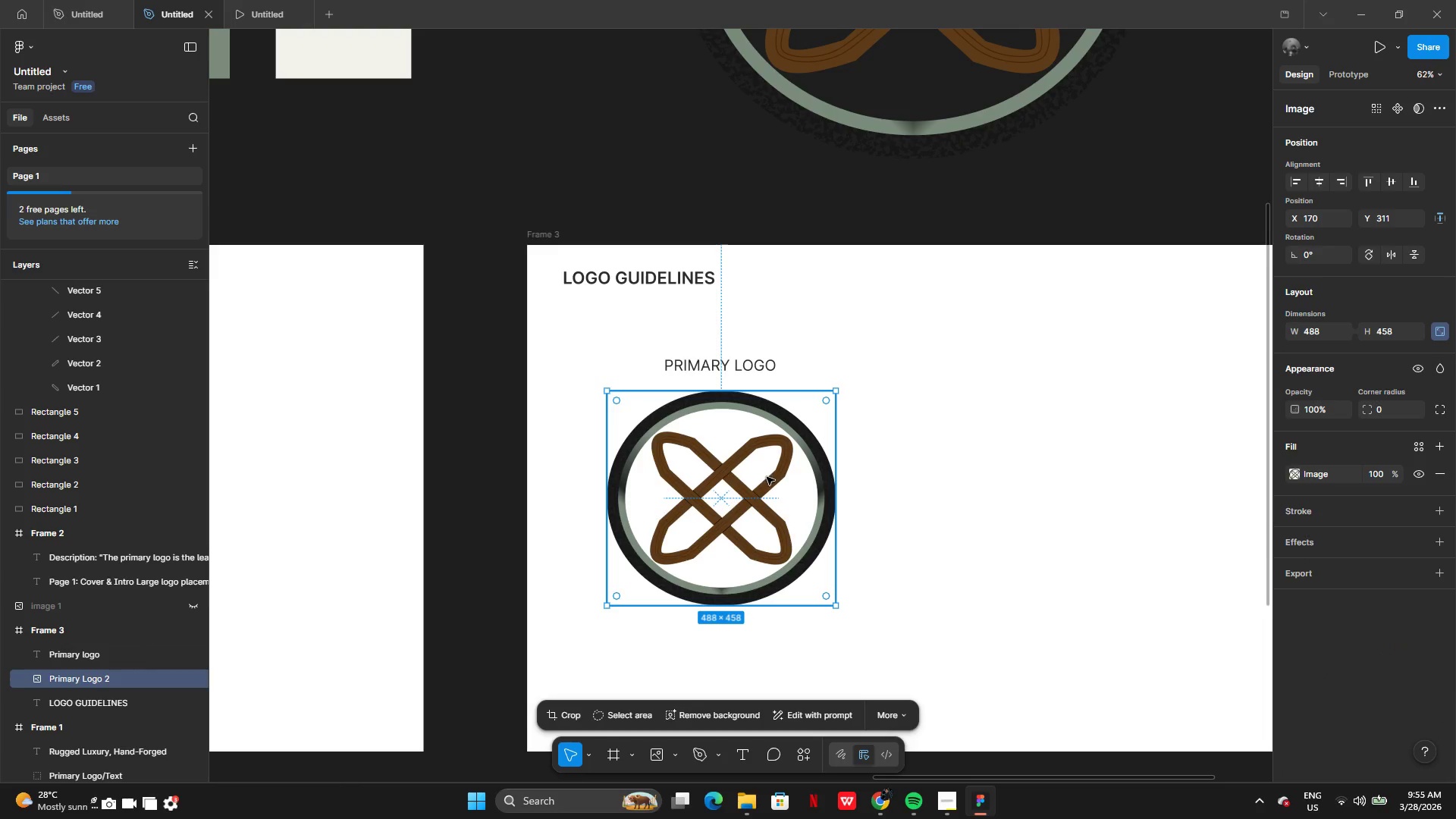 
left_click_drag(start_coordinate=[767, 477], to_coordinate=[768, 491])
 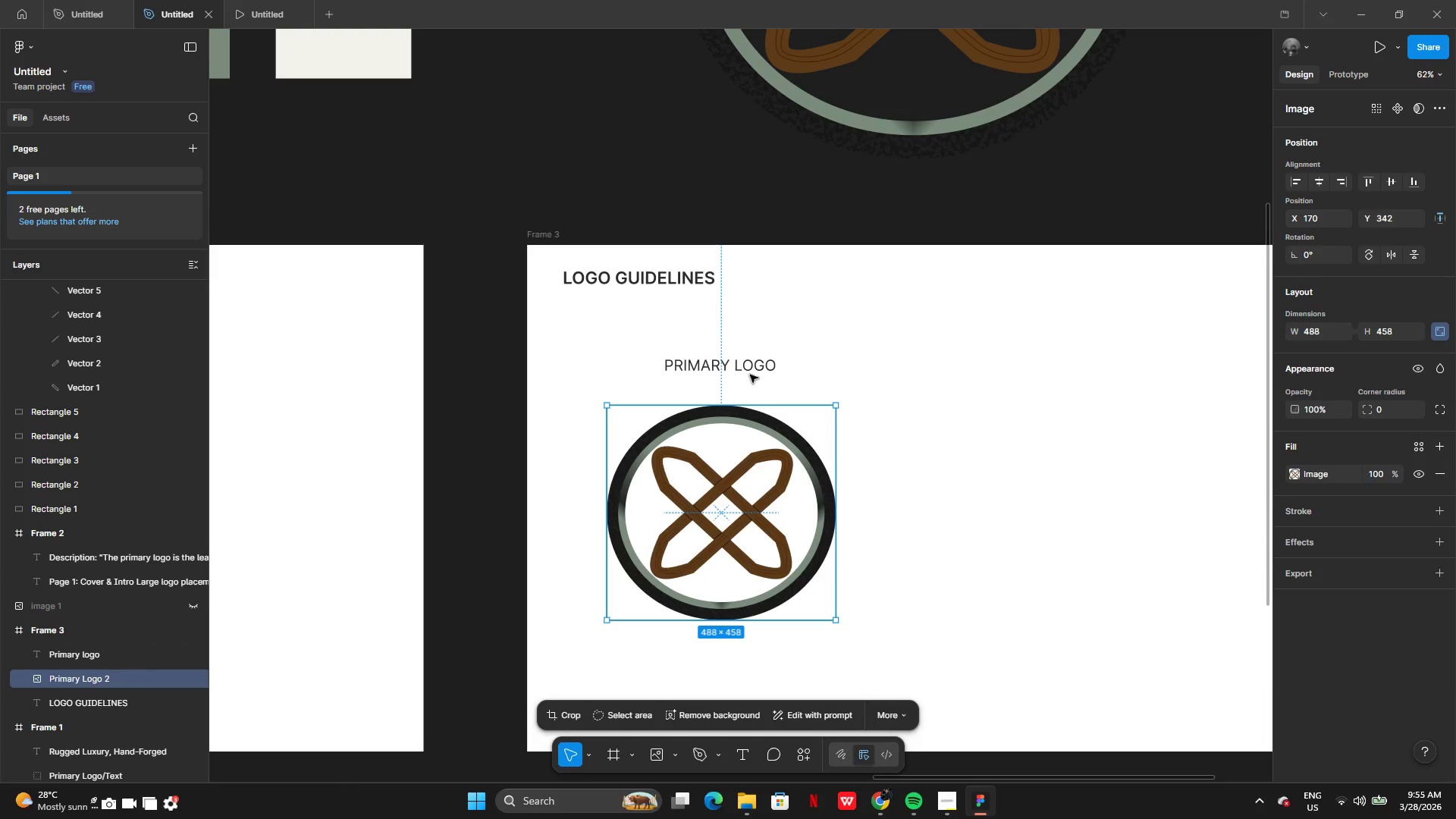 
left_click([751, 373])
 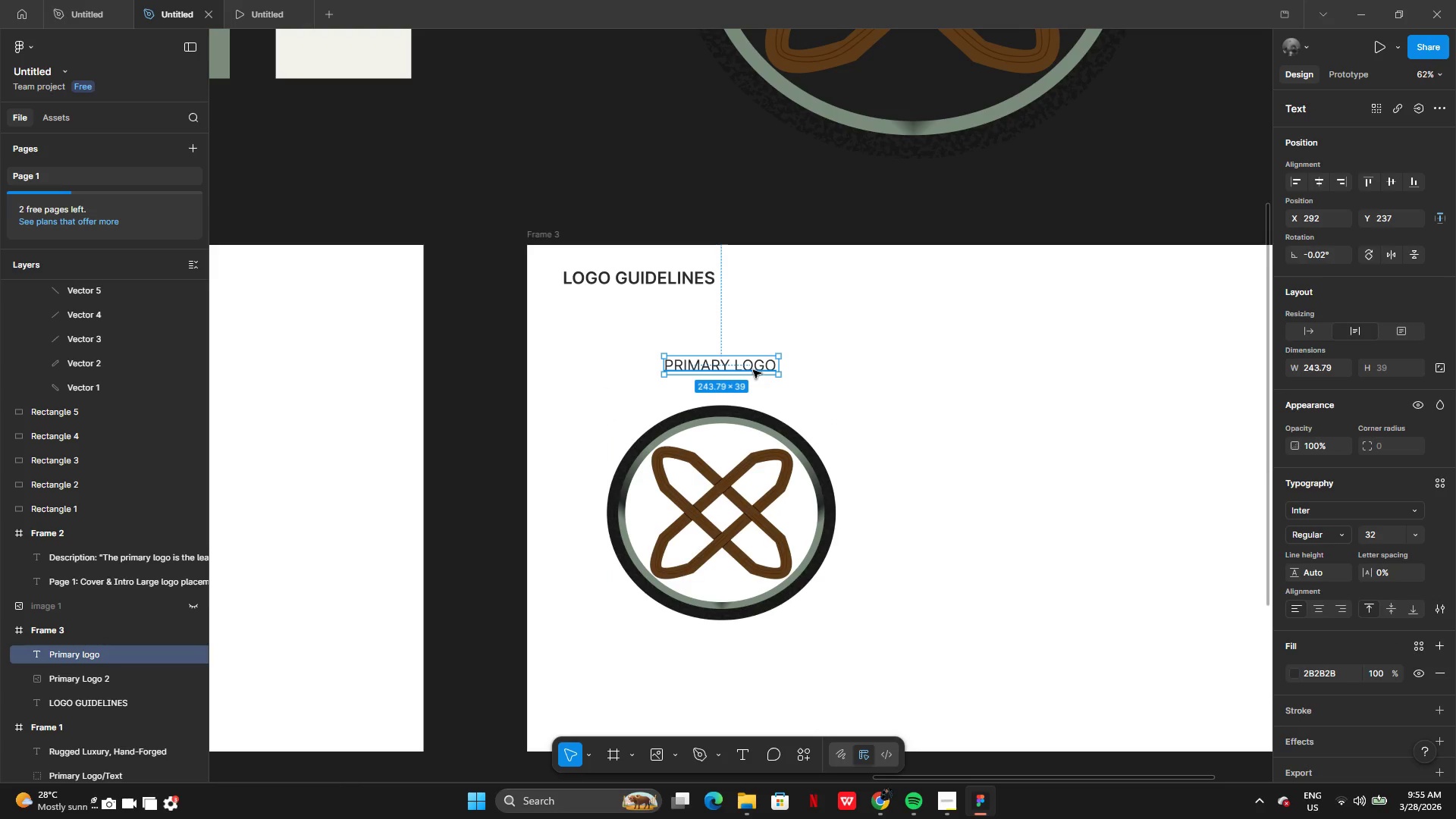 
left_click_drag(start_coordinate=[753, 370], to_coordinate=[750, 378])
 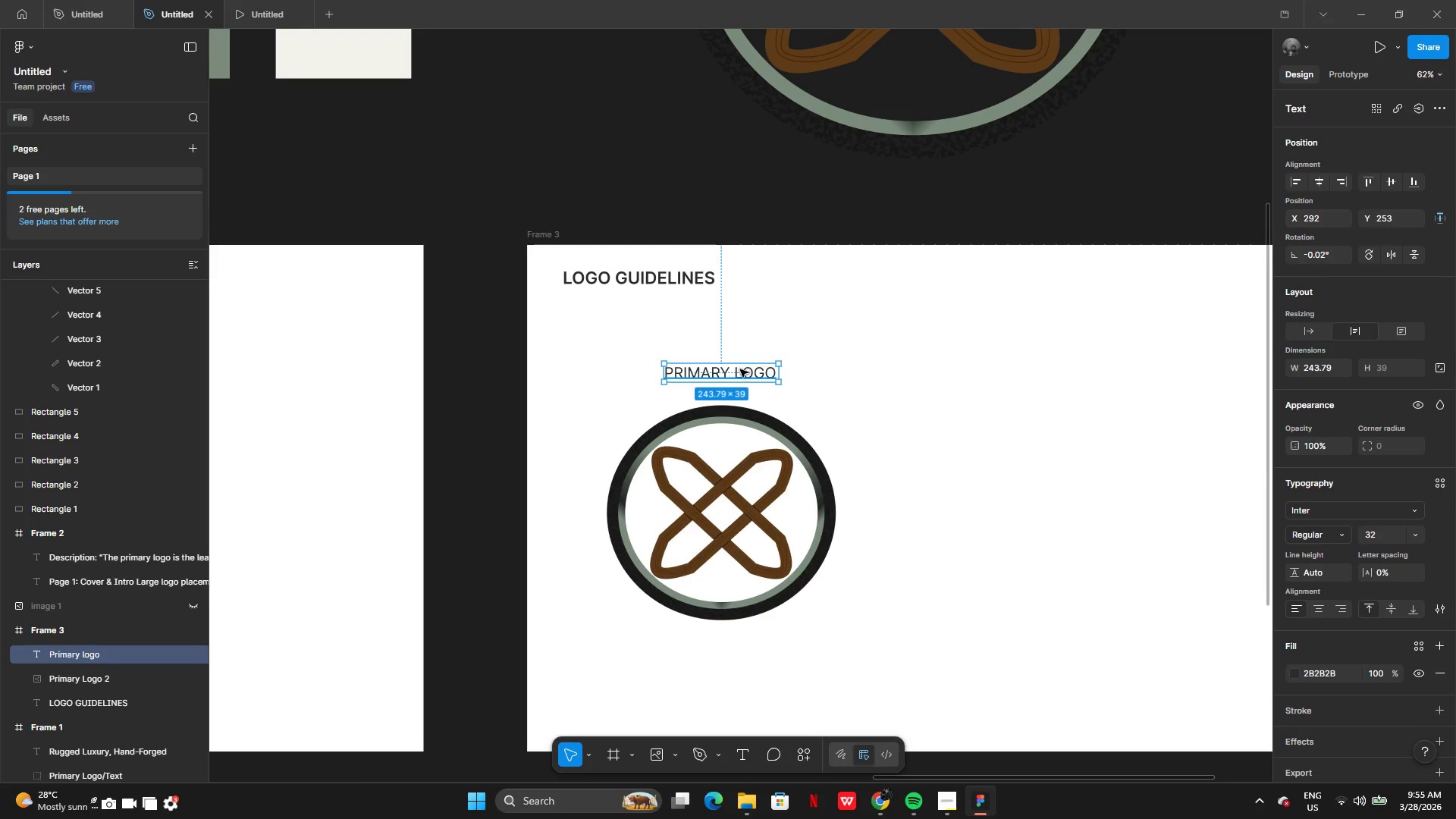 
left_click_drag(start_coordinate=[740, 375], to_coordinate=[739, 661])
 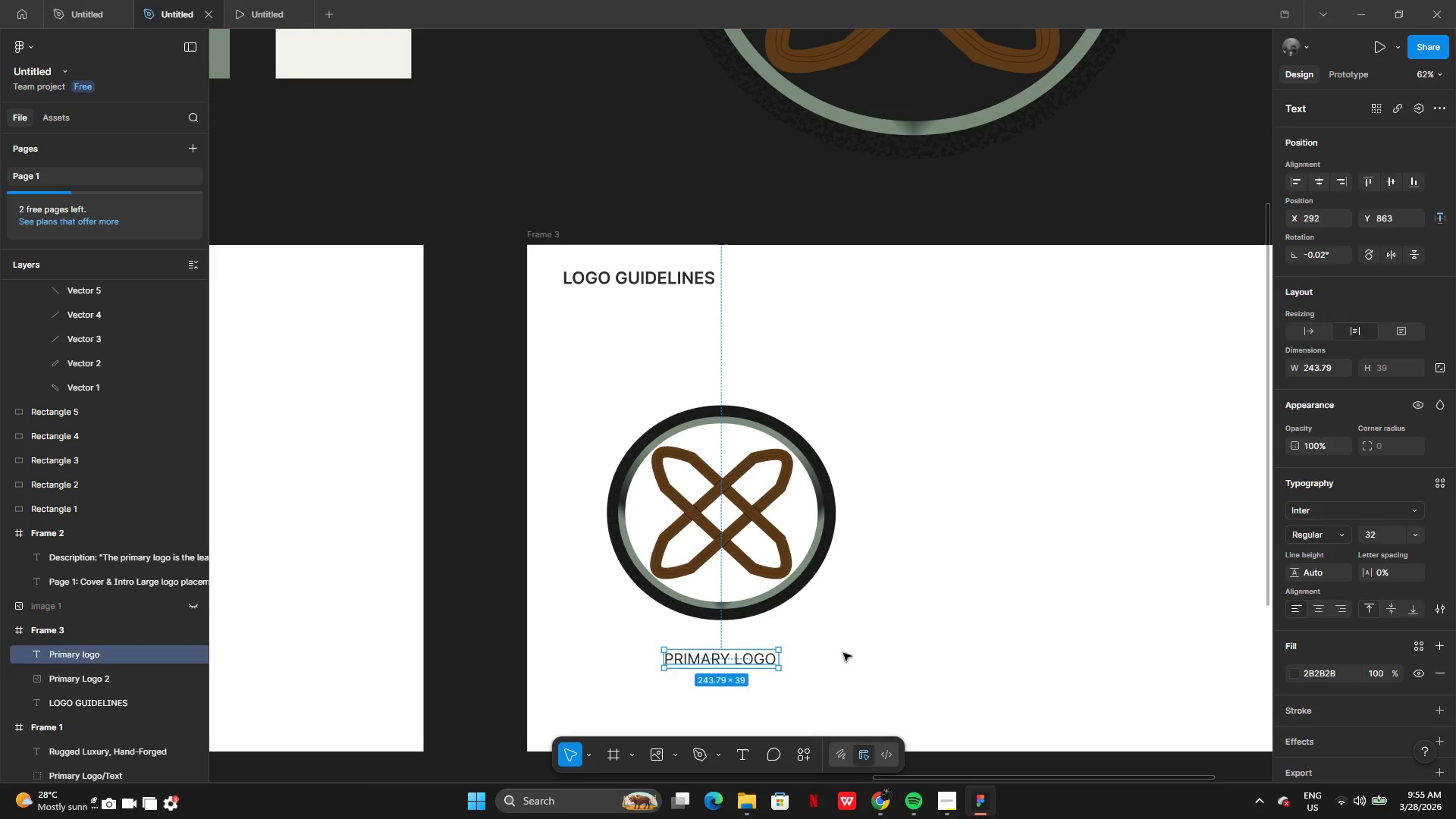 
left_click([843, 653])
 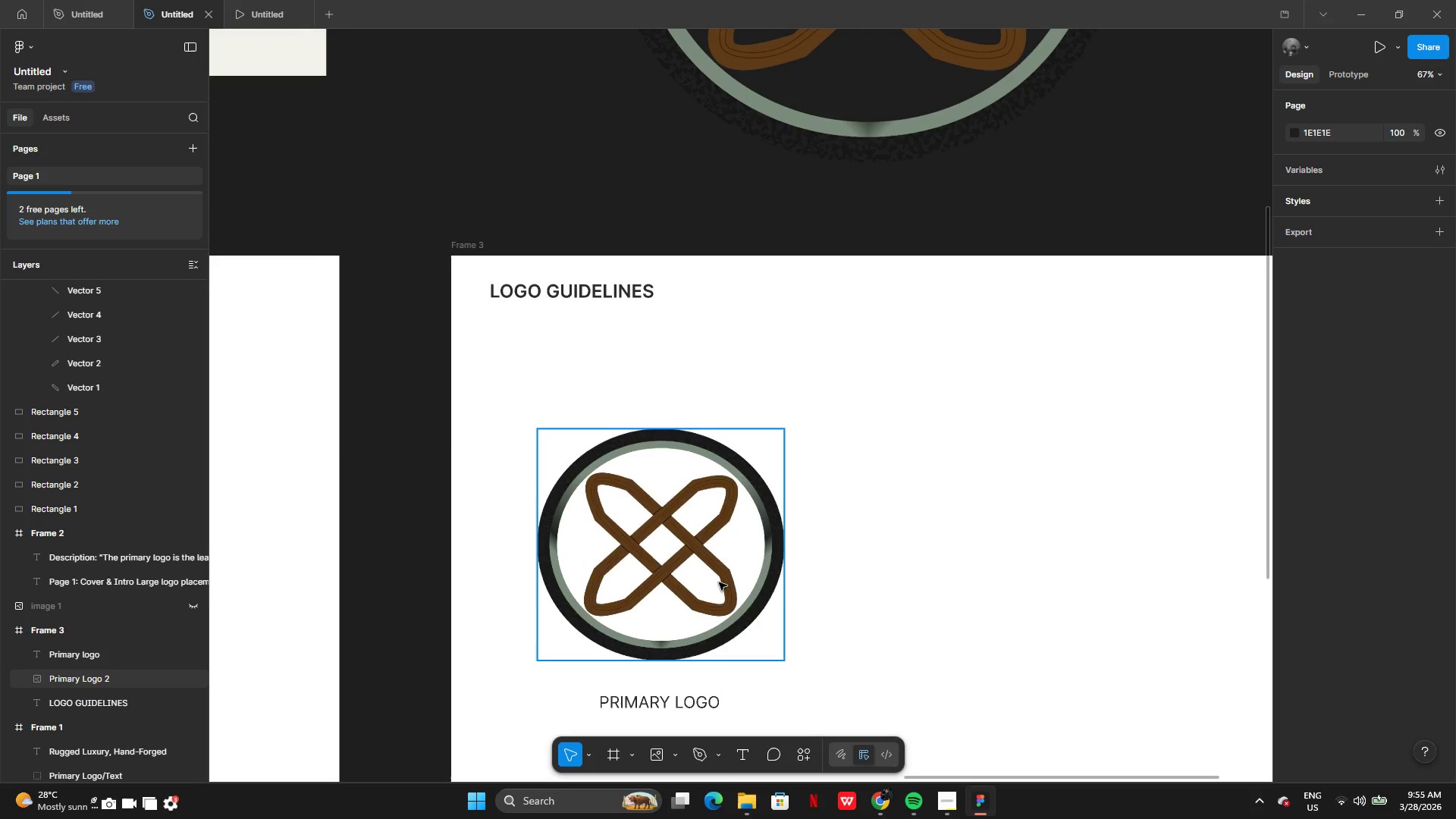 
wait(6.56)
 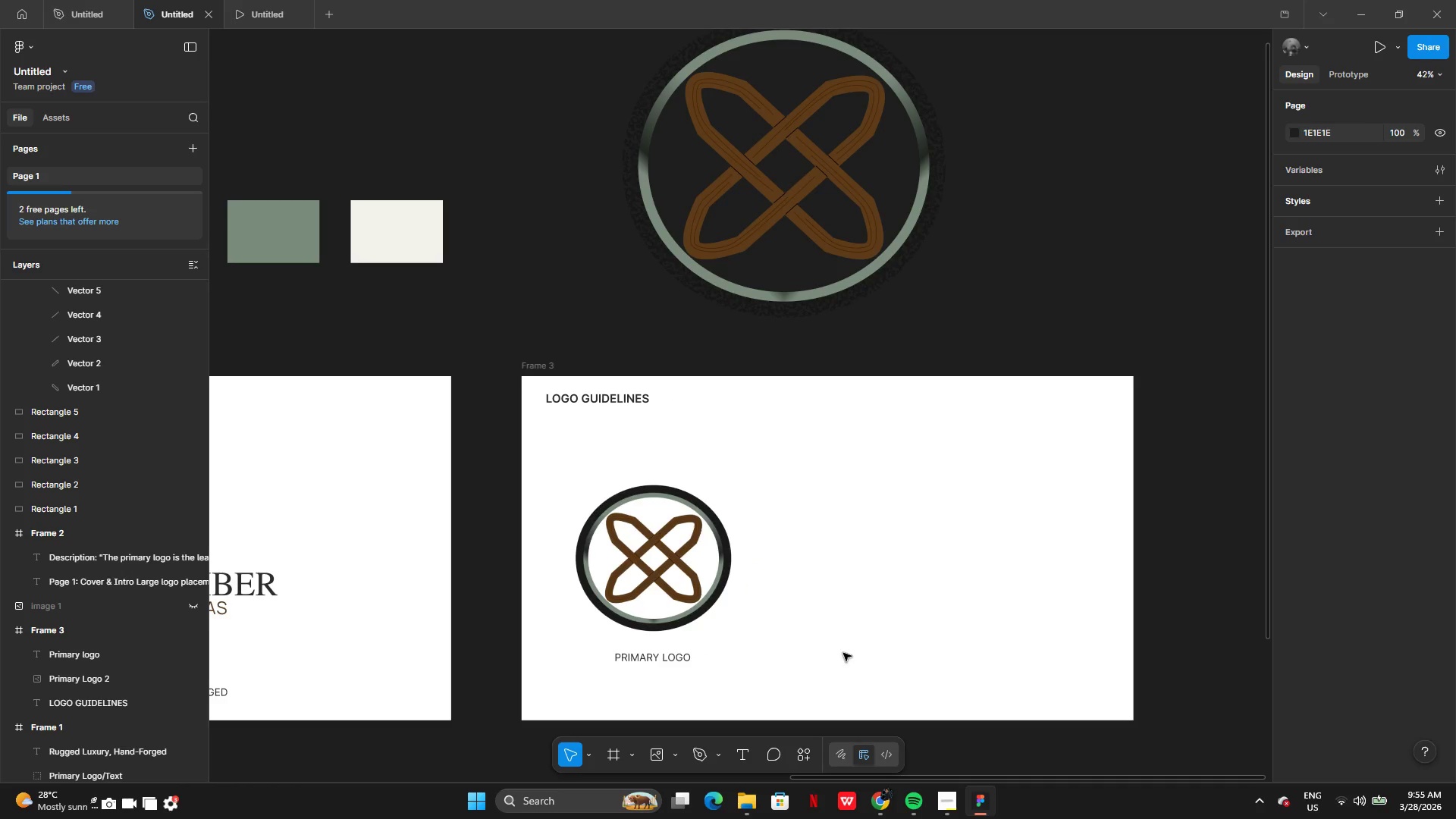 
left_click_drag(start_coordinate=[705, 578], to_coordinate=[704, 528])
 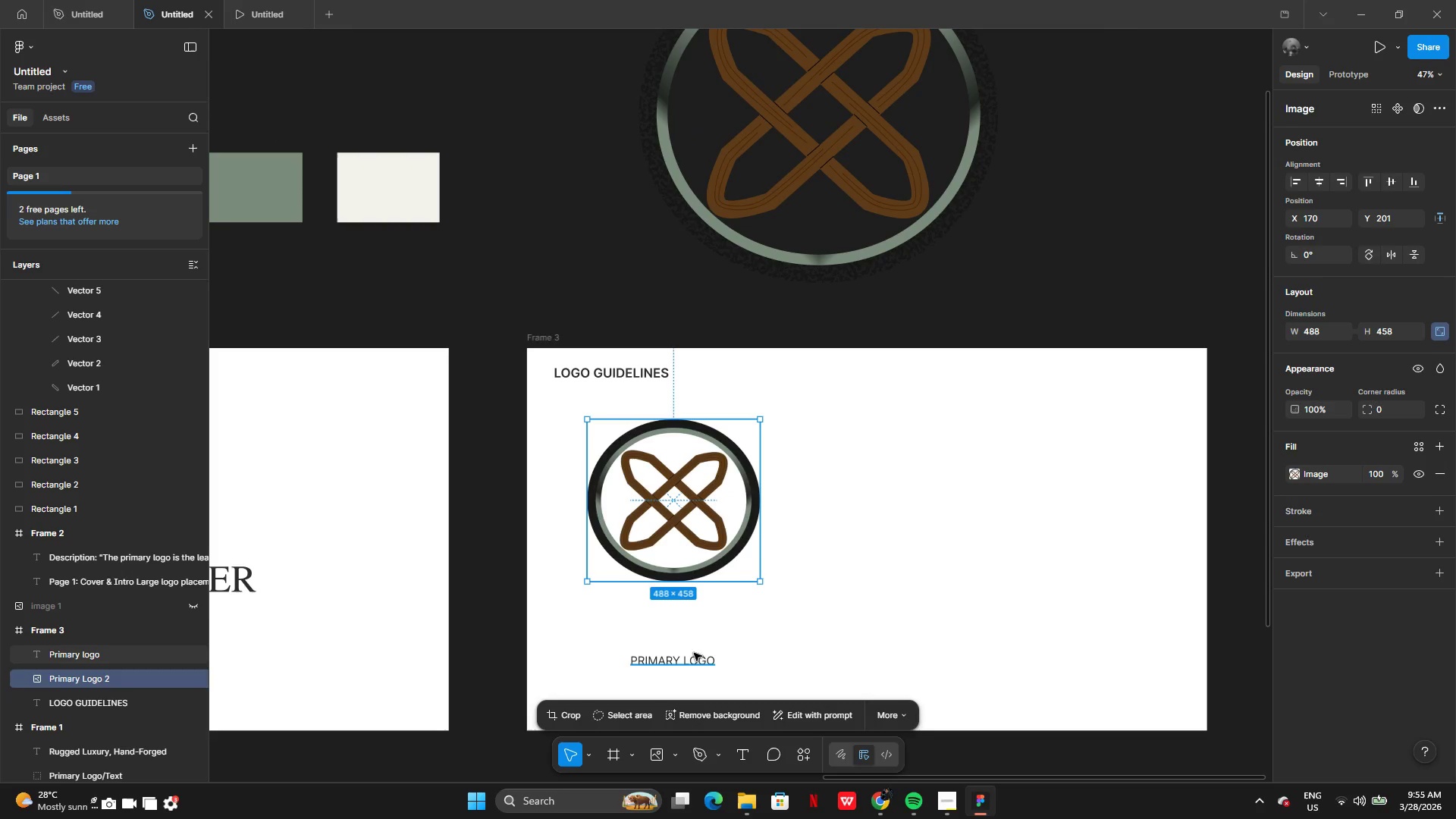 
left_click([692, 659])
 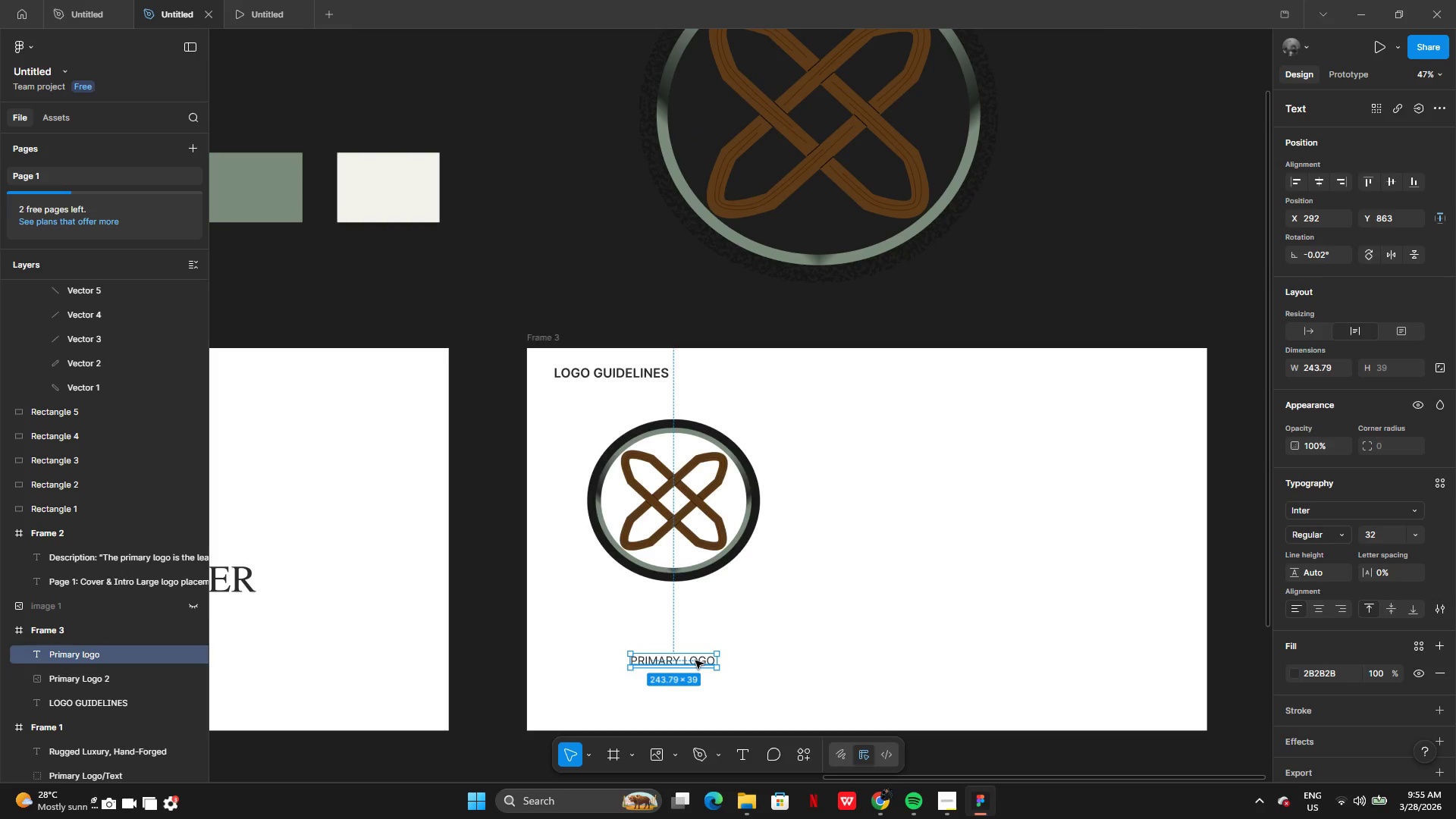 
left_click_drag(start_coordinate=[695, 661], to_coordinate=[620, 399])
 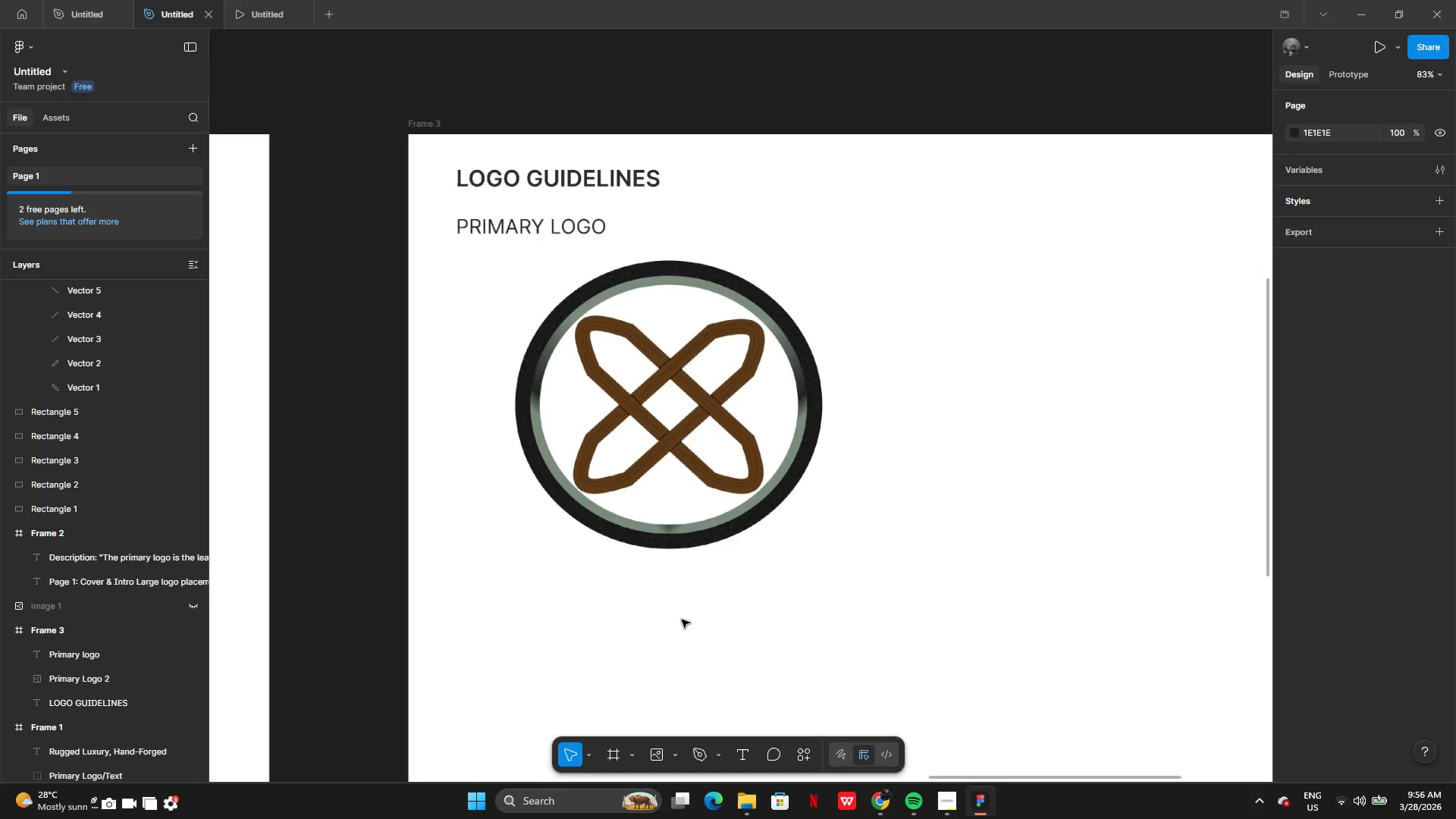 
left_click_drag(start_coordinate=[666, 449], to_coordinate=[664, 478])
 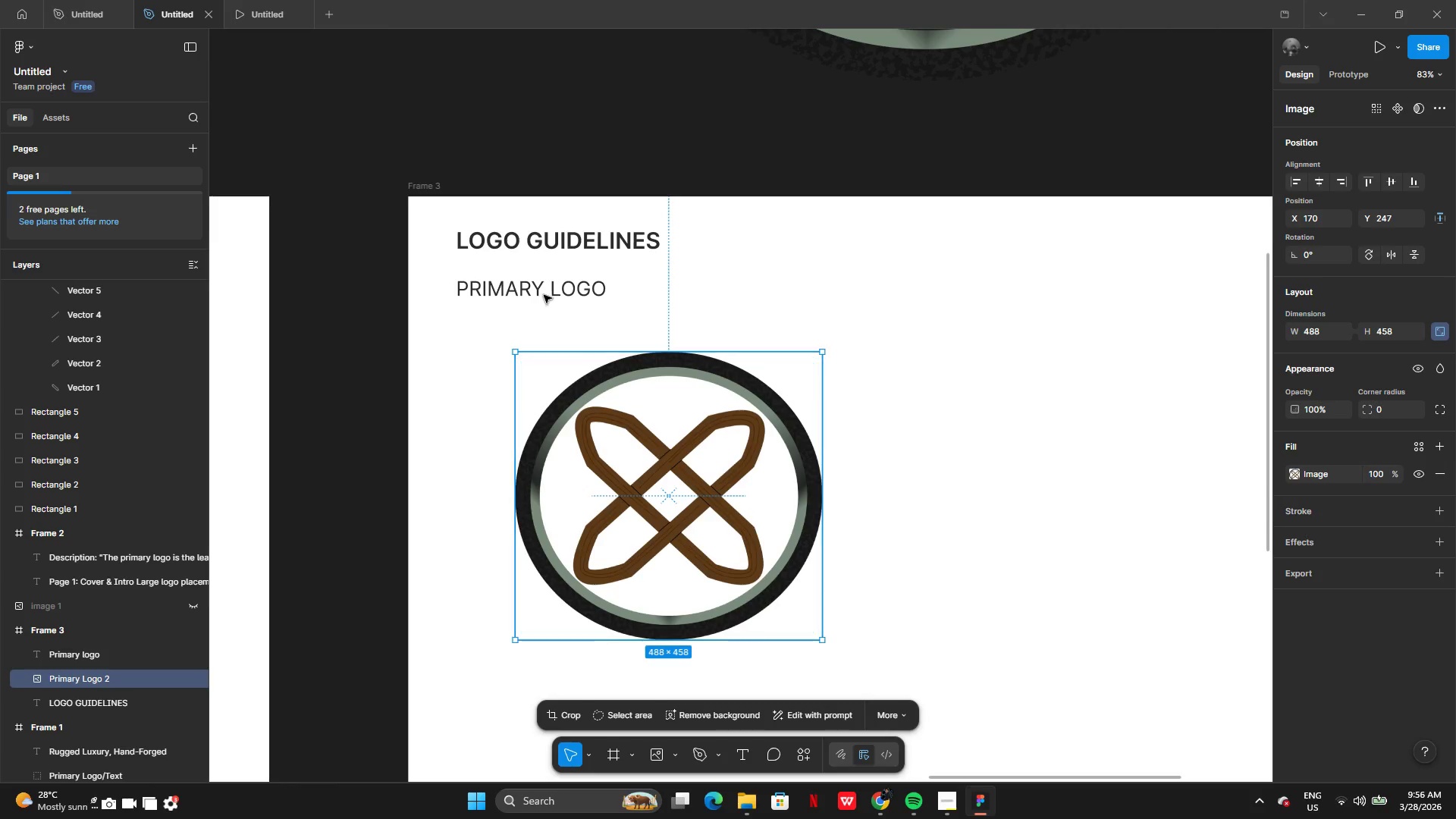 
left_click([542, 292])
 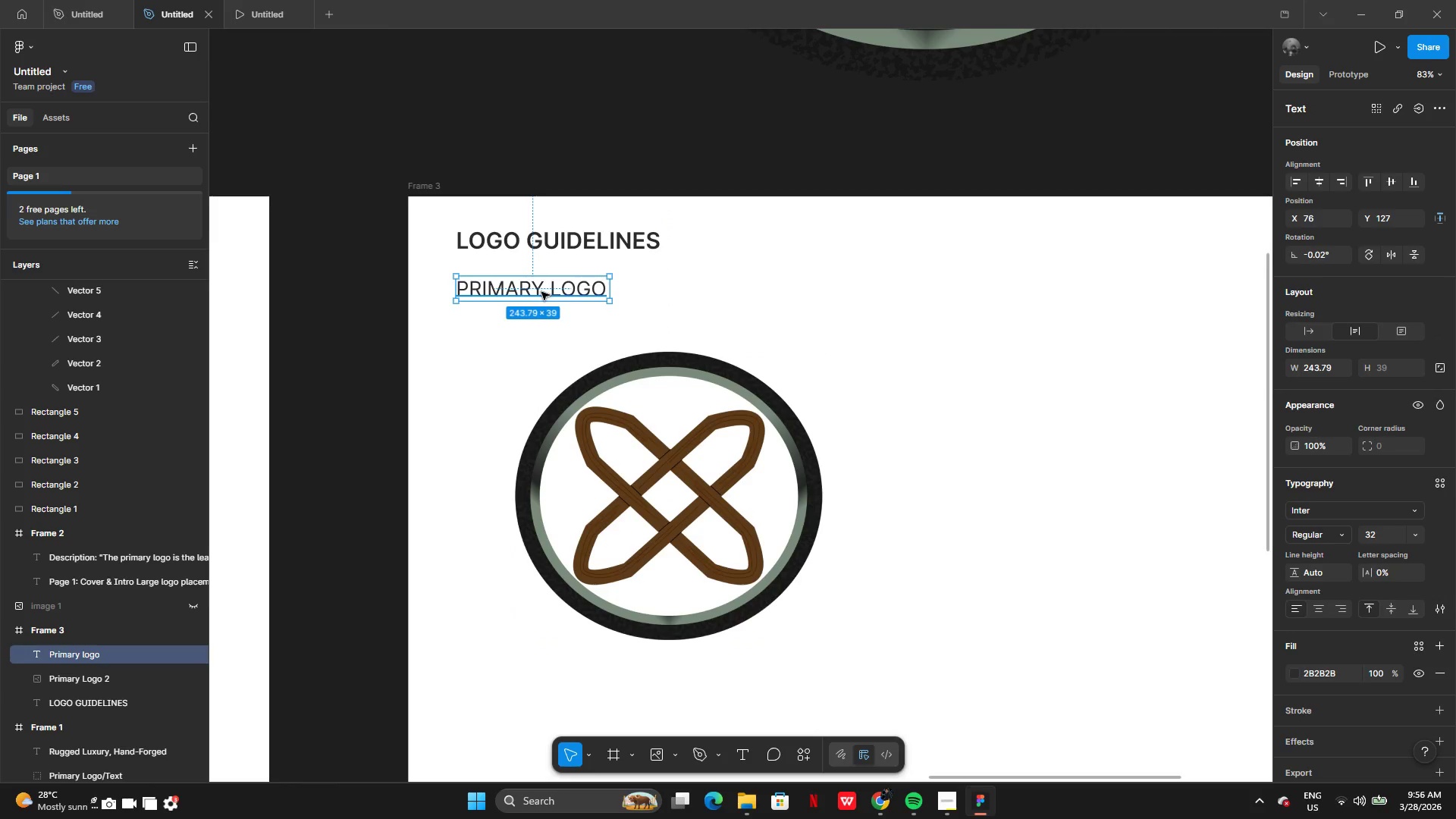 
left_click_drag(start_coordinate=[541, 292], to_coordinate=[652, 306])
 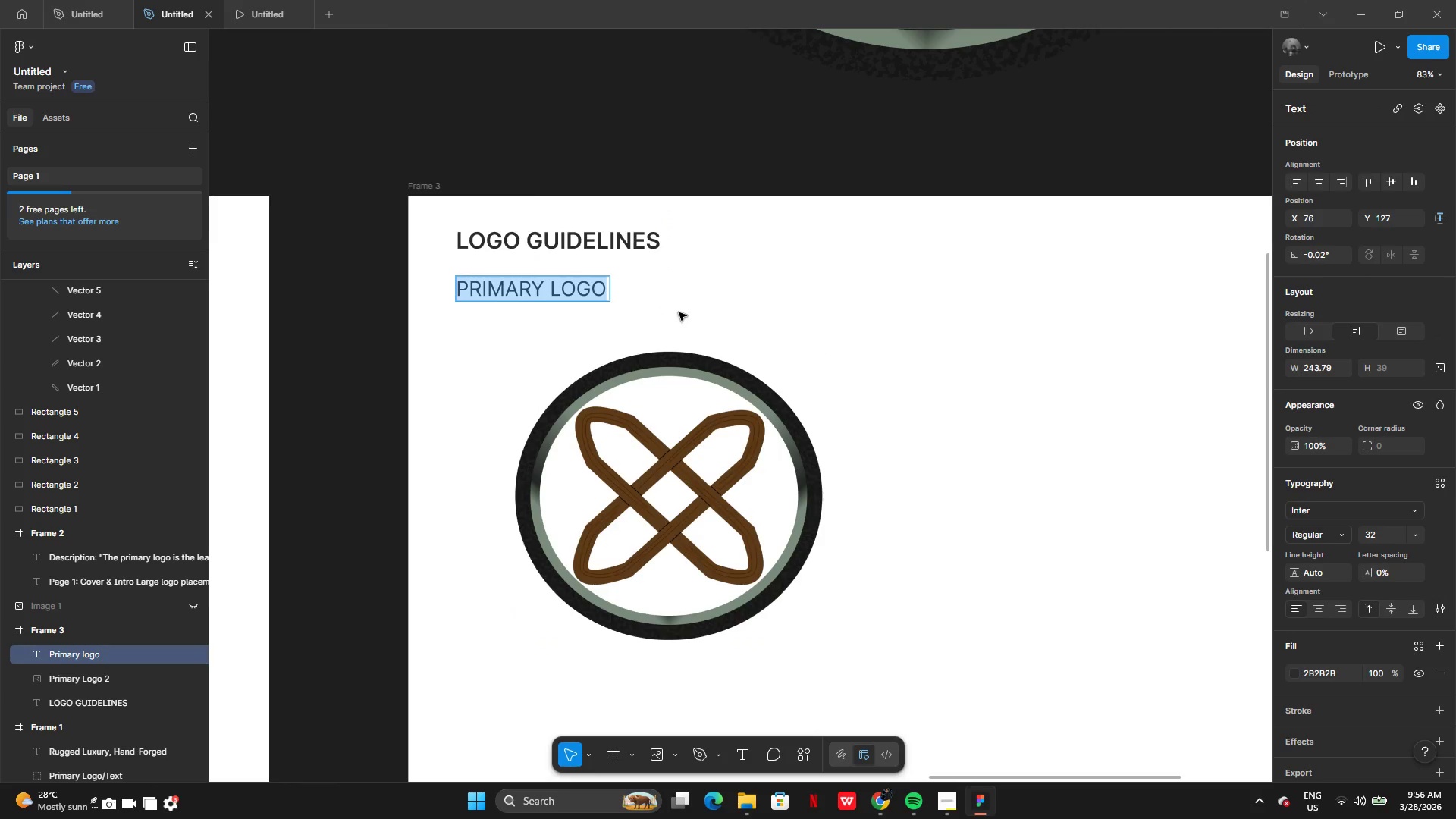 
left_click([679, 312])
 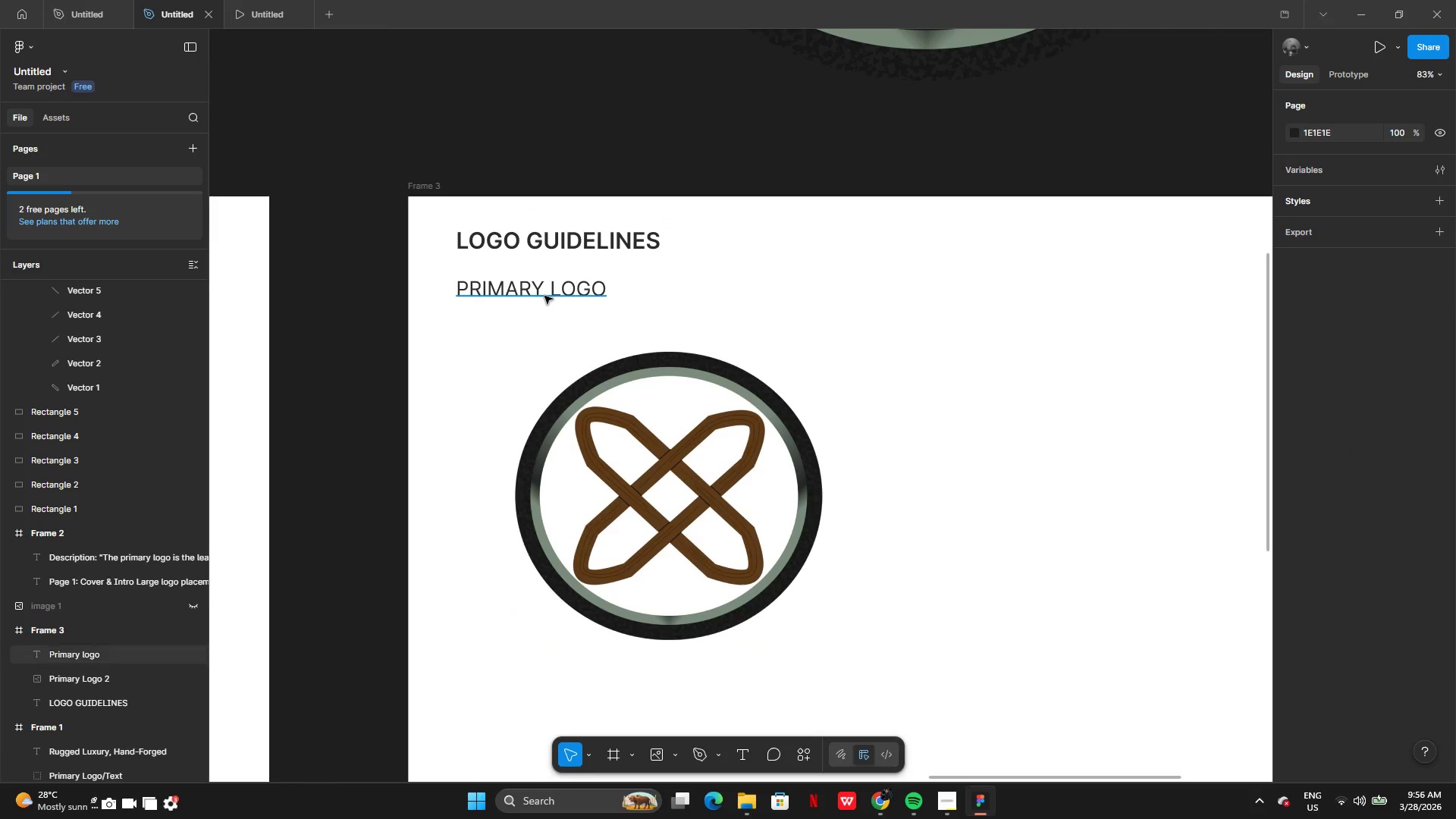 
left_click_drag(start_coordinate=[541, 290], to_coordinate=[676, 306])
 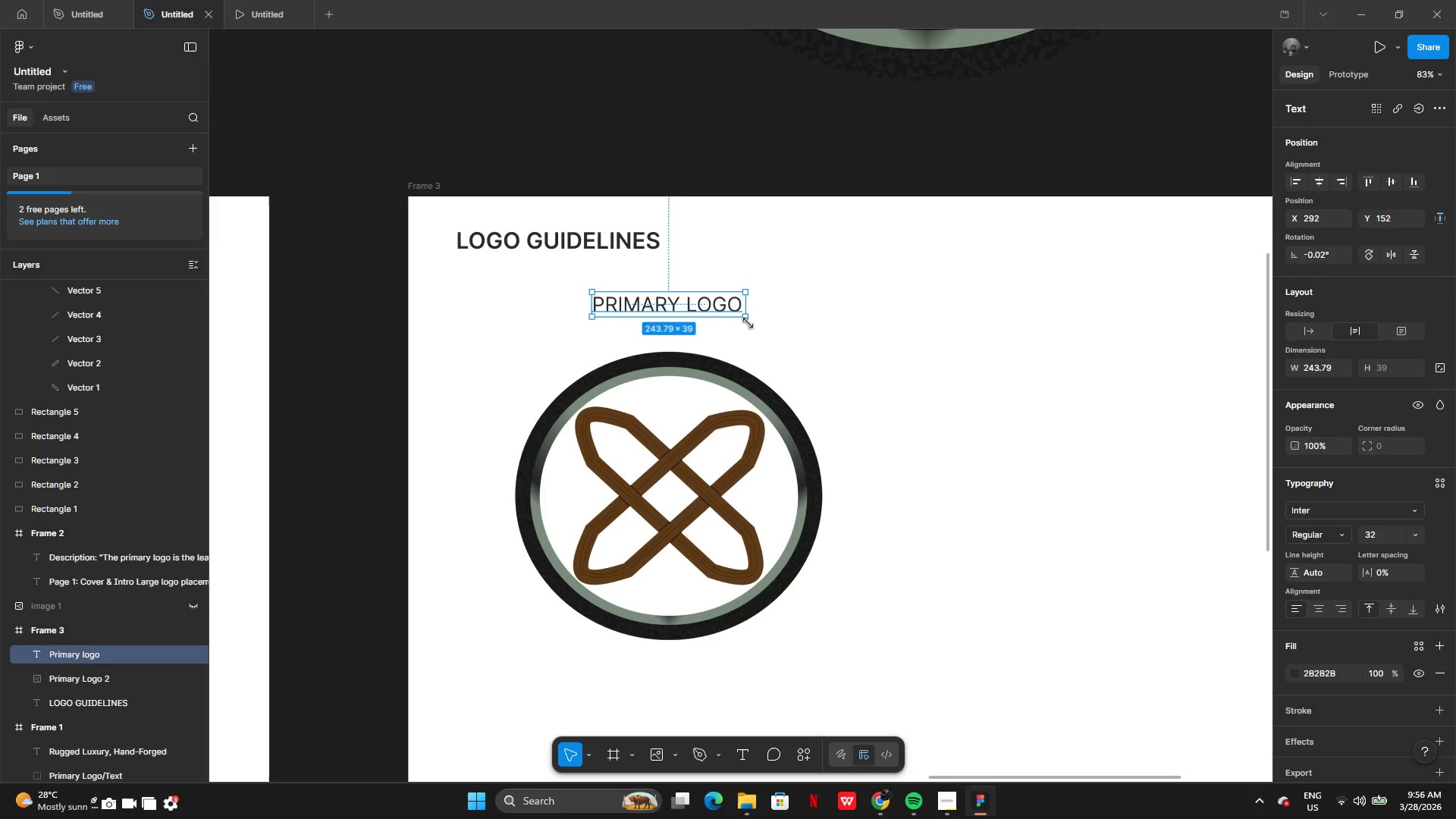 
left_click([748, 323])
 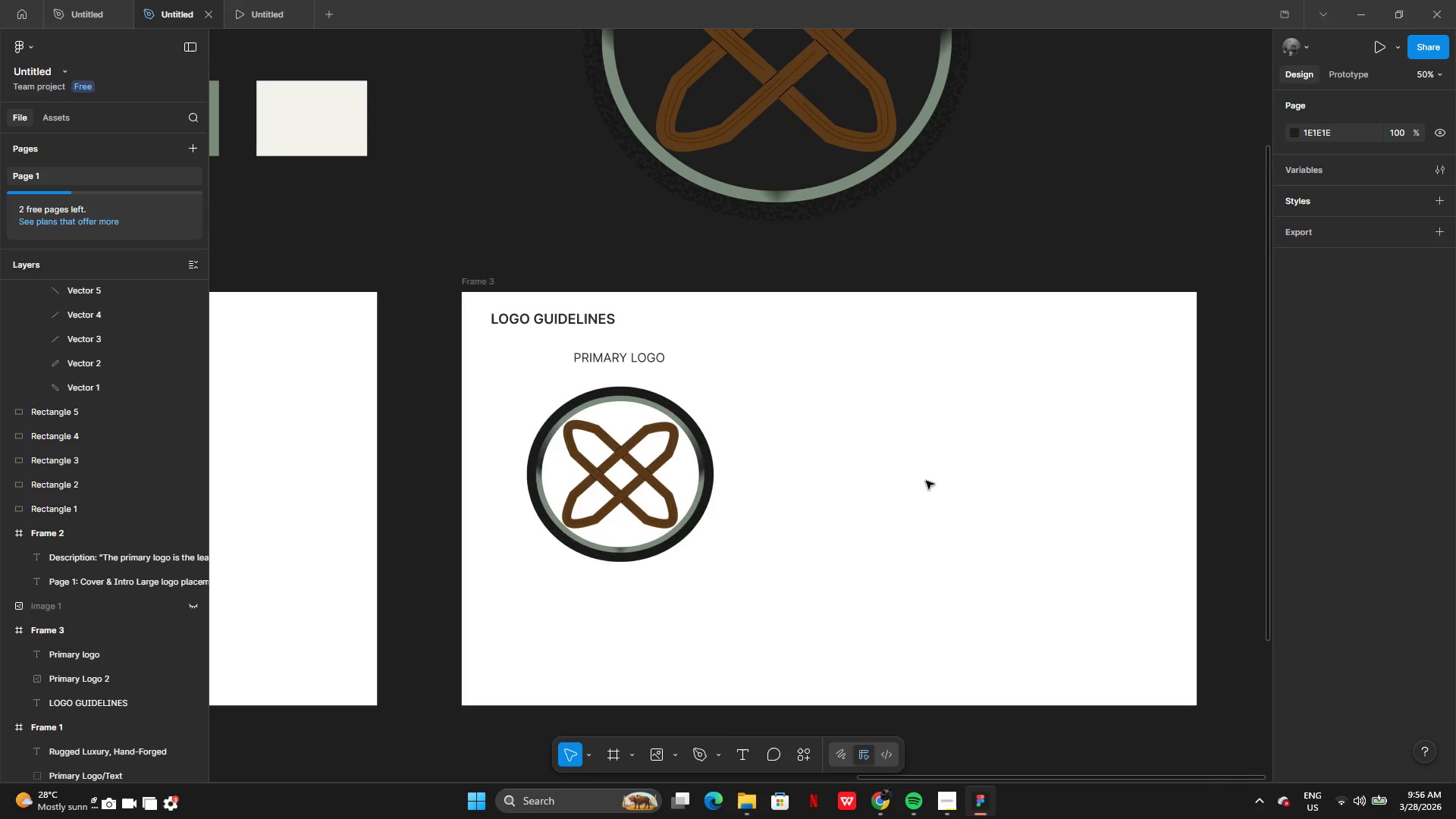 
wait(5.14)
 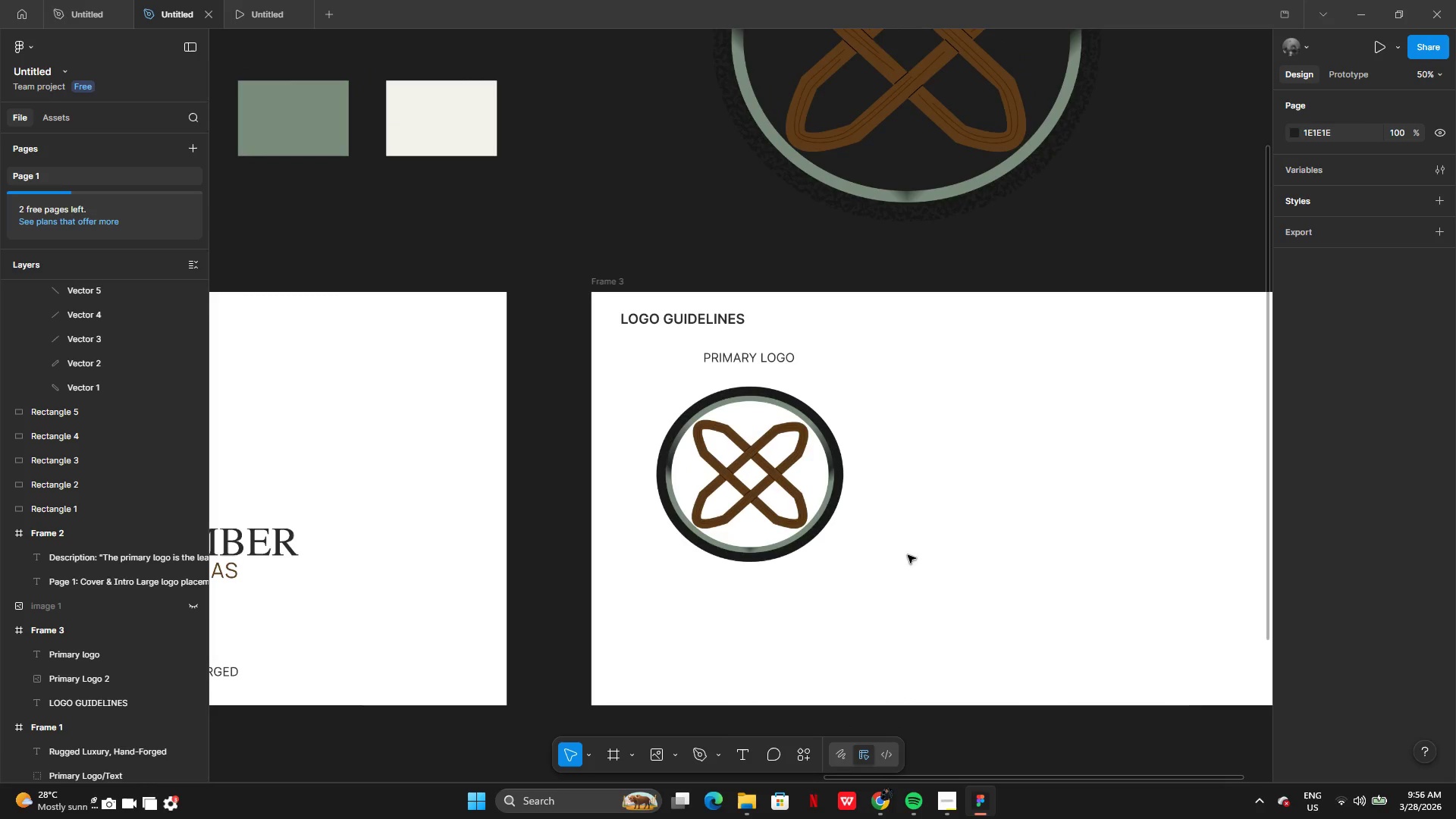 
left_click_drag(start_coordinate=[638, 478], to_coordinate=[843, 464])
 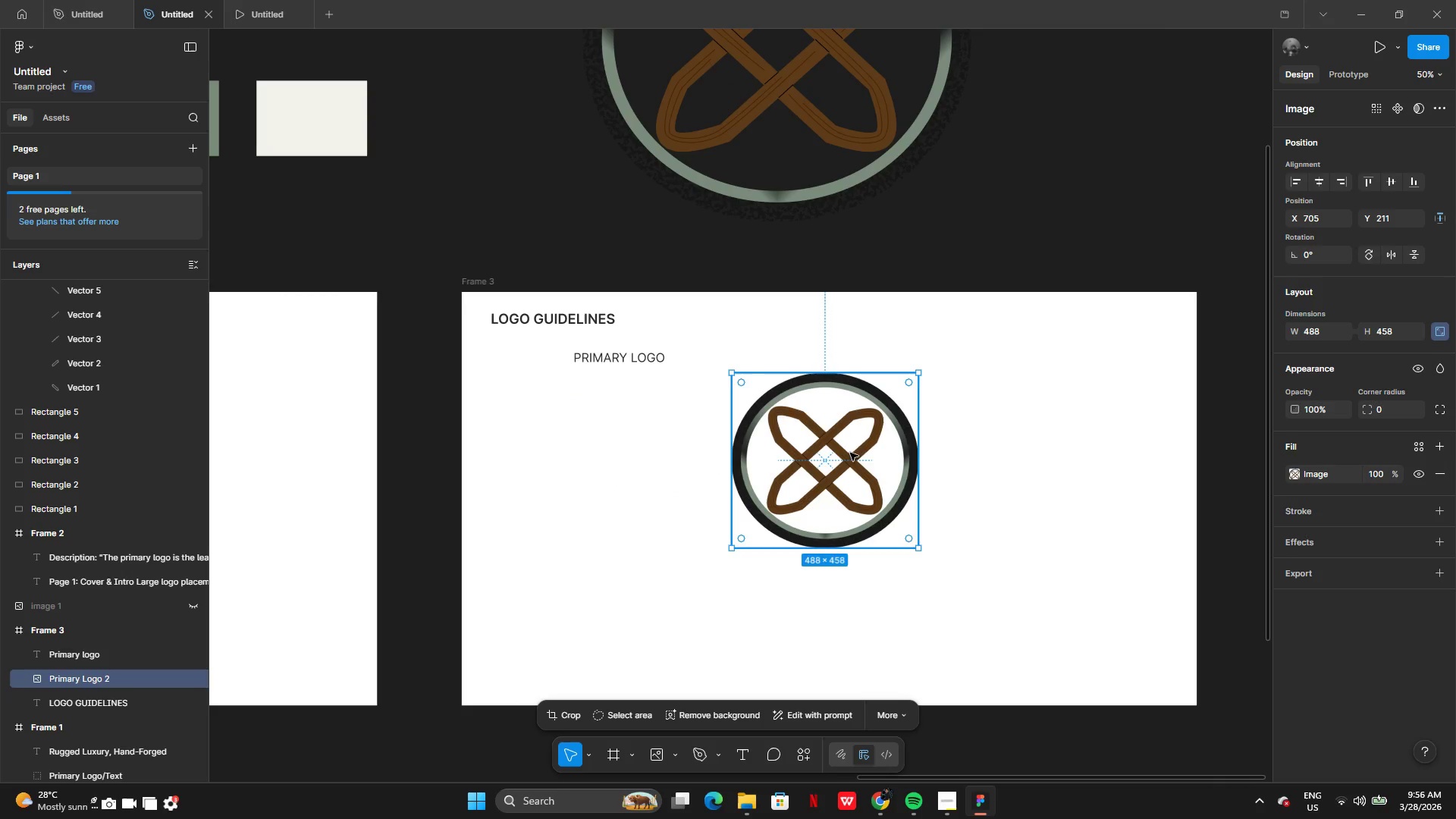 
left_click_drag(start_coordinate=[850, 453], to_coordinate=[653, 488])
 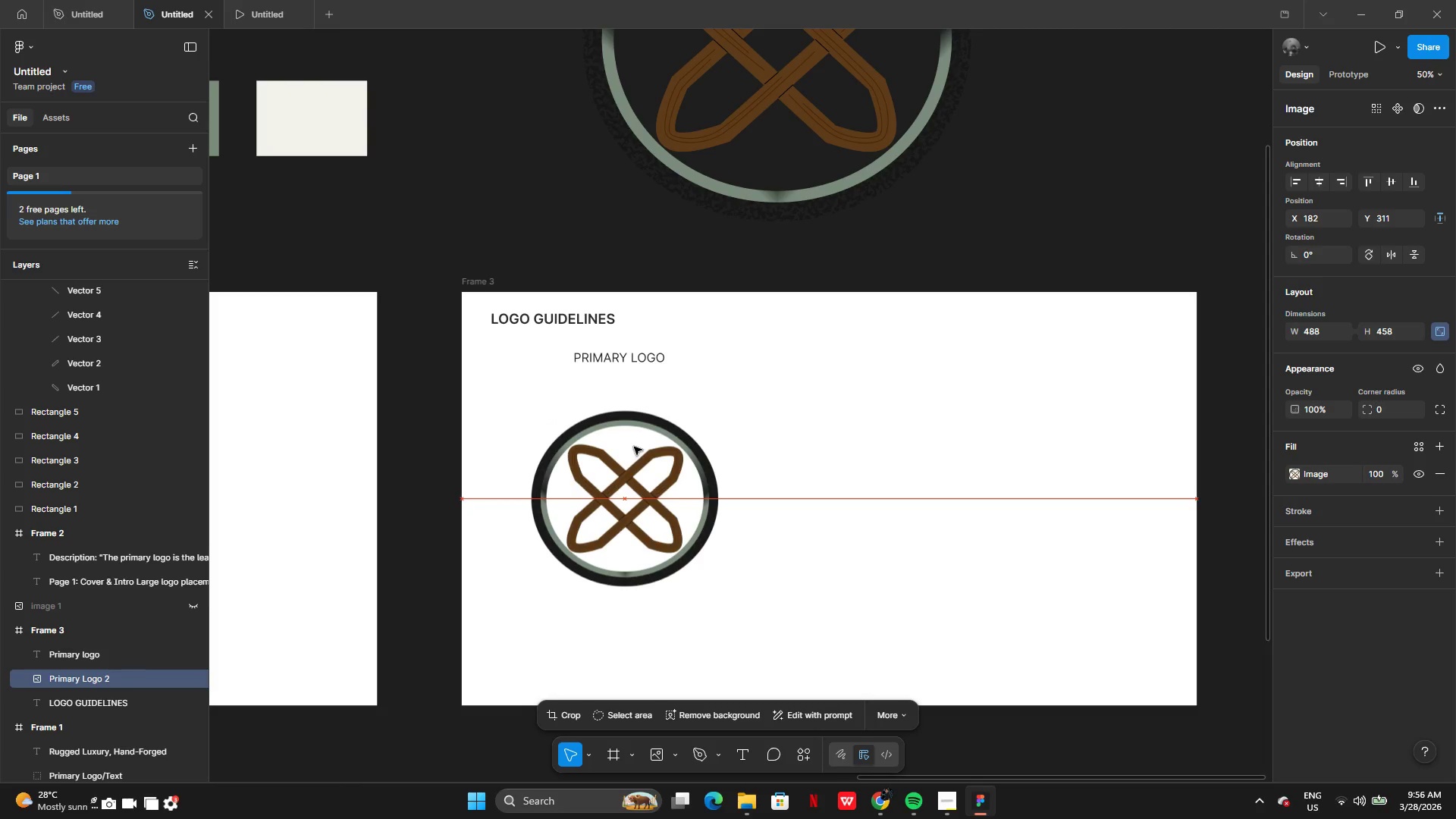 
left_click([620, 362])
 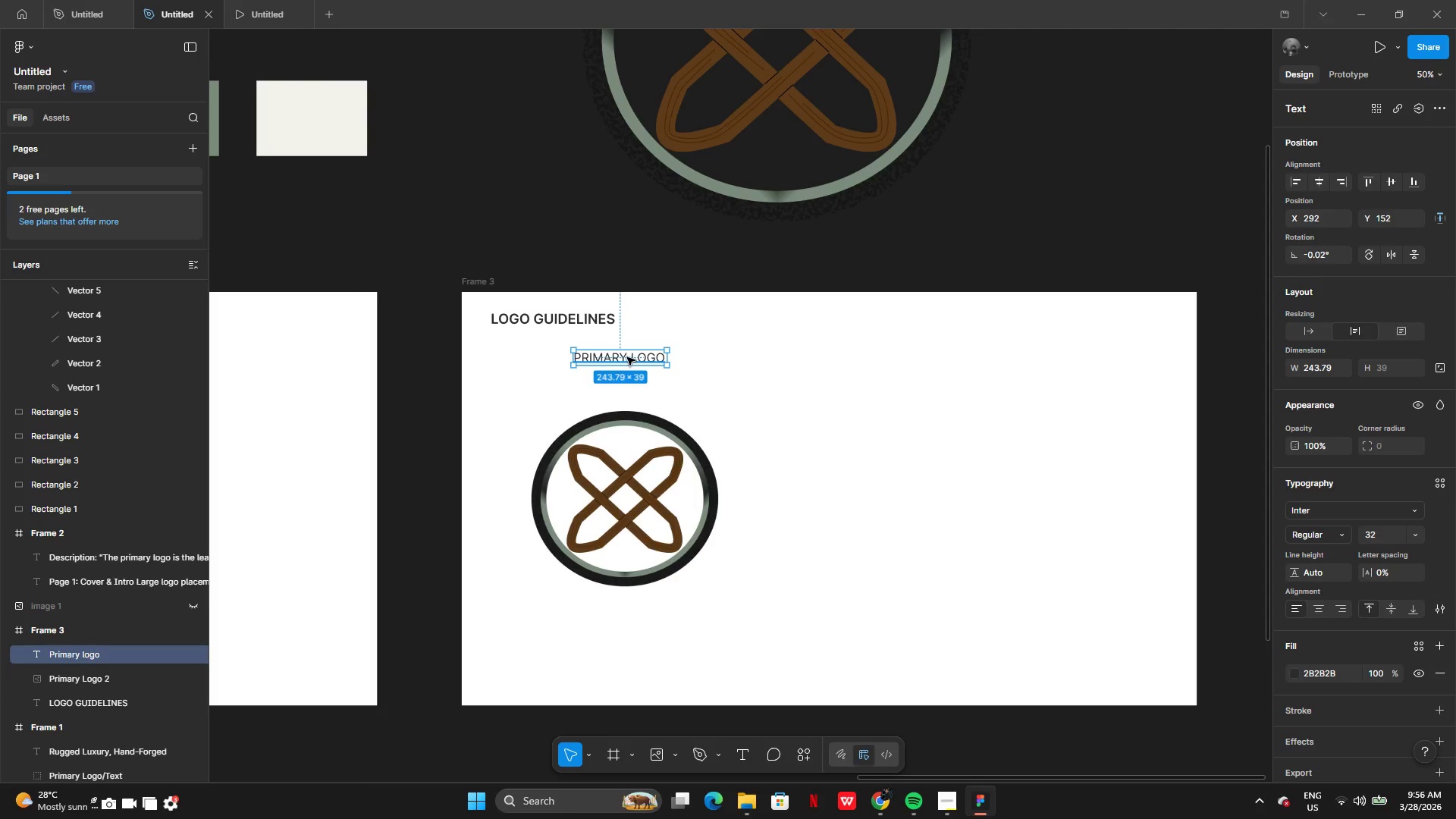 
left_click_drag(start_coordinate=[627, 357], to_coordinate=[629, 383])
 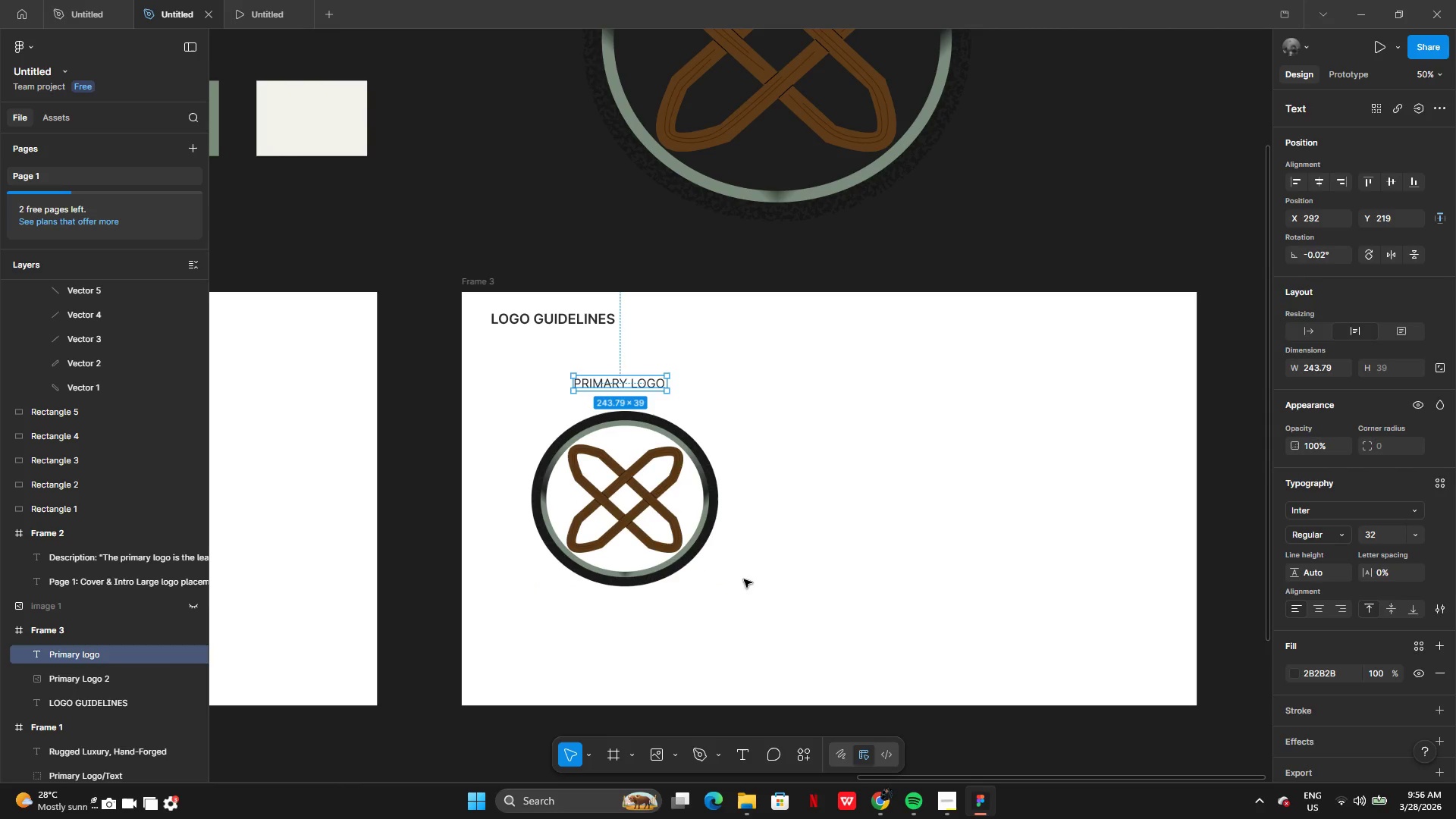 
left_click([745, 585])
 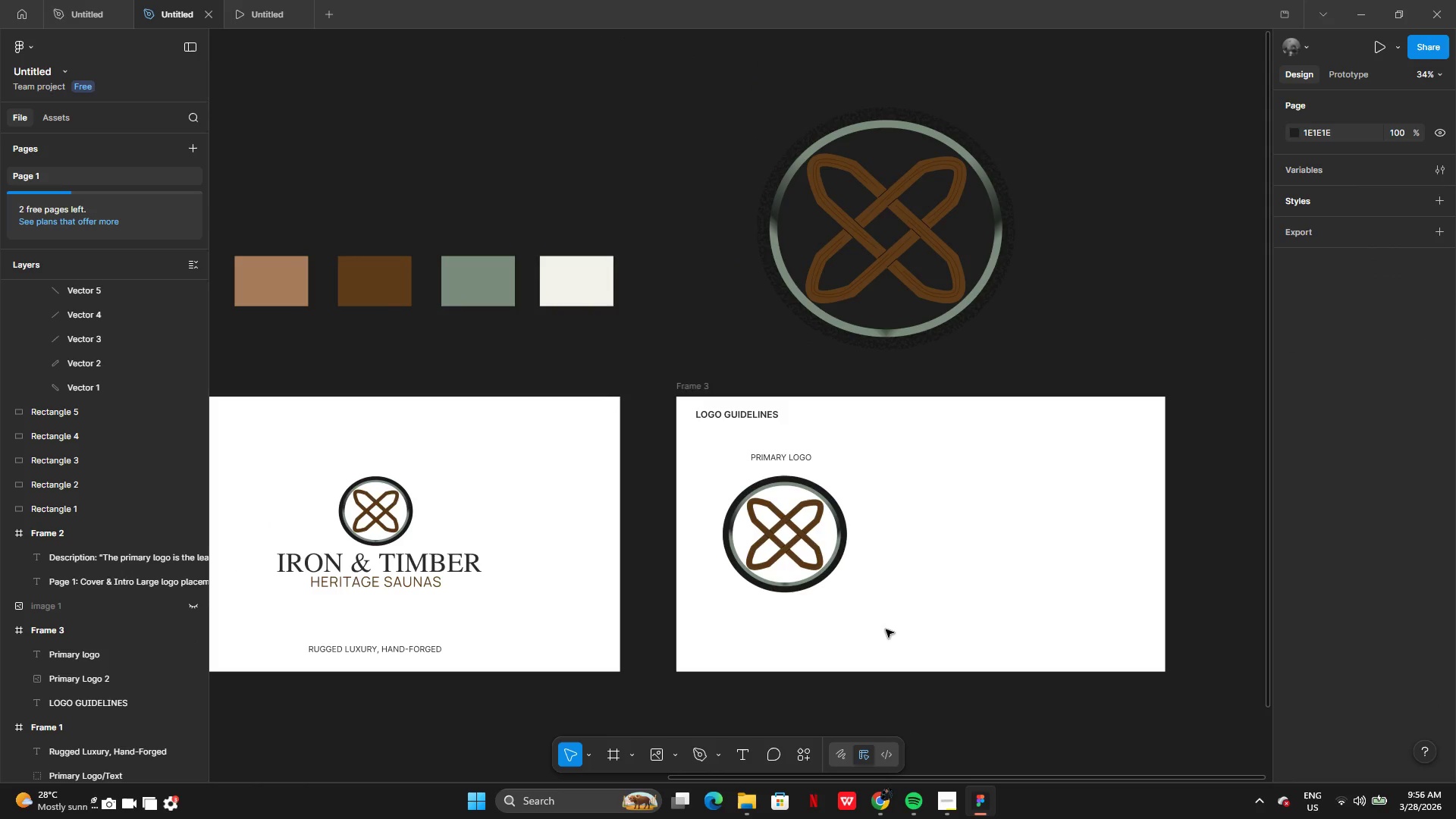 
wait(8.24)
 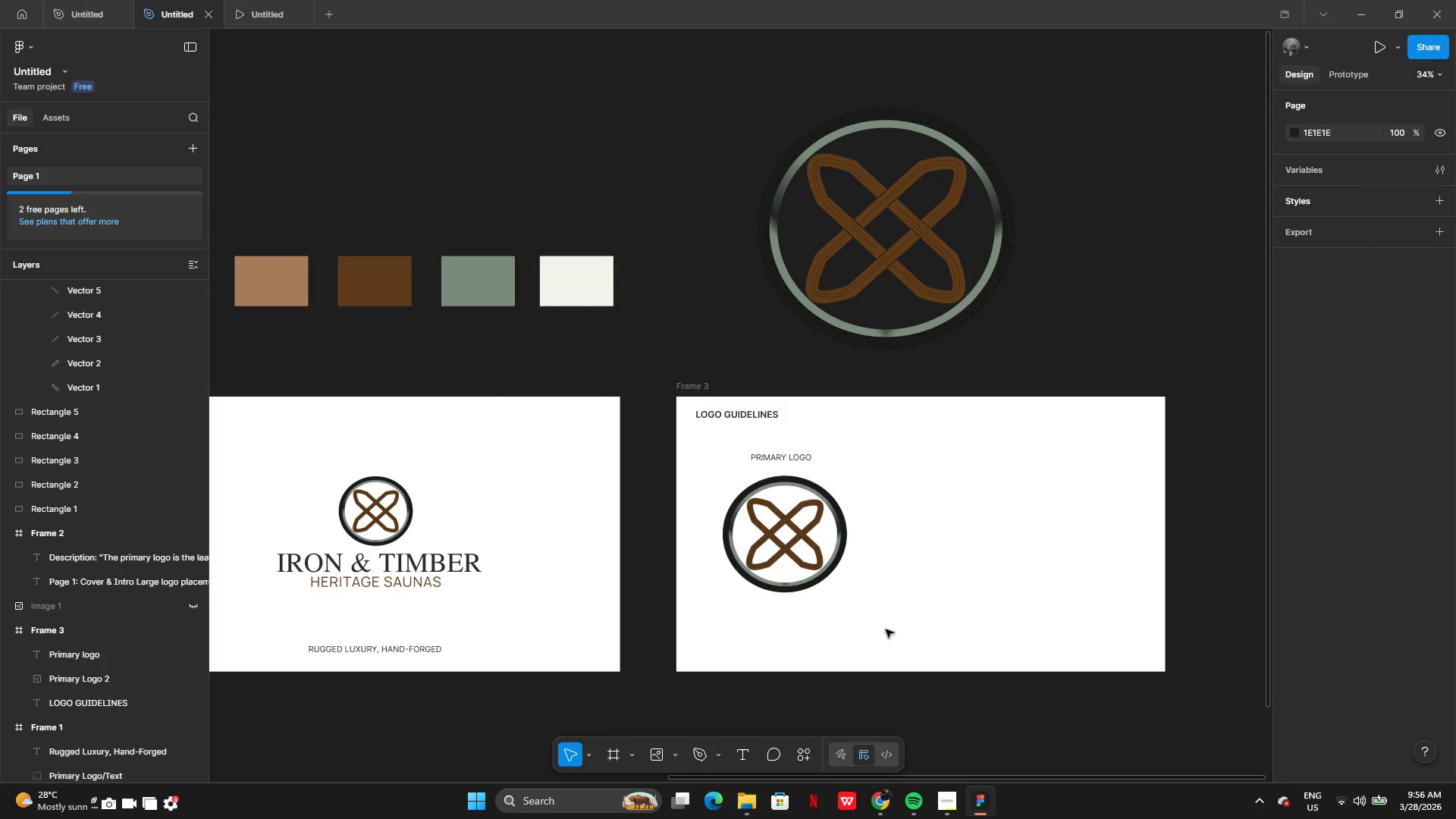 
double_click([732, 317])
 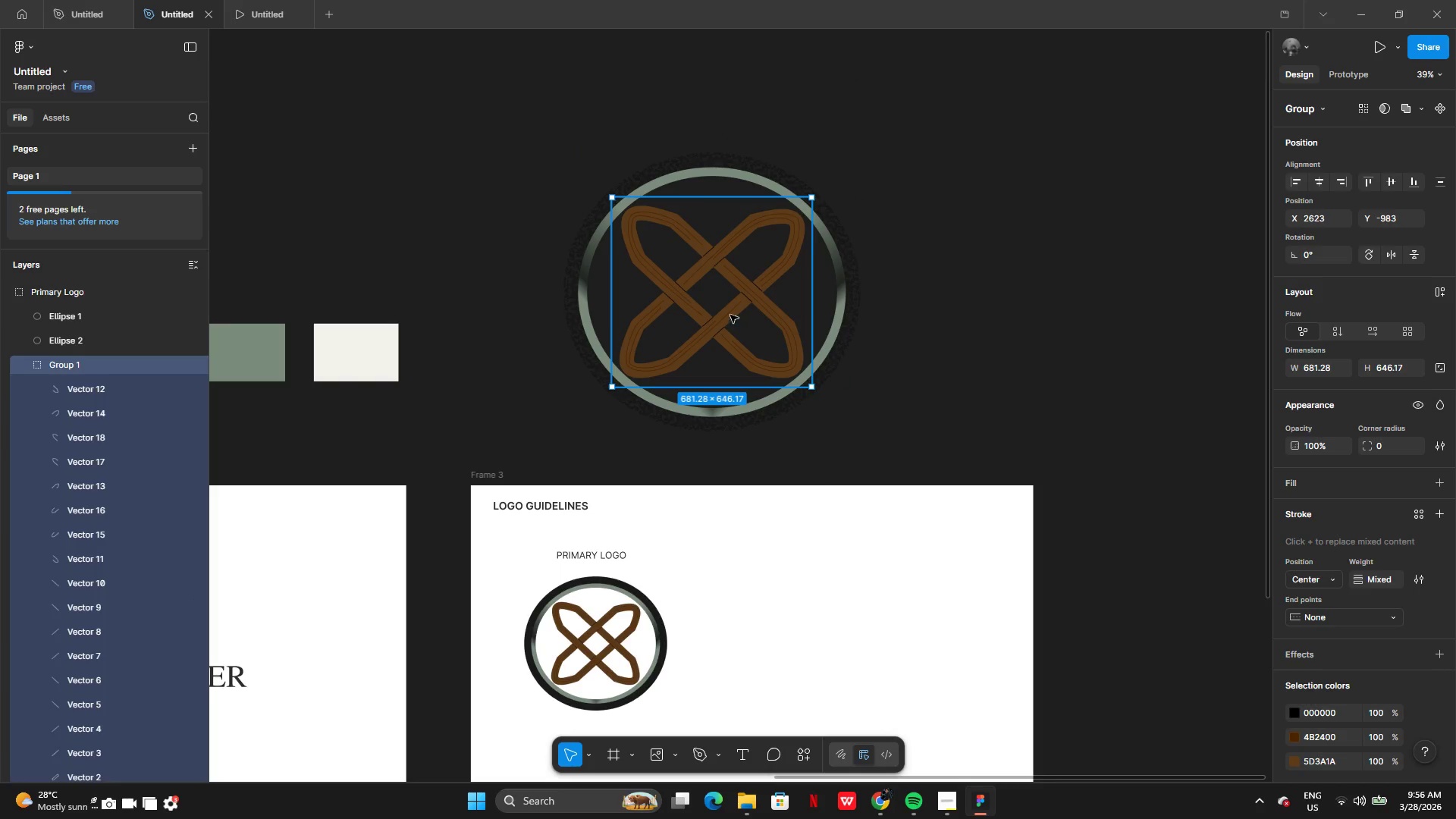 
hold_key(key=AltLeft, duration=0.36)
left_click_drag(start_coordinate=[714, 304], to_coordinate=[757, 391])
 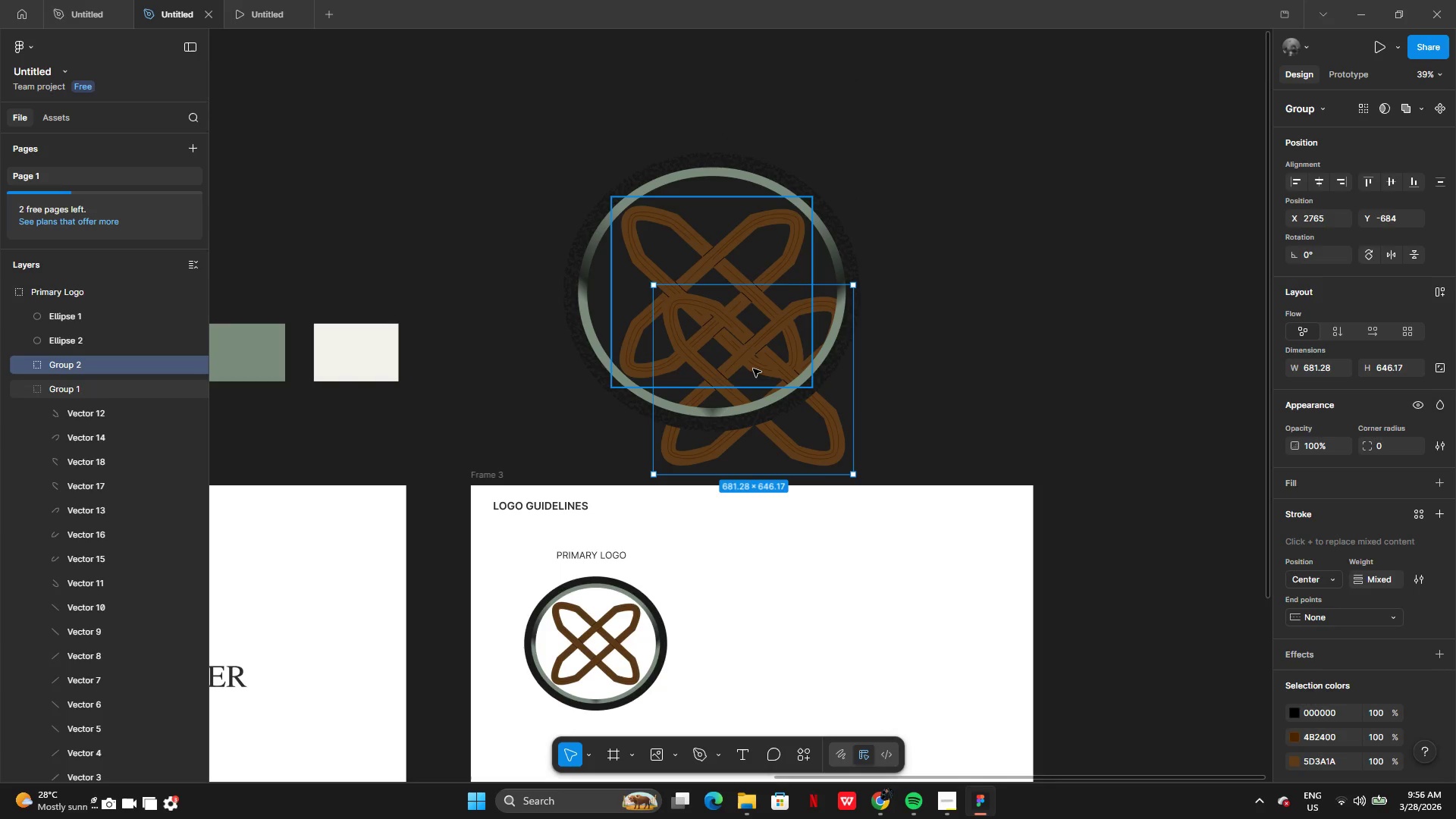 
left_click_drag(start_coordinate=[752, 369], to_coordinate=[799, 632])
 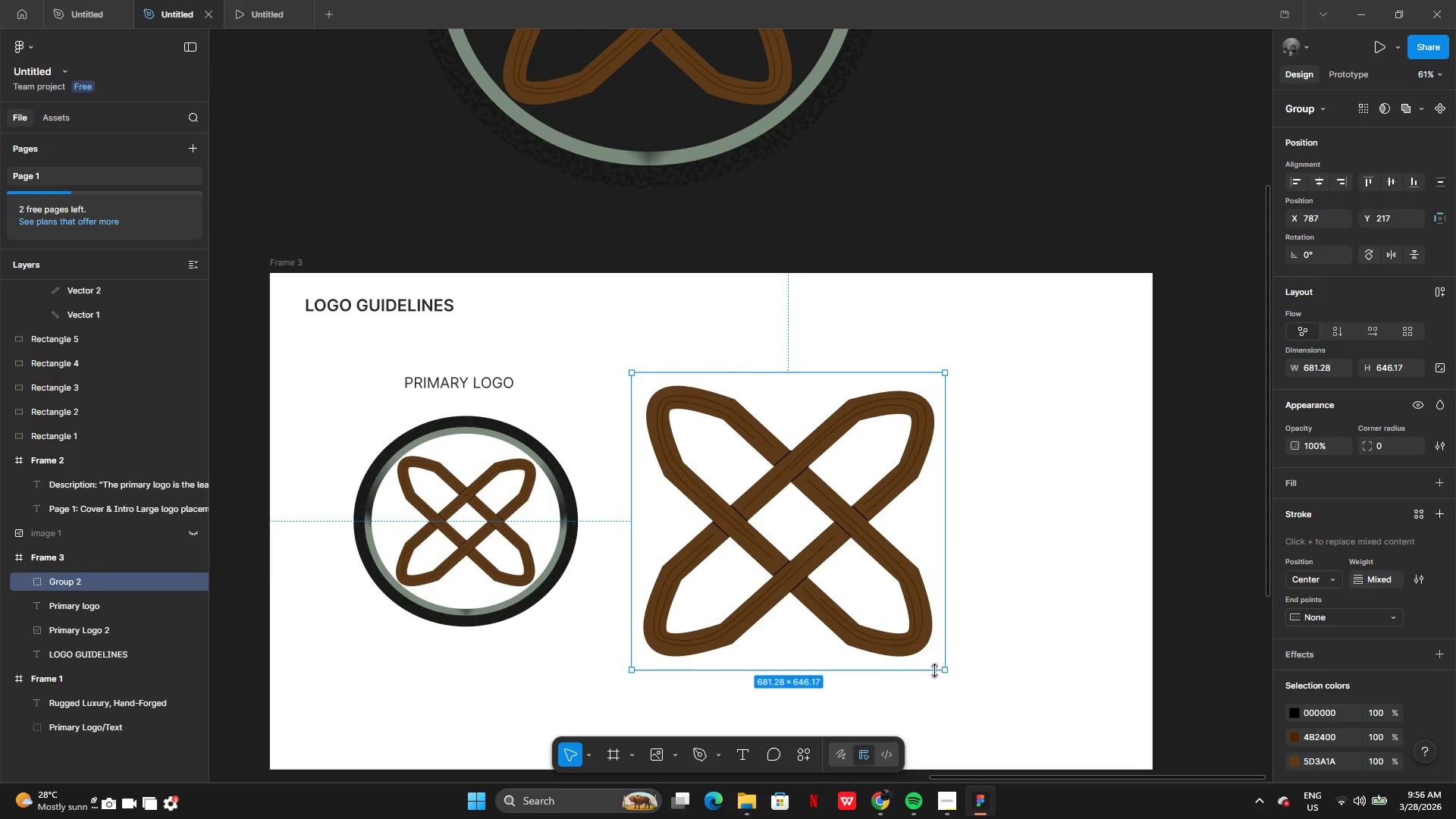 
left_click_drag(start_coordinate=[942, 670], to_coordinate=[807, 532])
 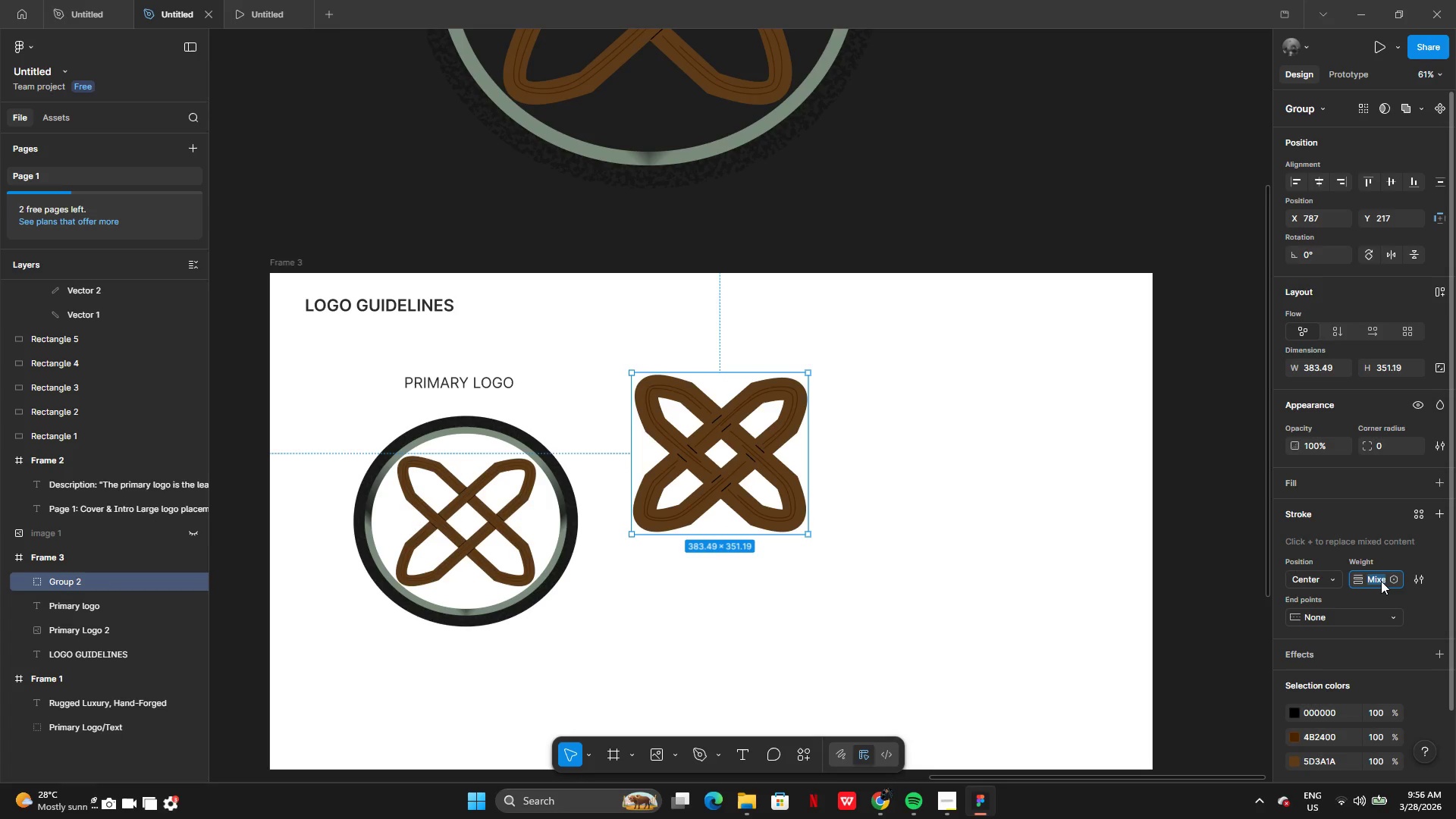 
type(20)
 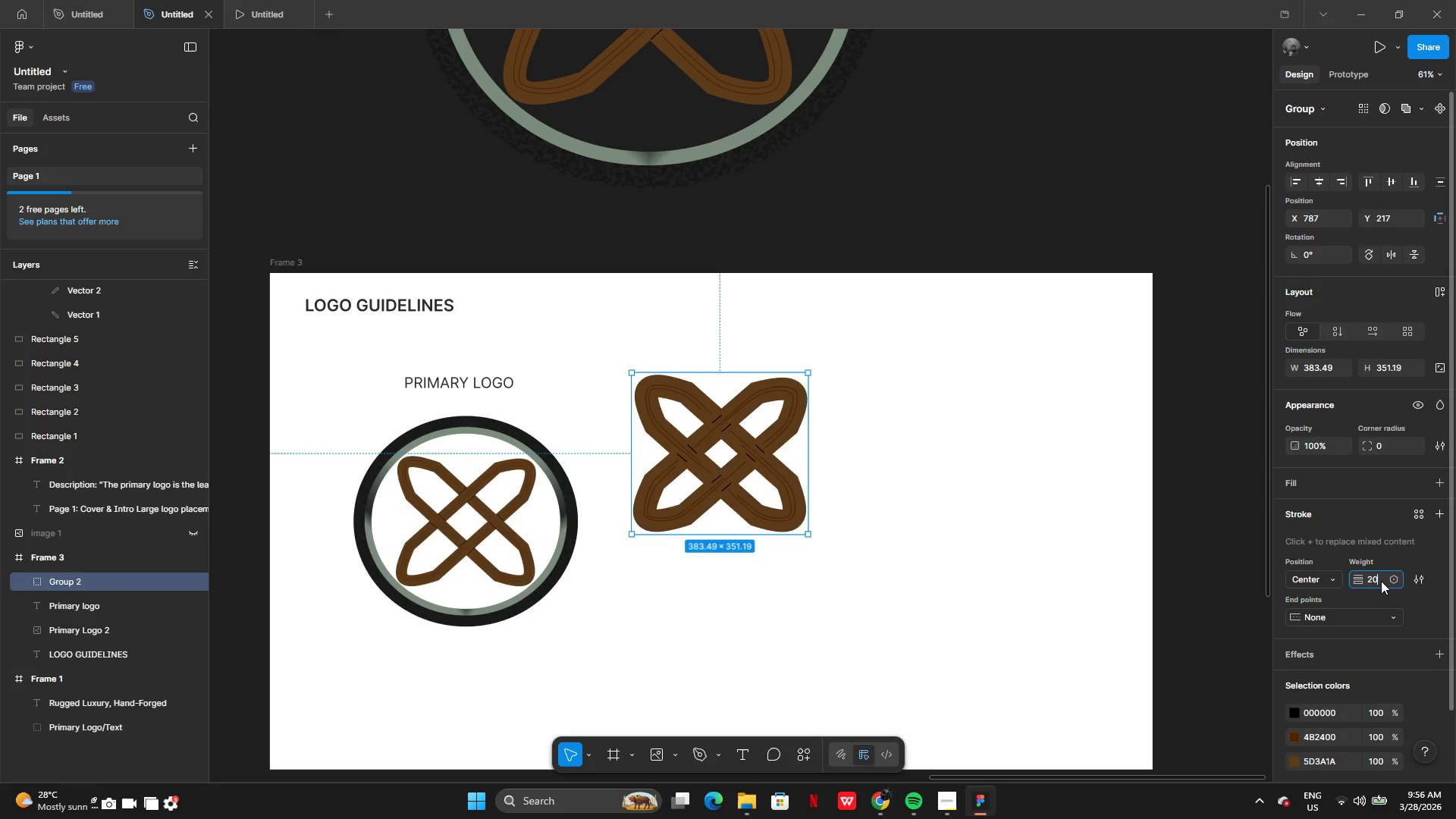 
key(Enter)
 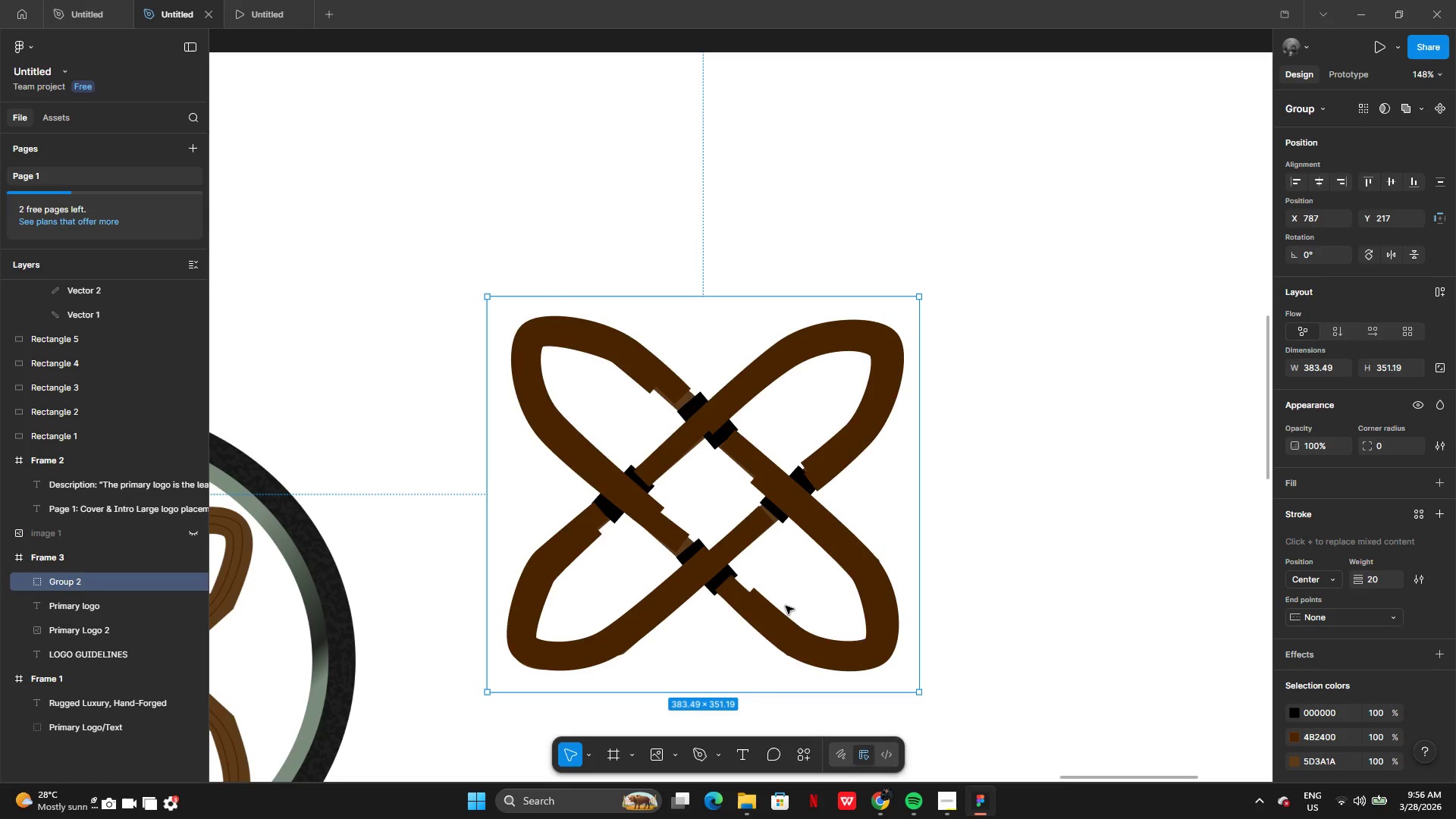 
wait(8.45)
 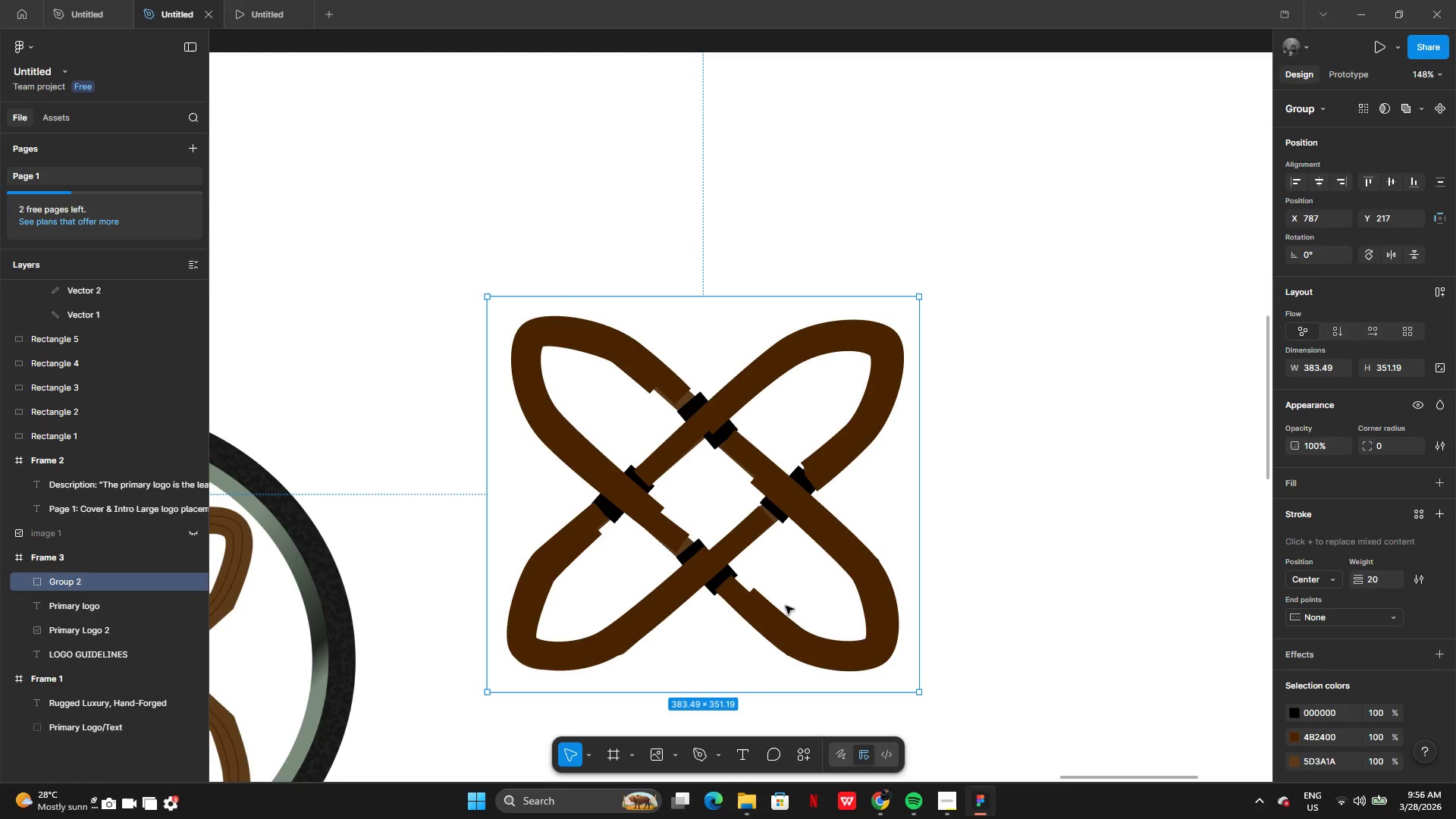 
right_click([818, 526])
 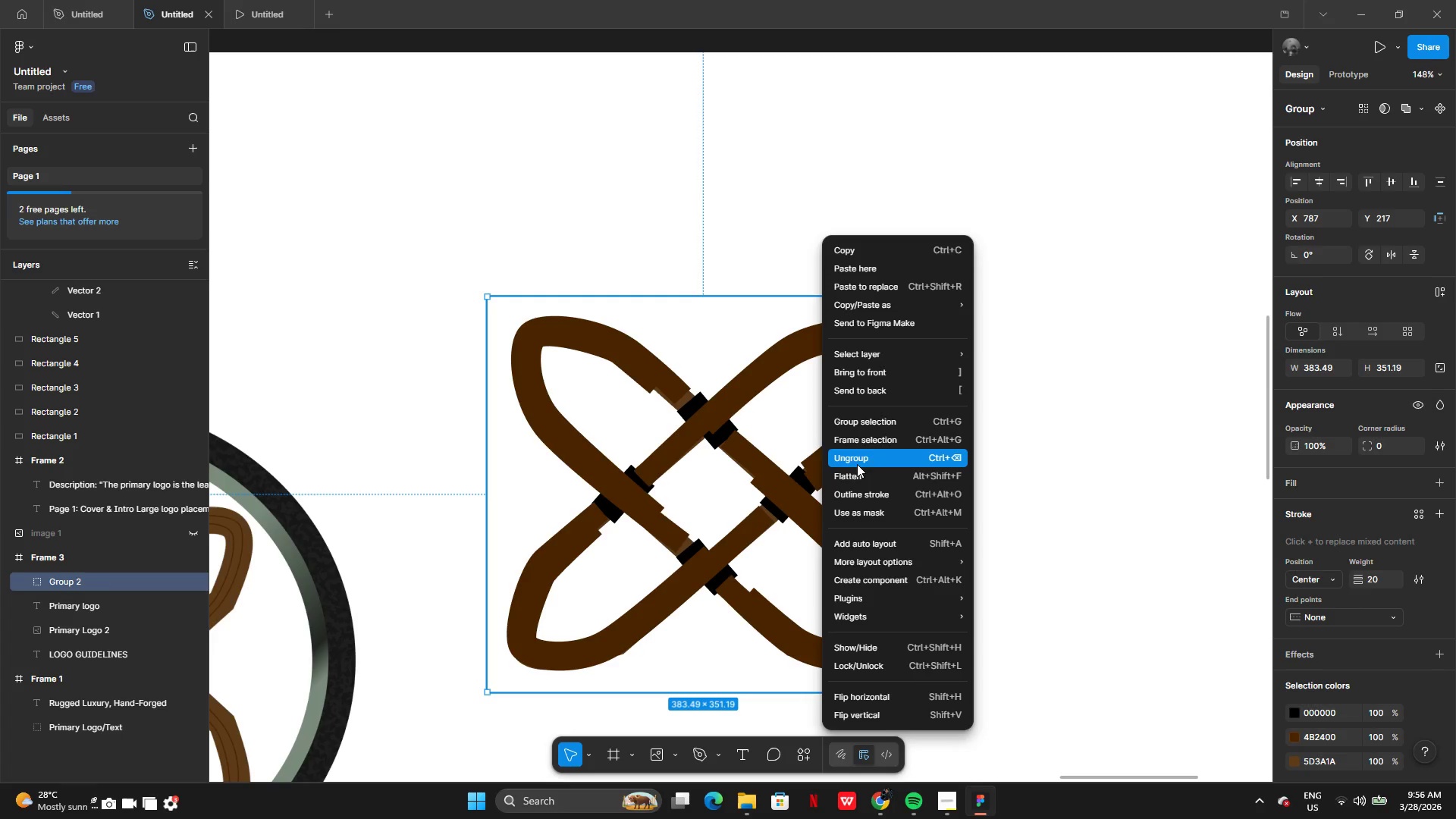 
left_click([857, 460])
 